 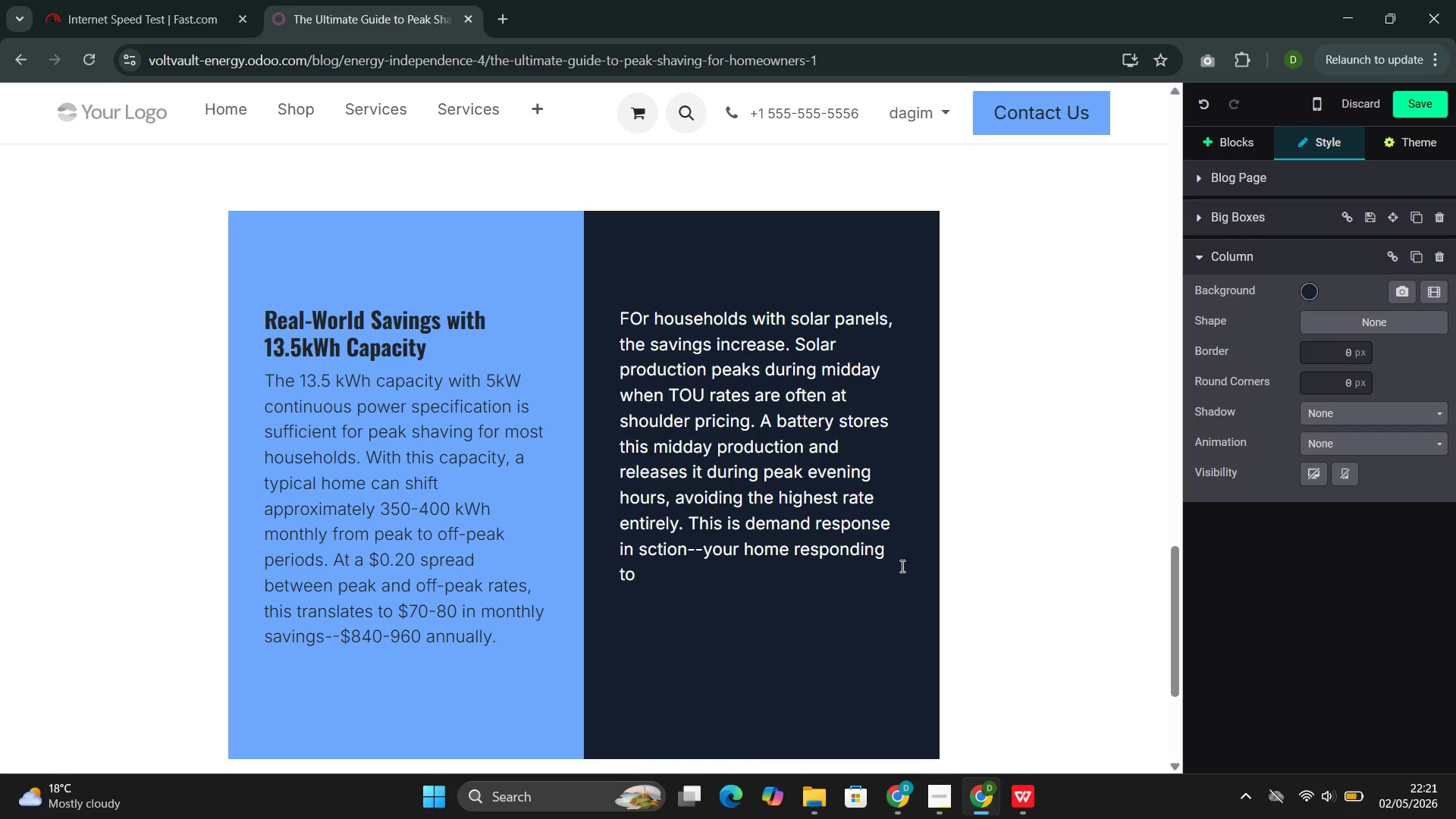 
type( grid co)
 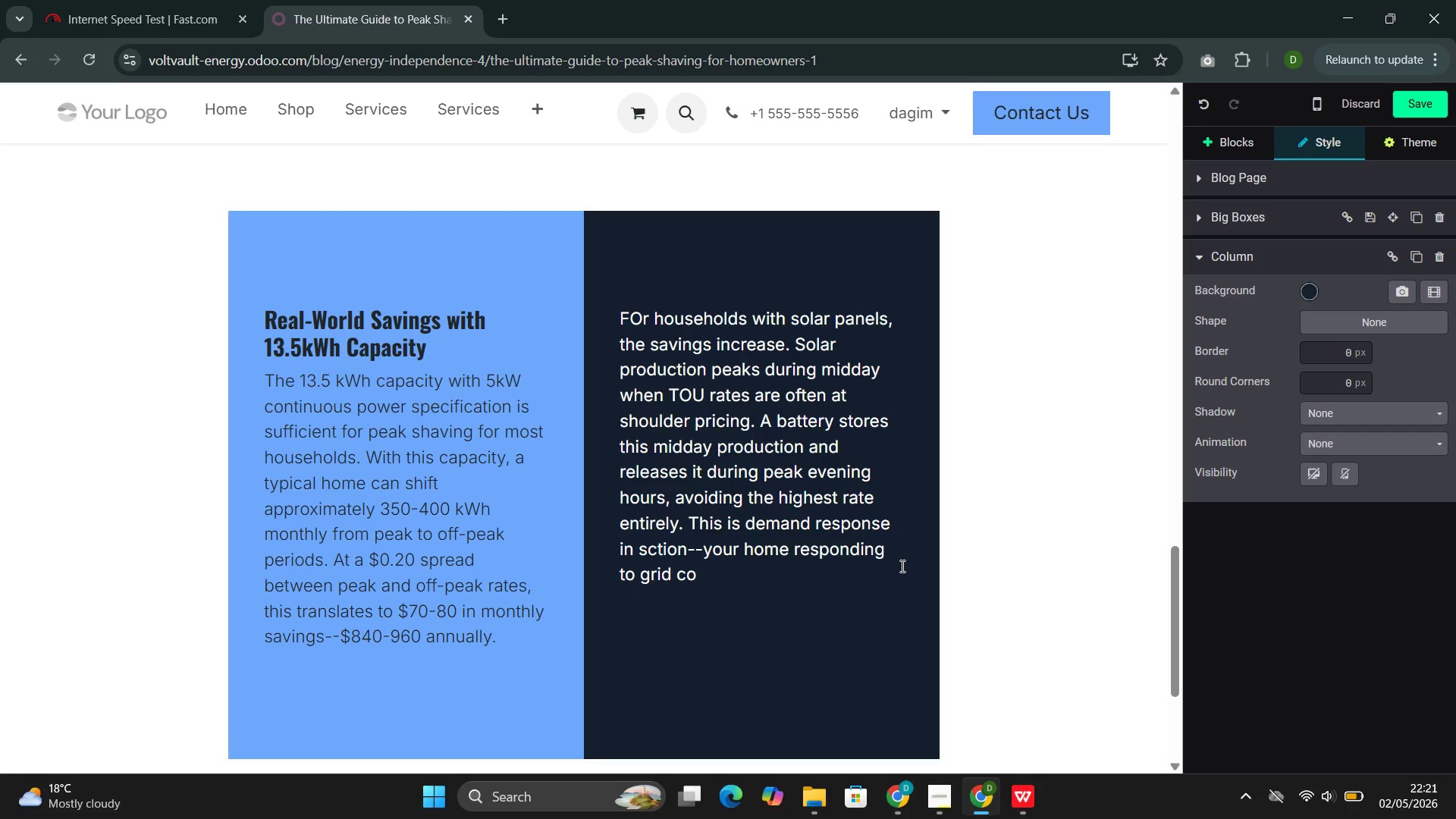 
wait(10.89)
 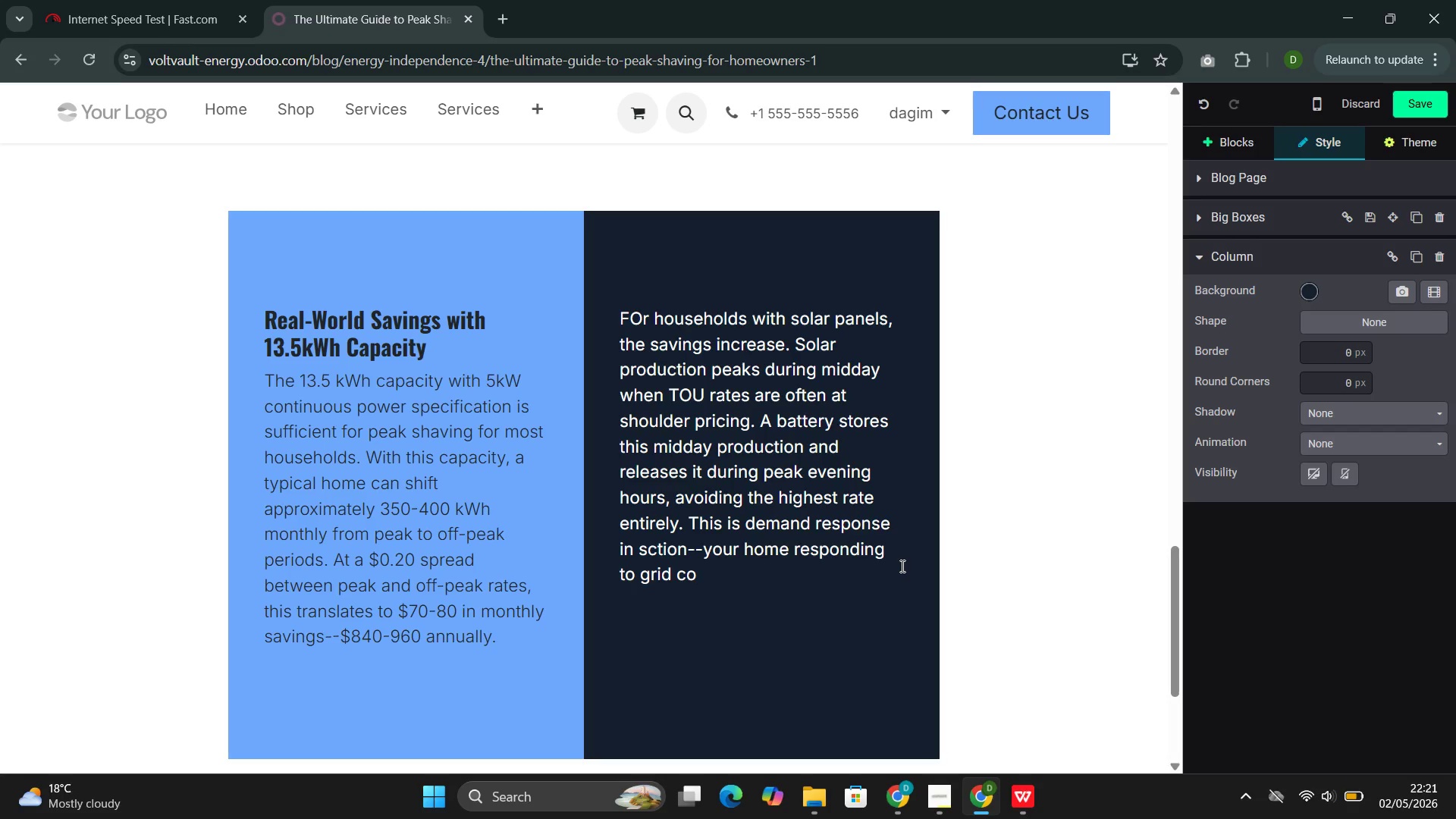 
type(ng)
key(Backspace)
type(dition automatically to minize your cost.)
 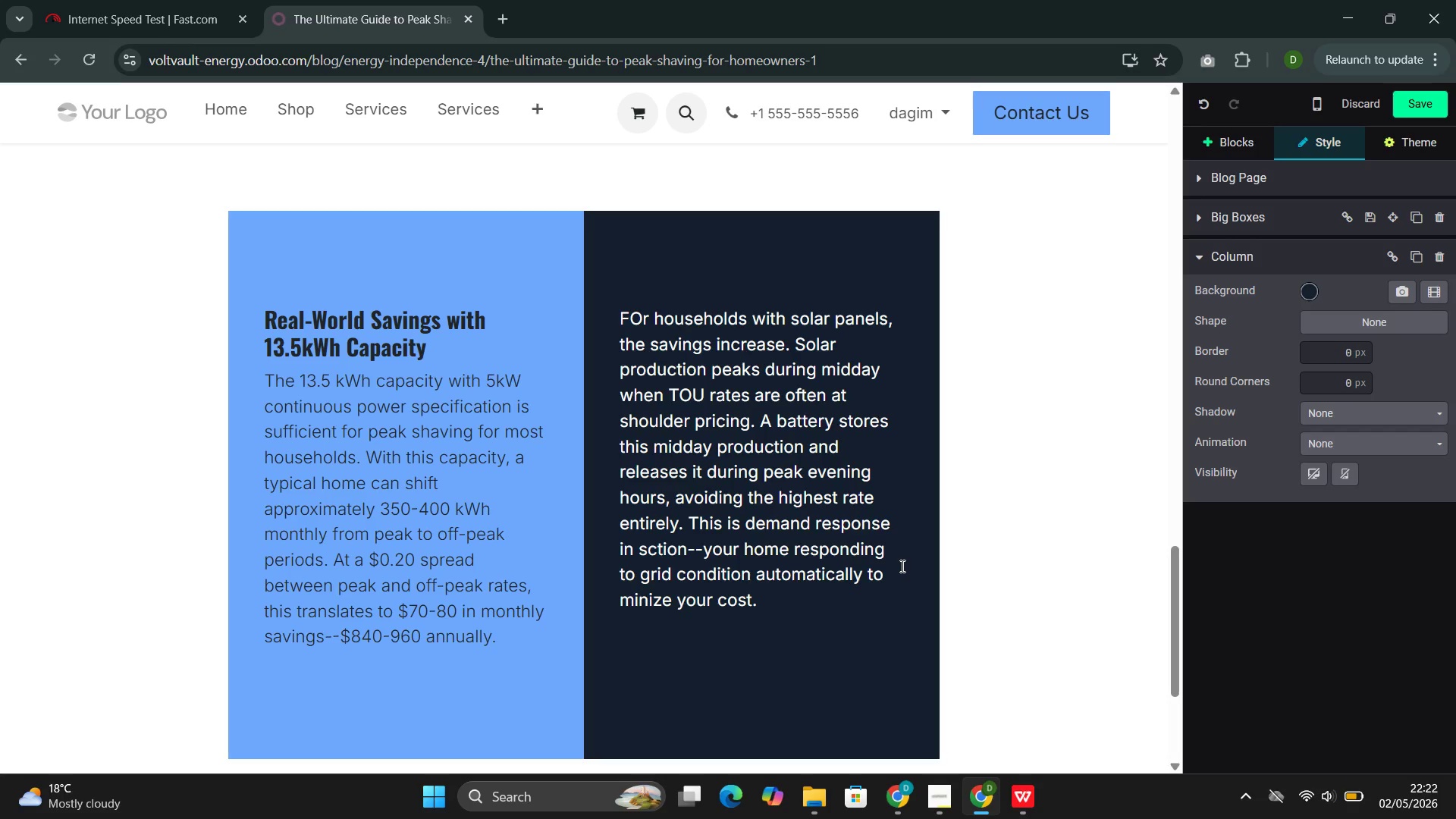 
wait(25.83)
 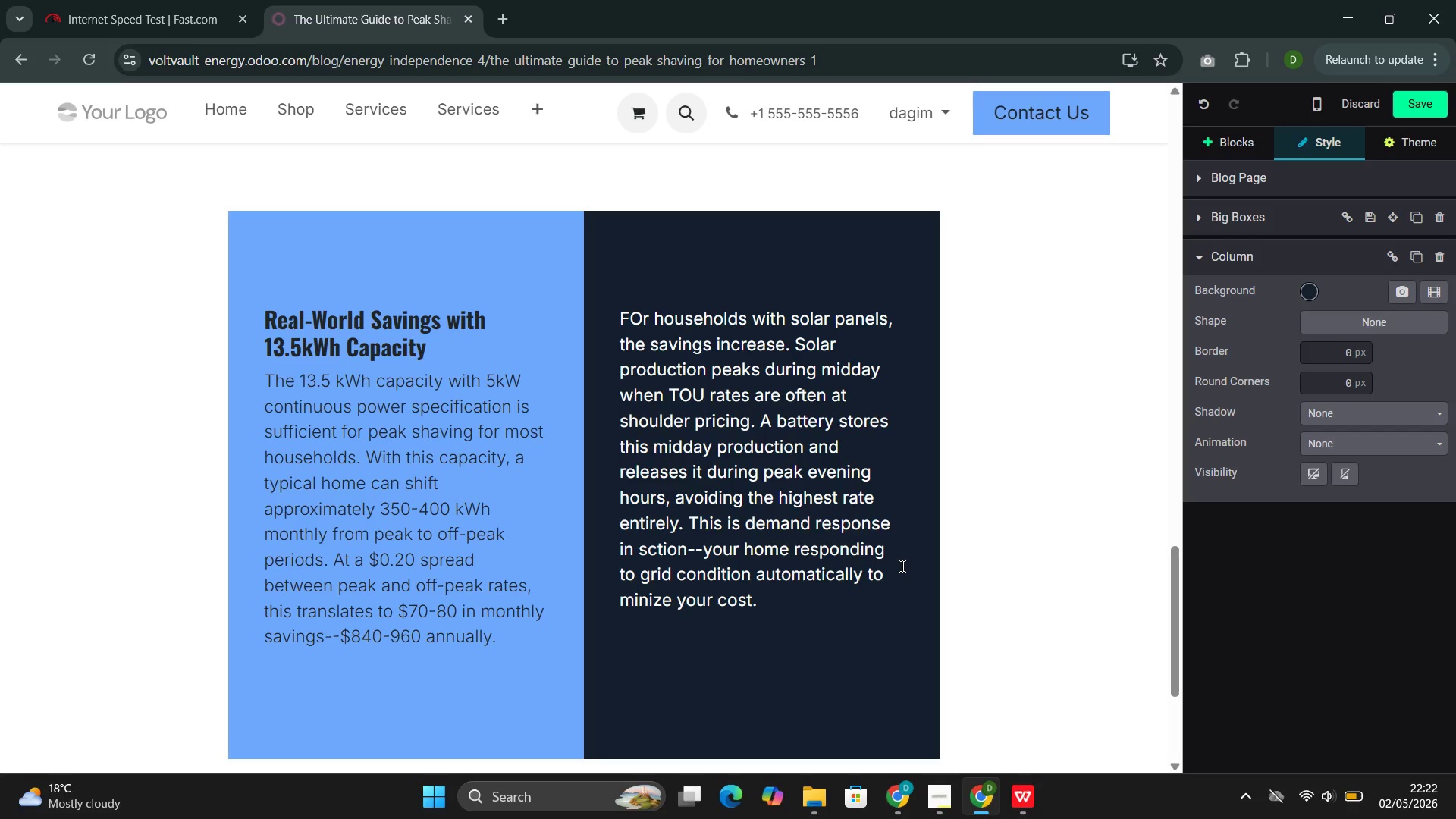 
left_click([646, 315])
 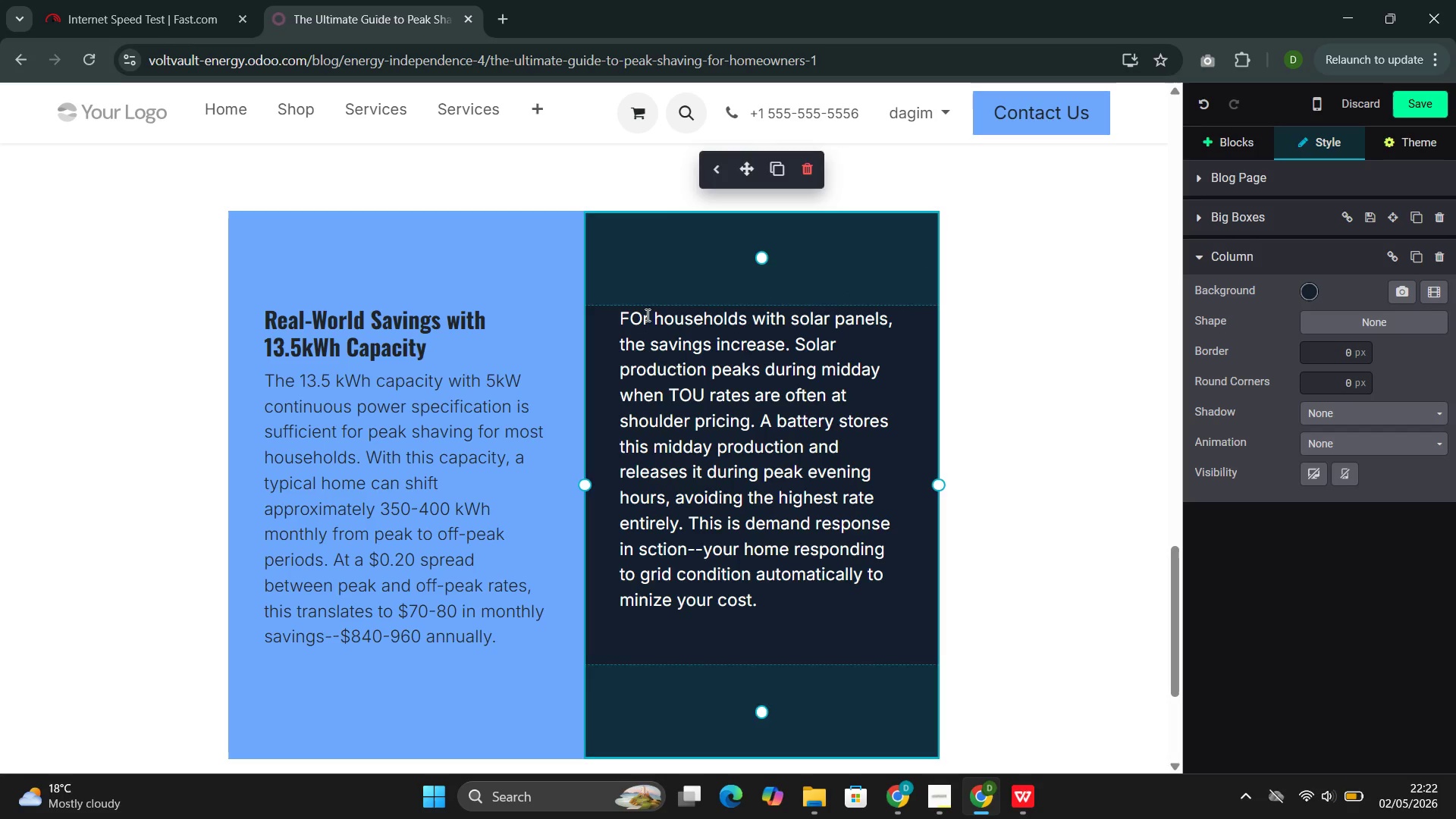 
key(ArrowLeft)
 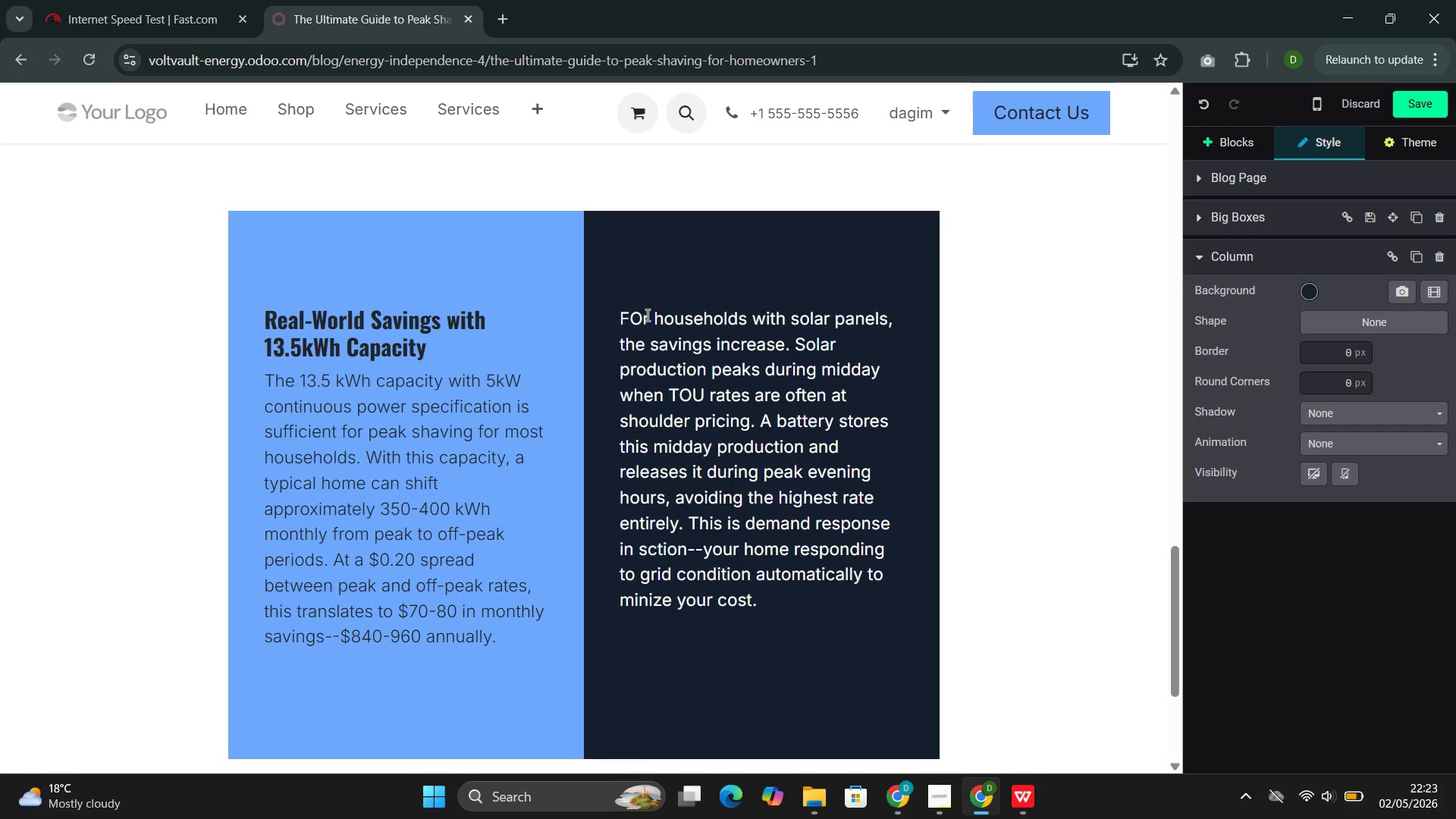 
key(Backspace)
 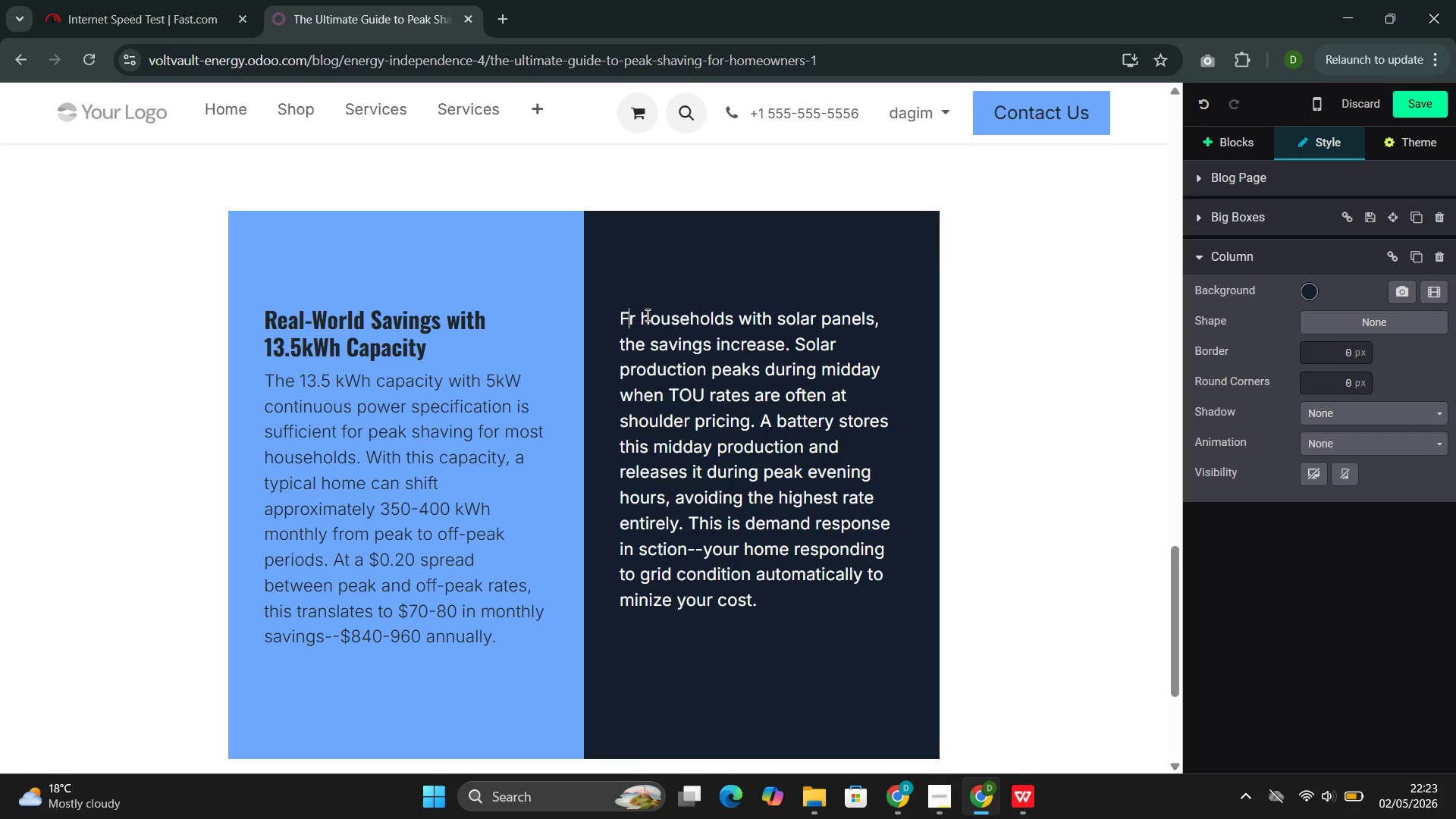 
key(O)
 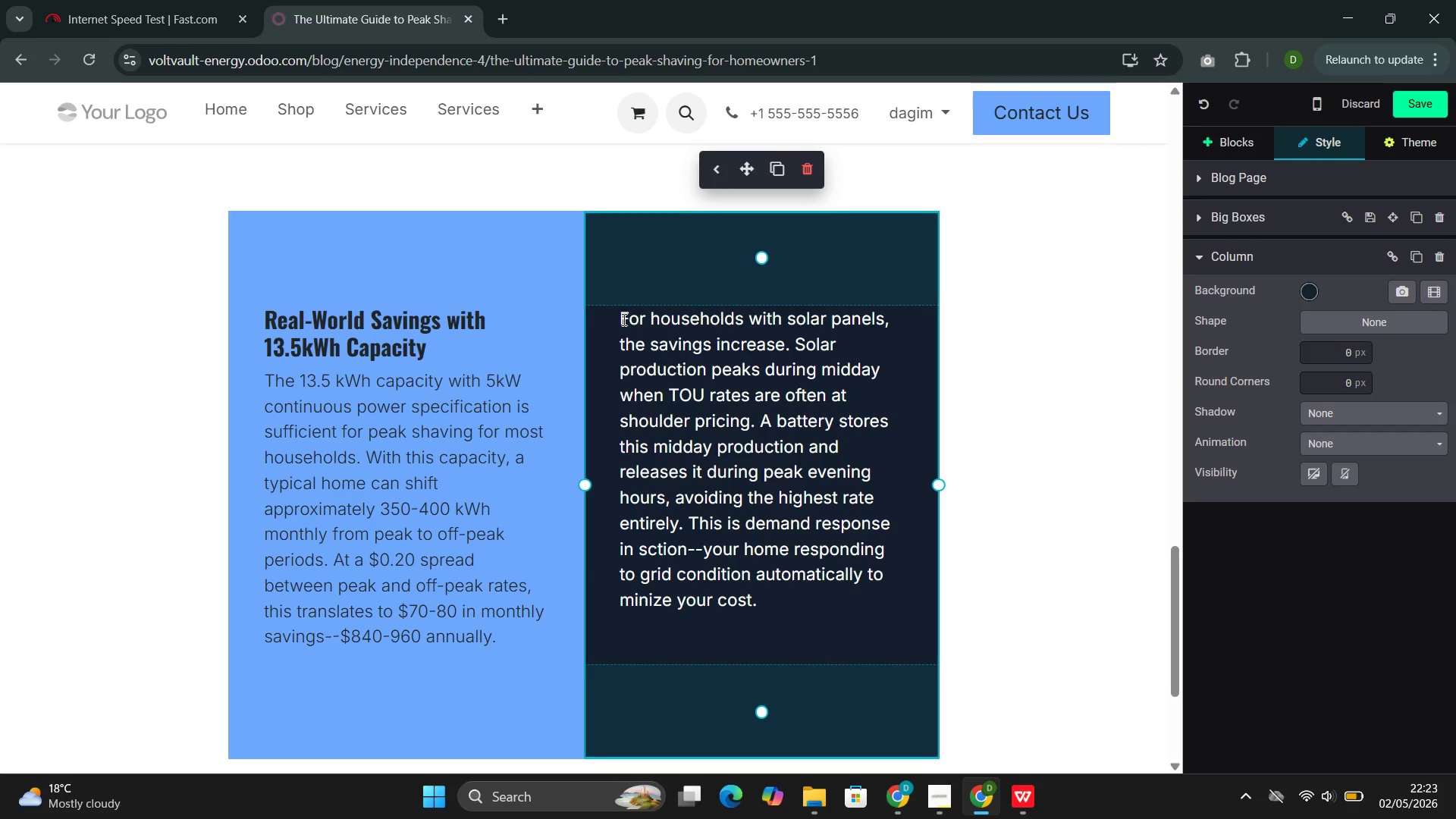 
left_click([615, 306])
 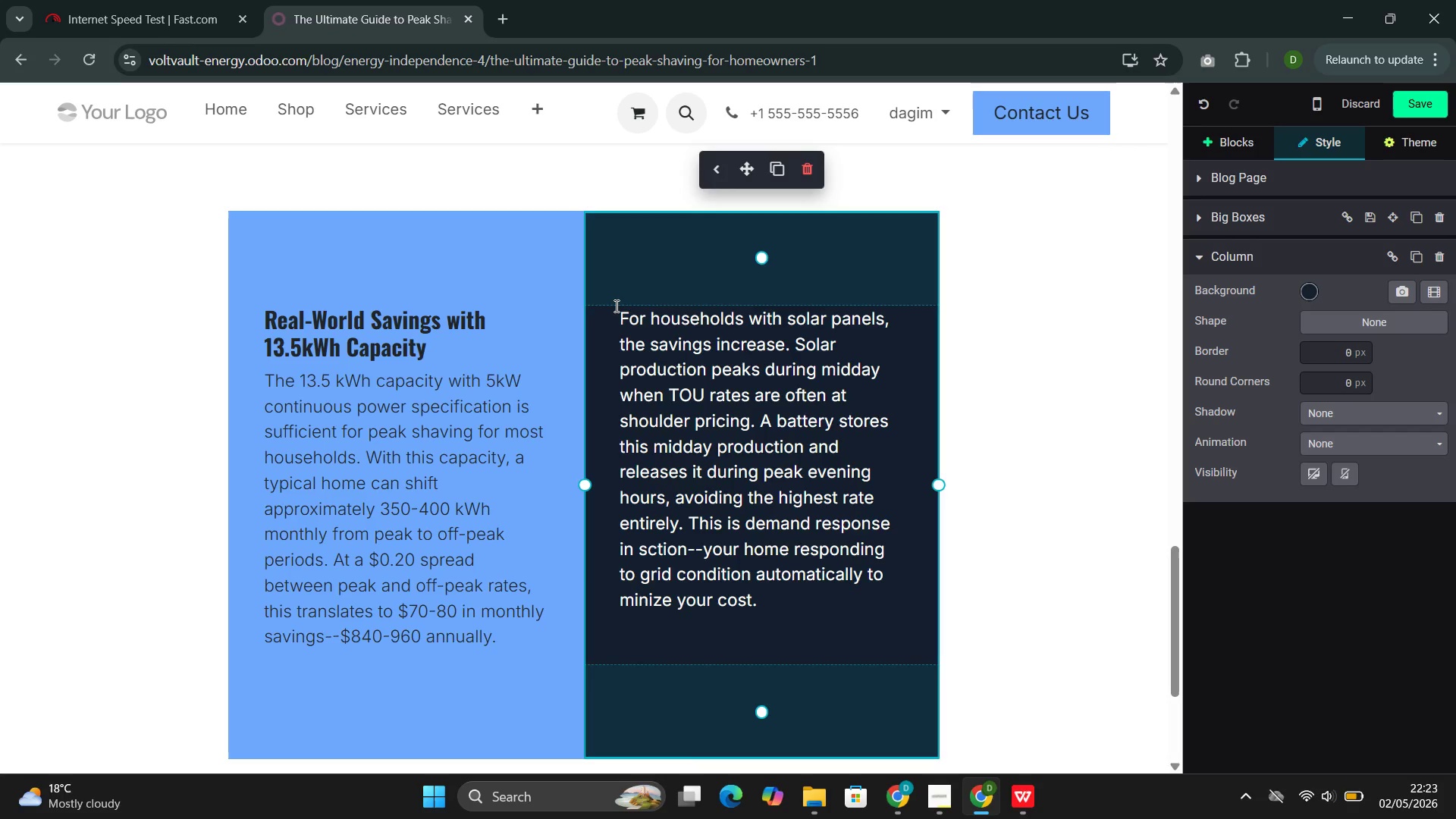 
key(Enter)
 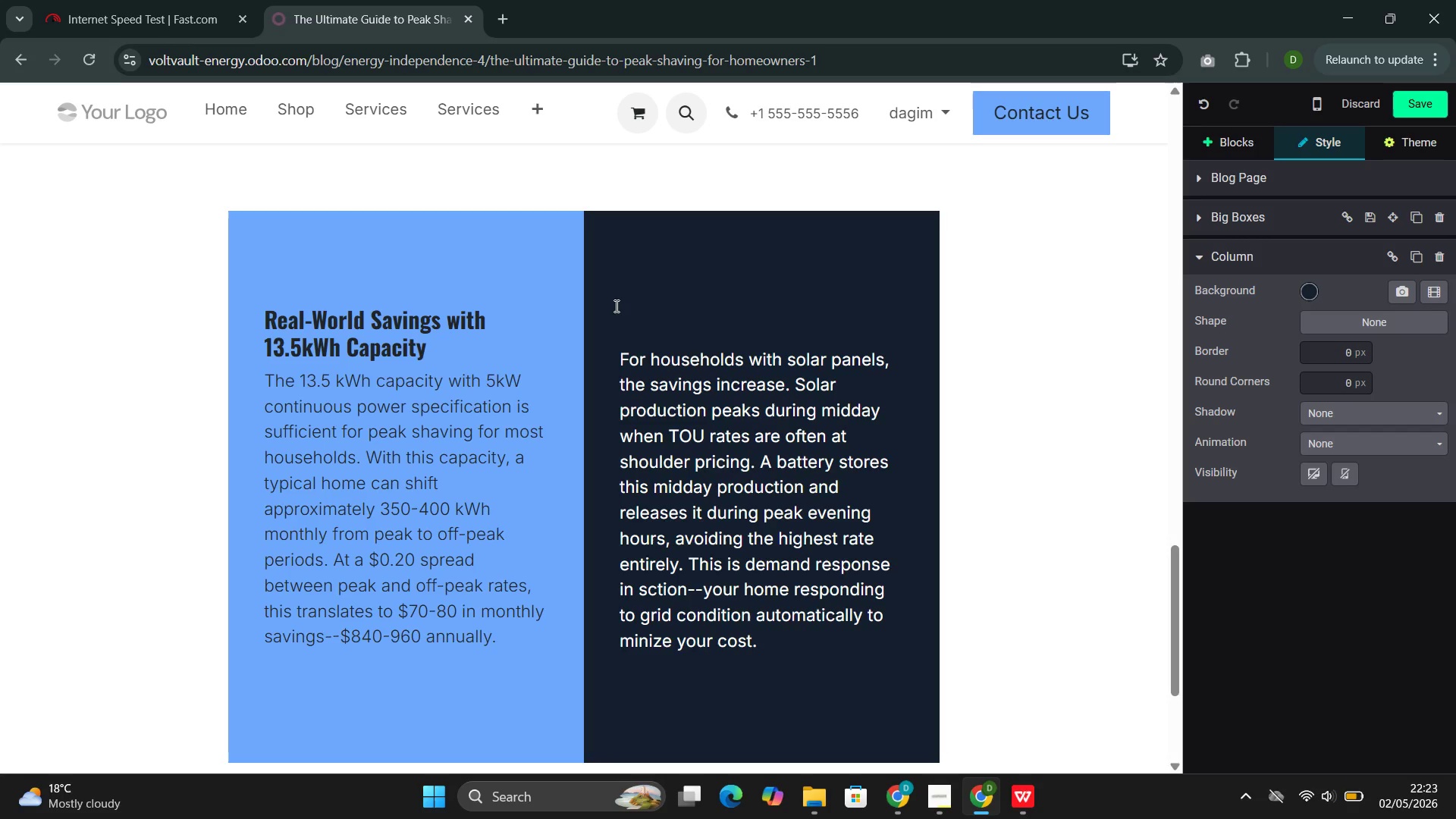 
key(Enter)
 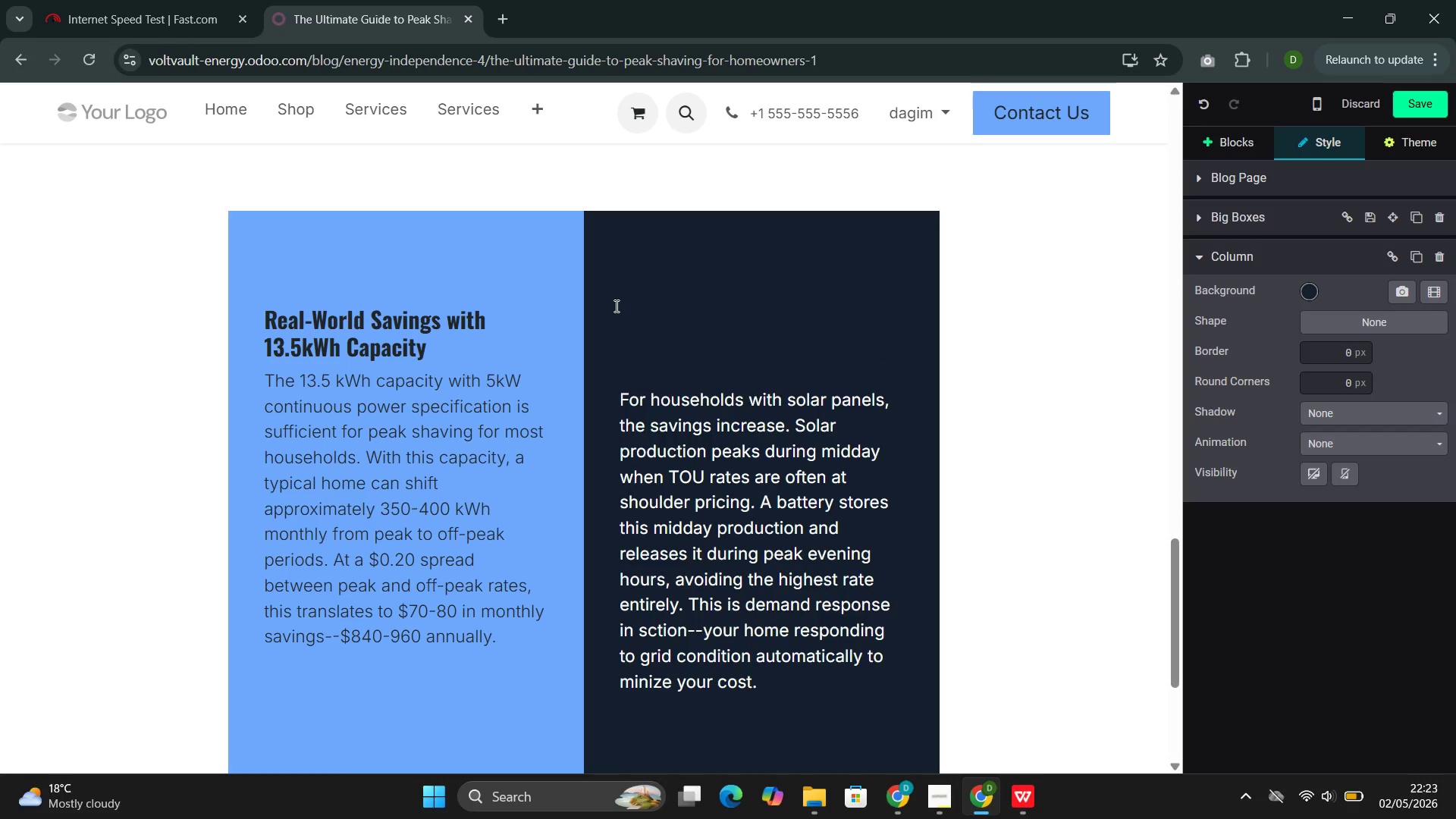 
key(Backspace)
 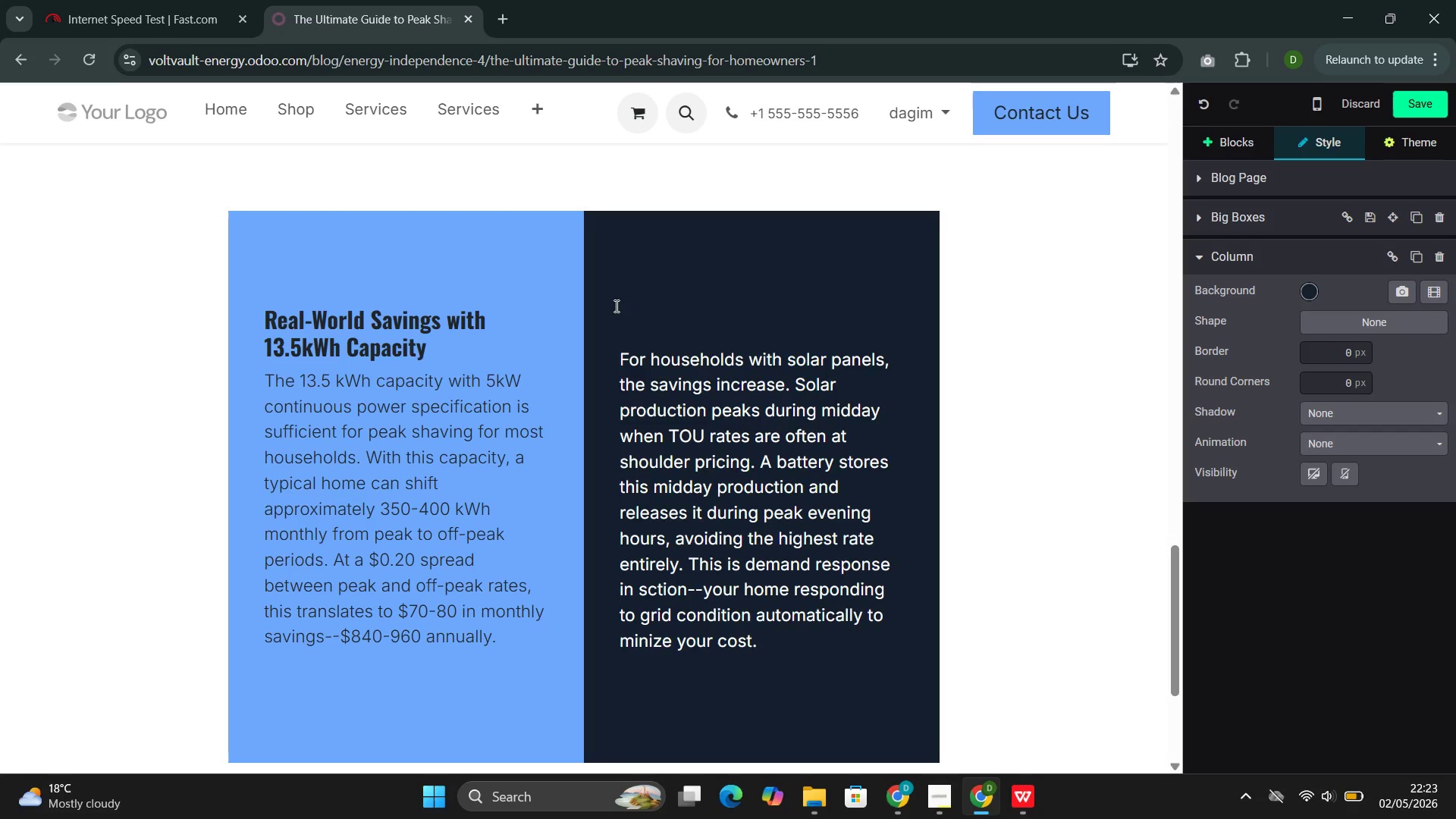 
wait(9.66)
 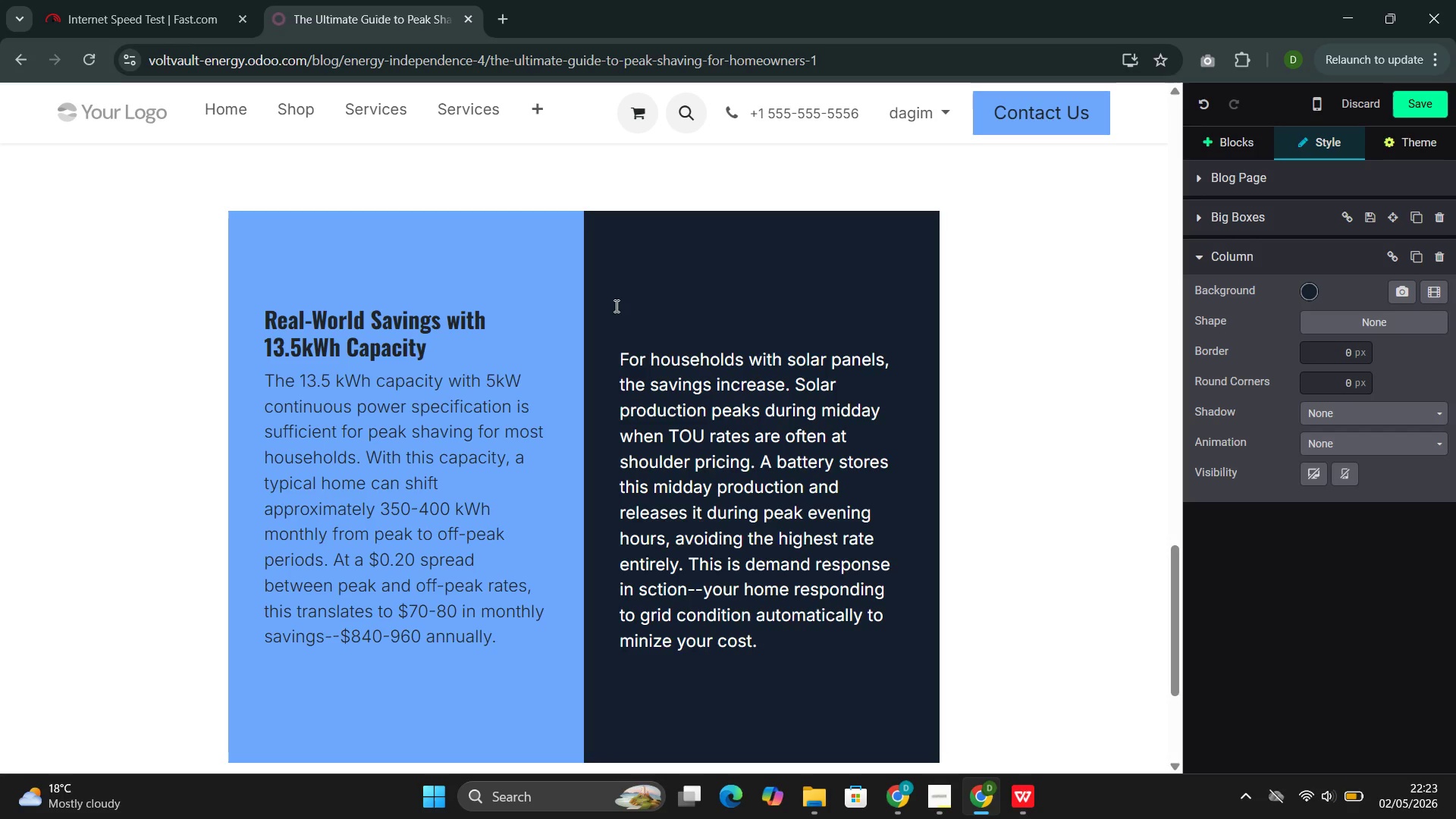 
left_click([1229, 141])
 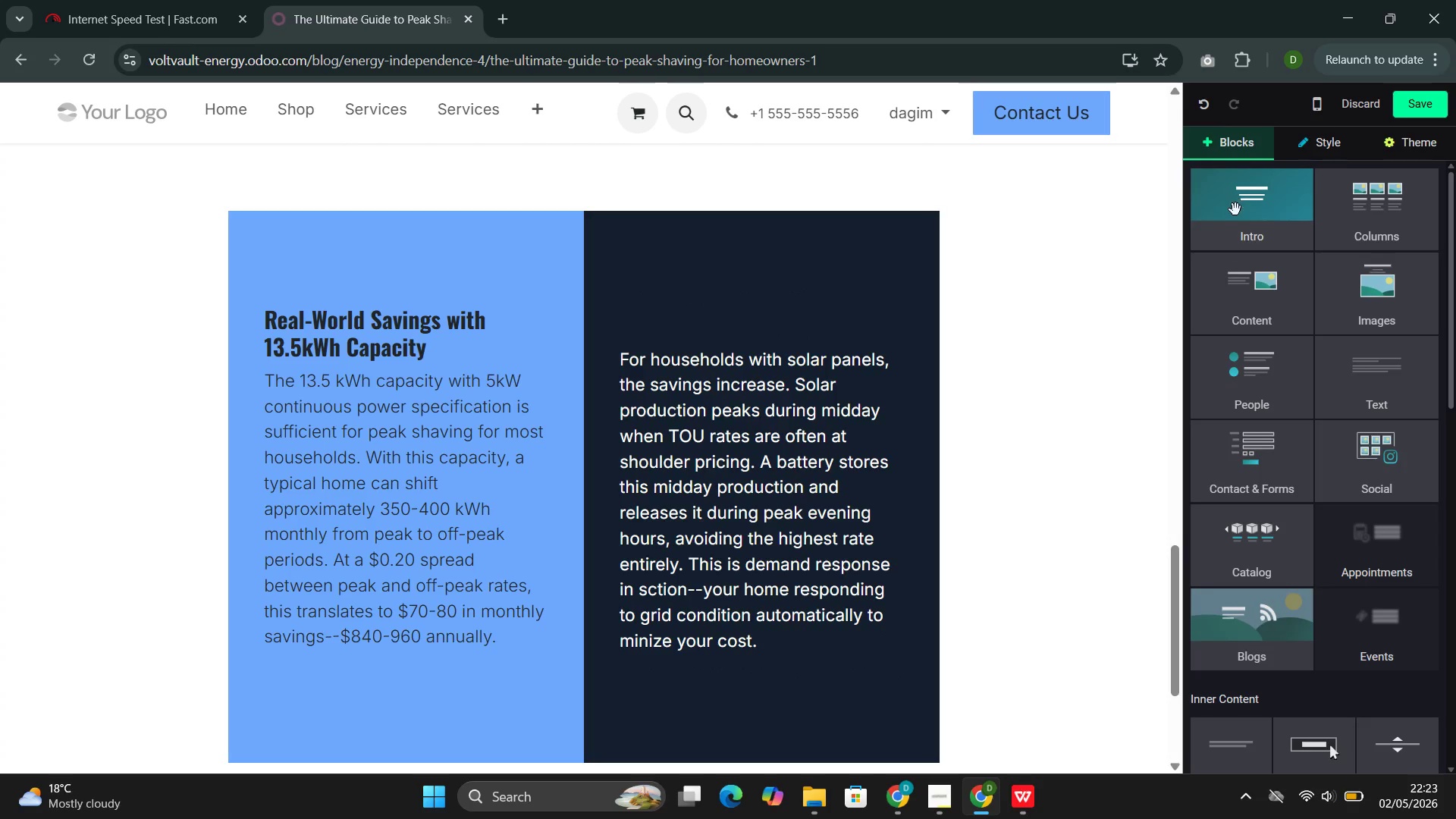 
left_click([1236, 209])
 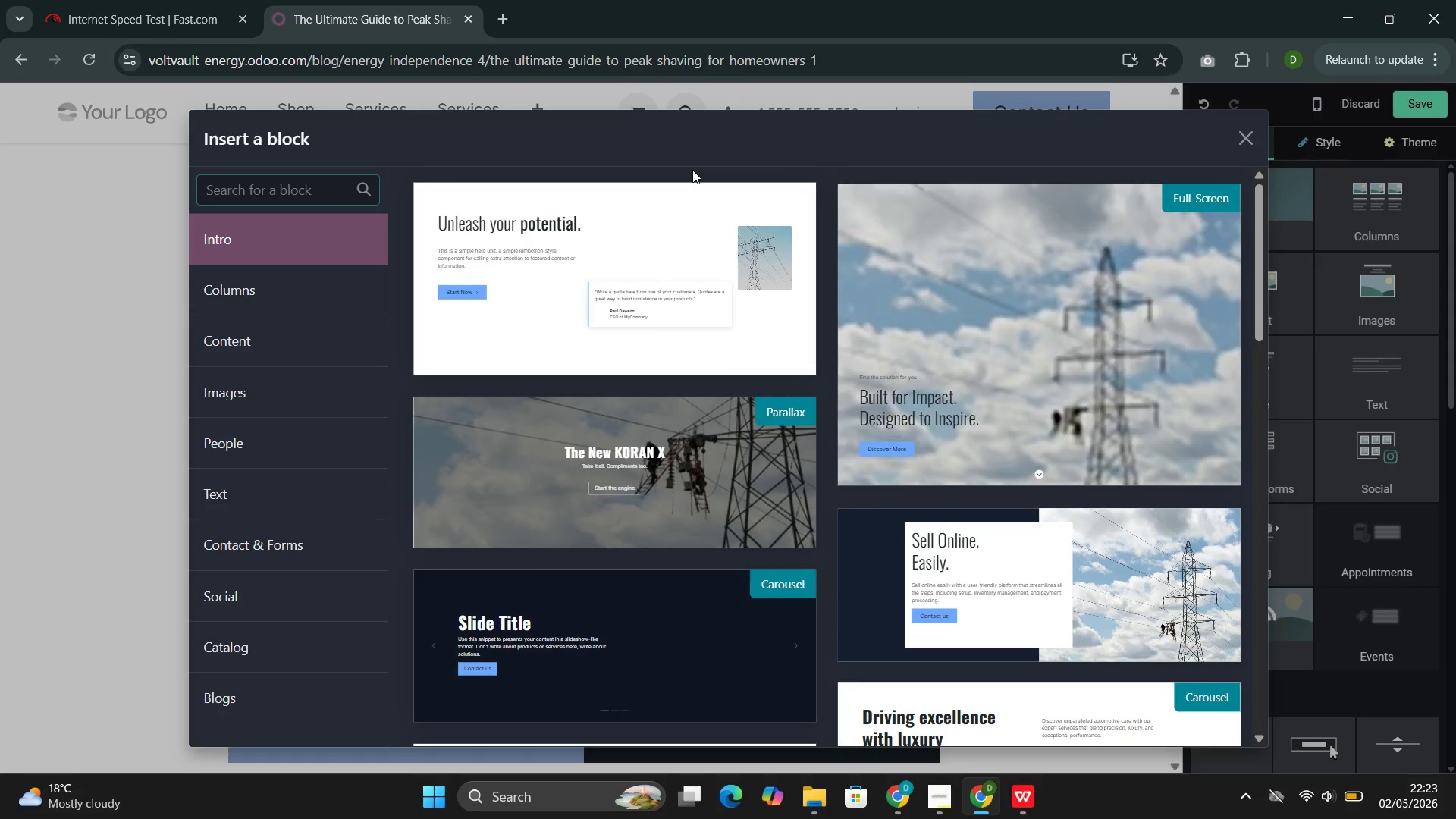 
left_click([347, 281])
 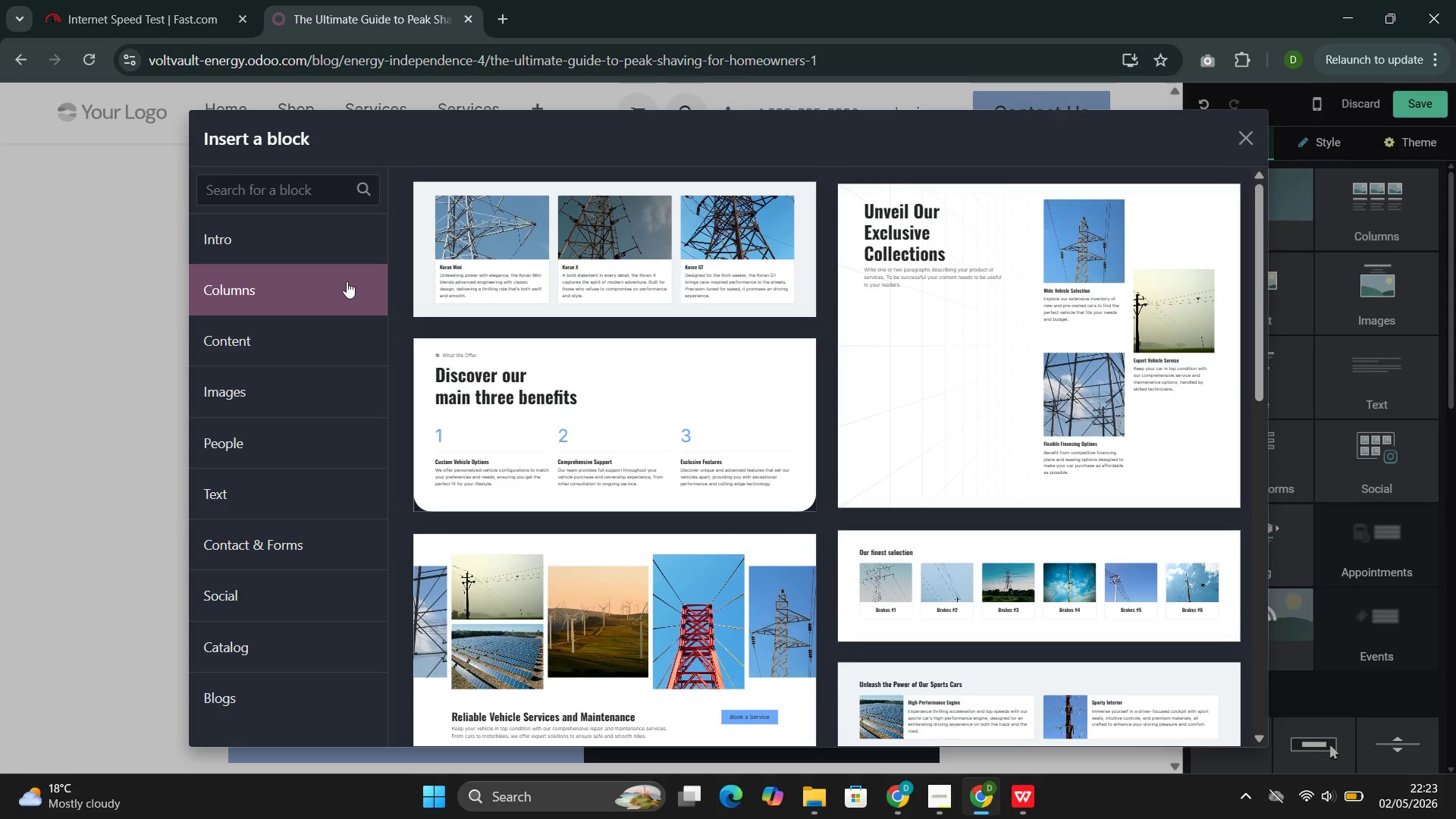 
left_click([454, 283])
 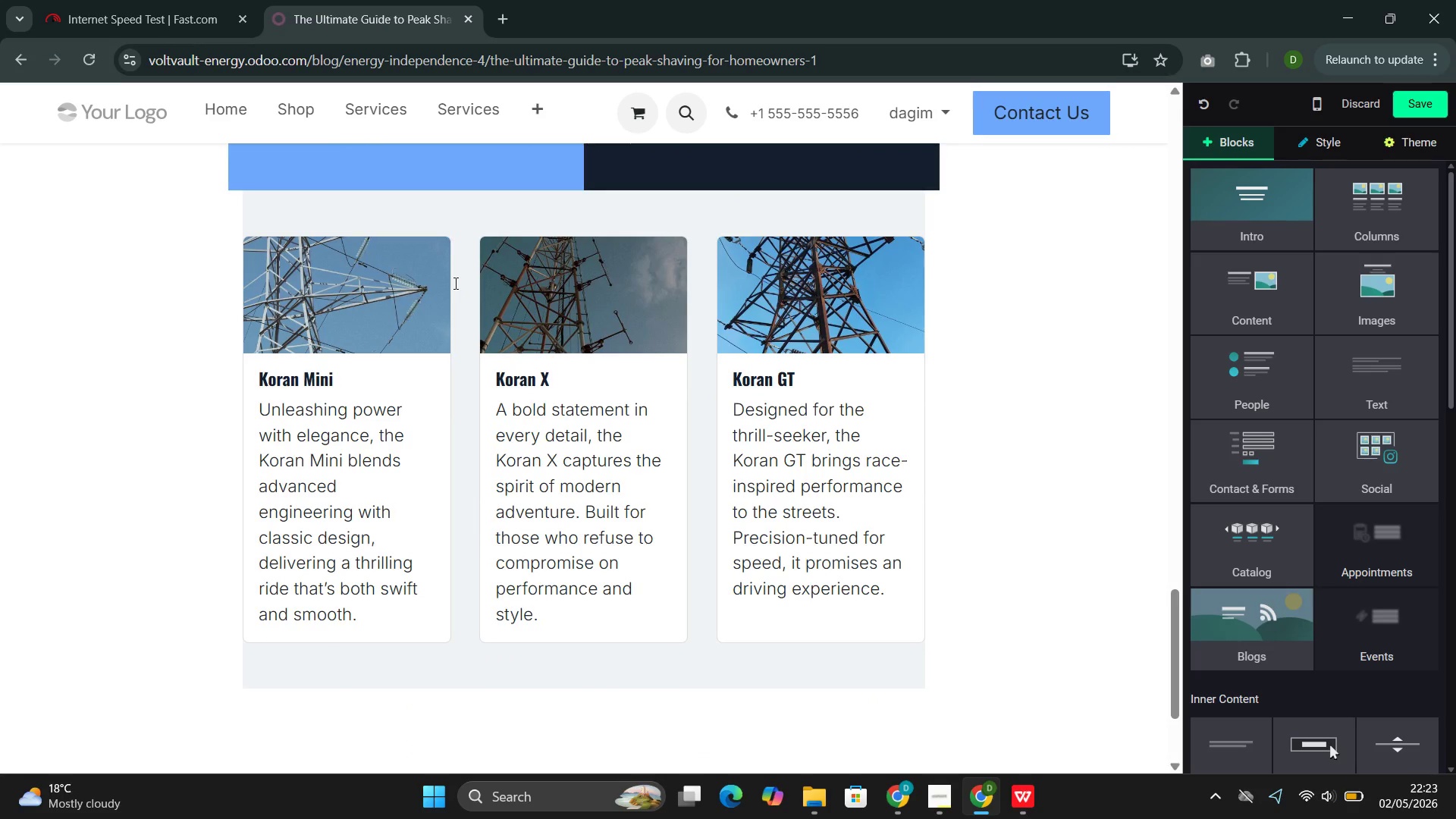 
wait(16.48)
 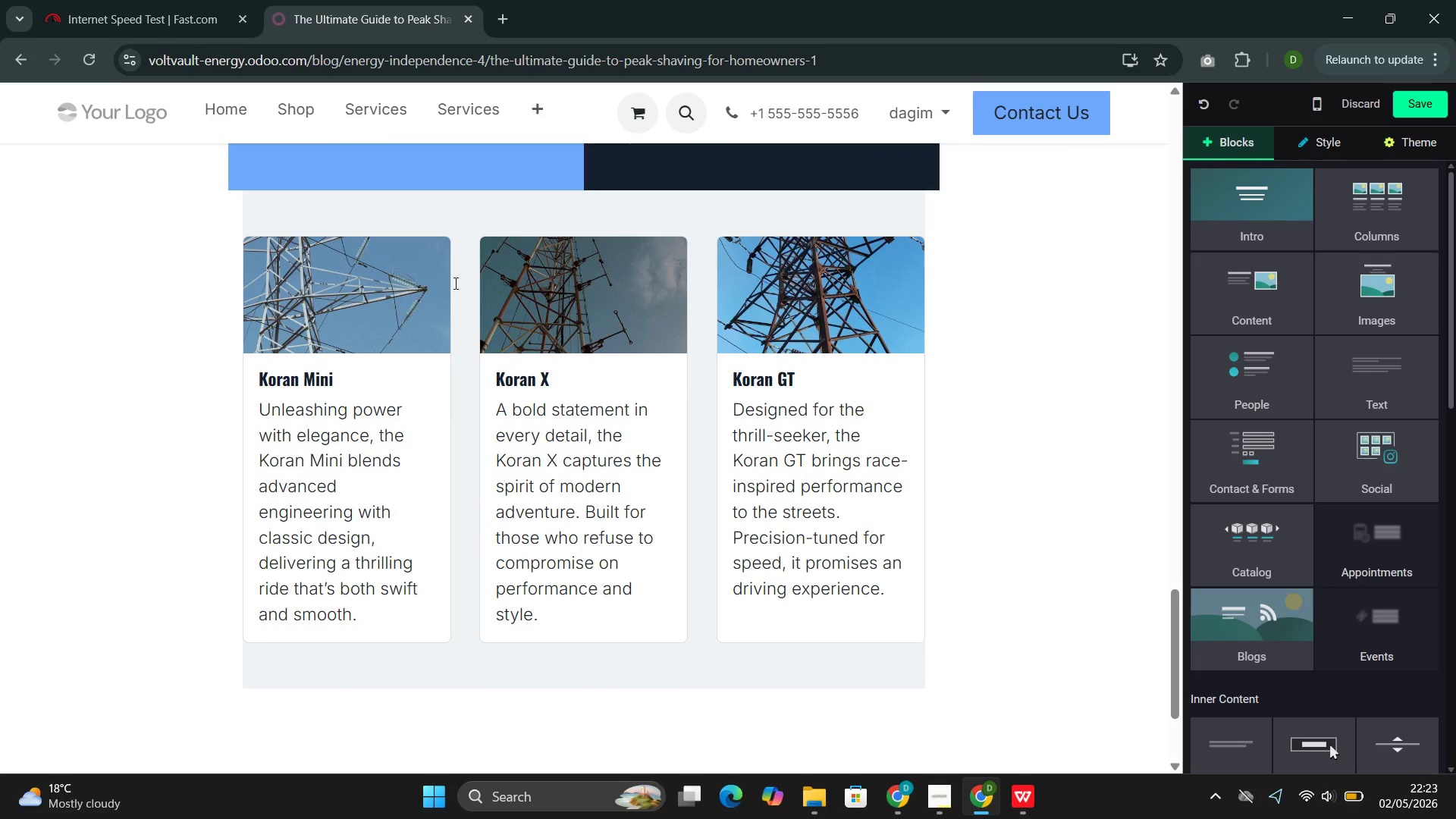 
left_click([316, 384])
 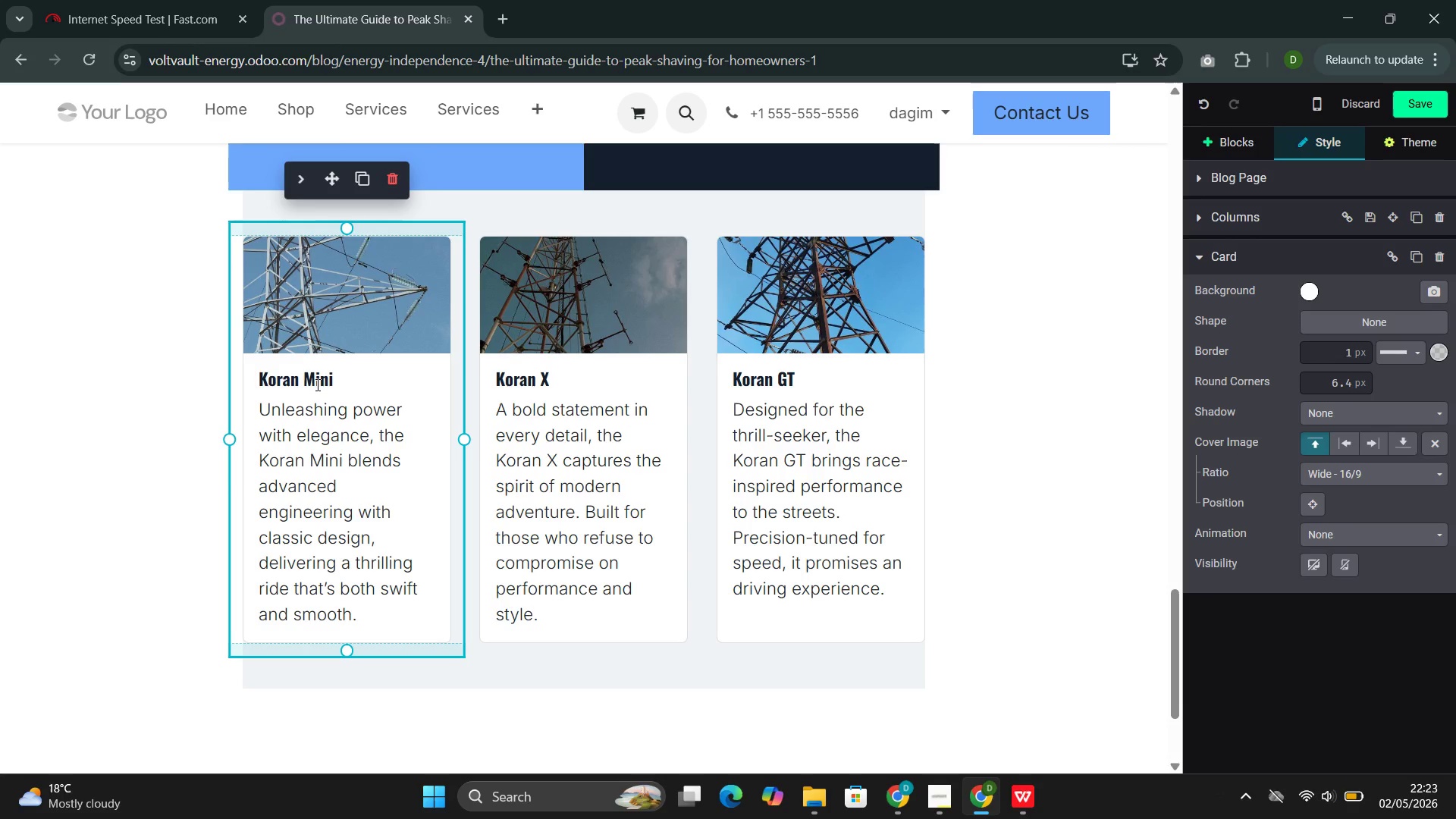 
wait(18.66)
 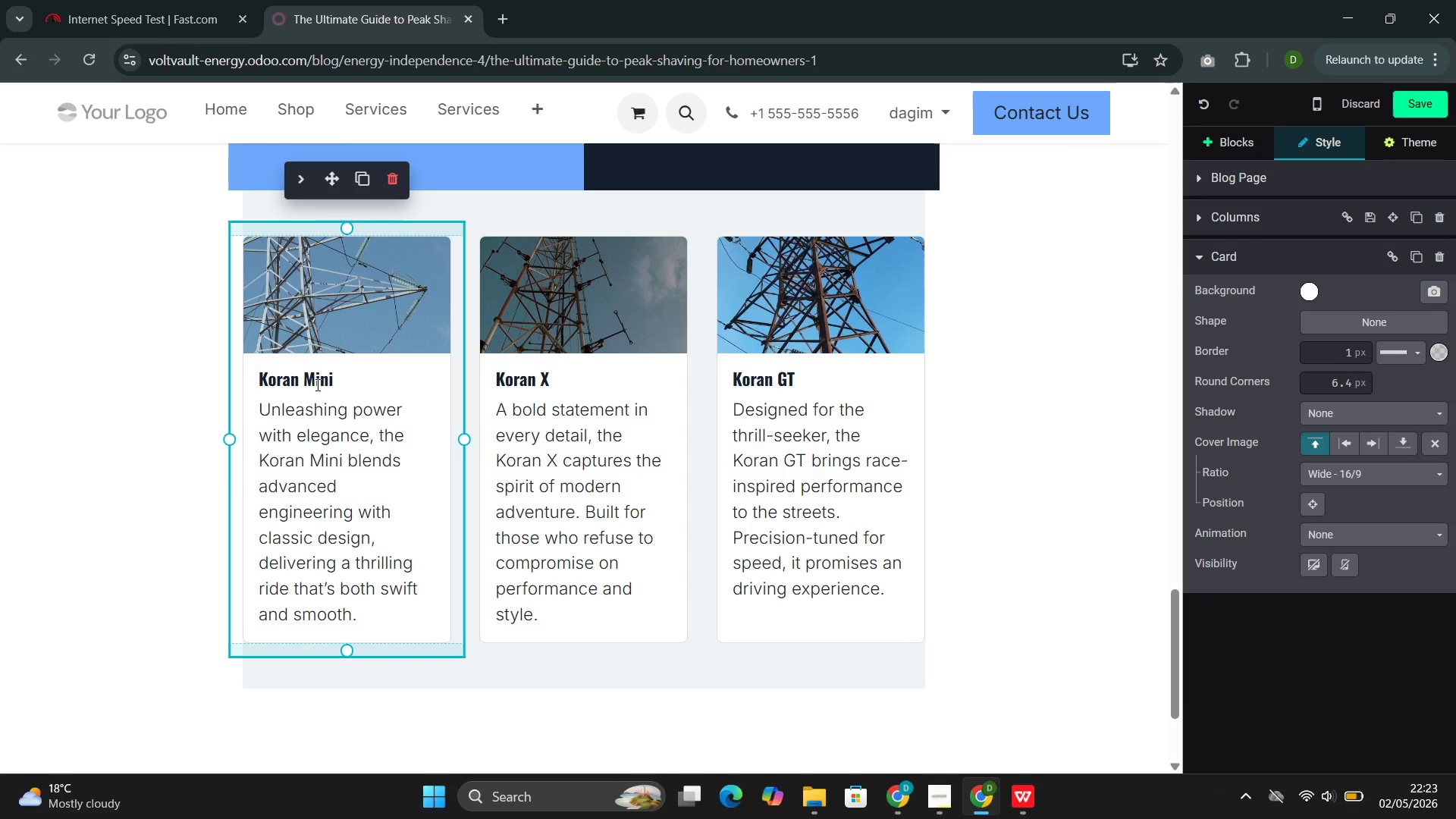 
key(ArrowRight)
 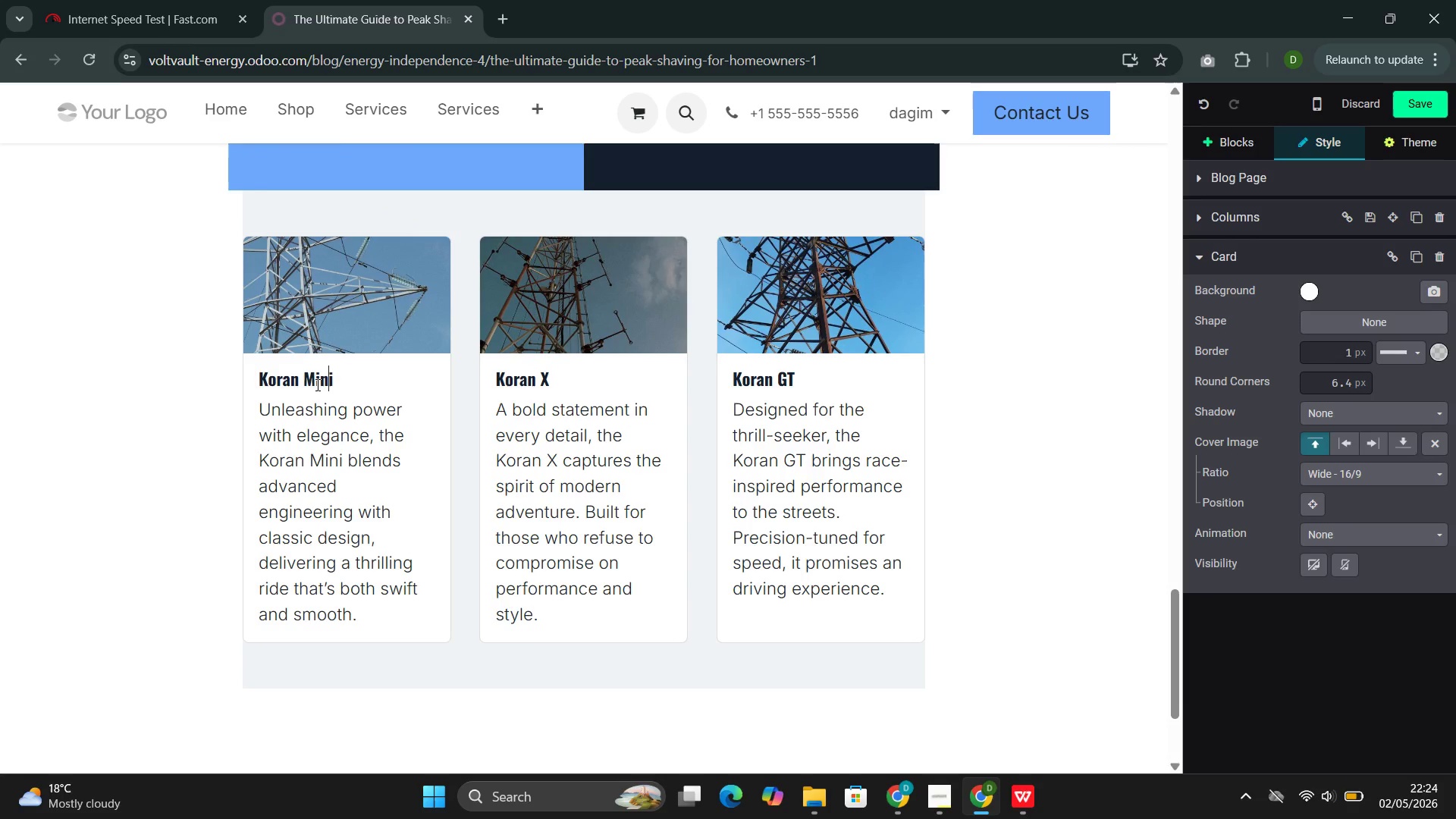 
key(ArrowRight)
 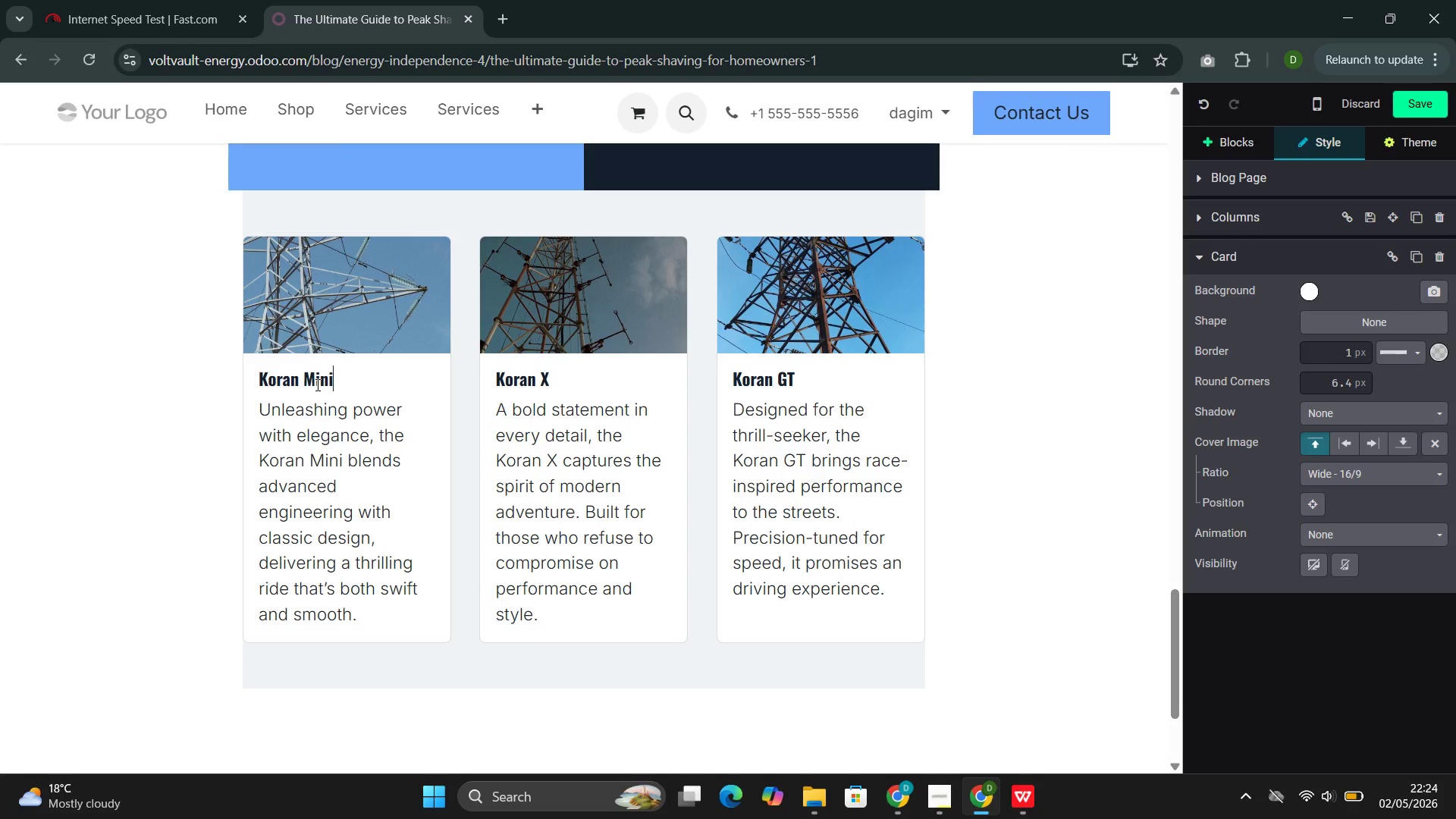 
key(ArrowRight)
 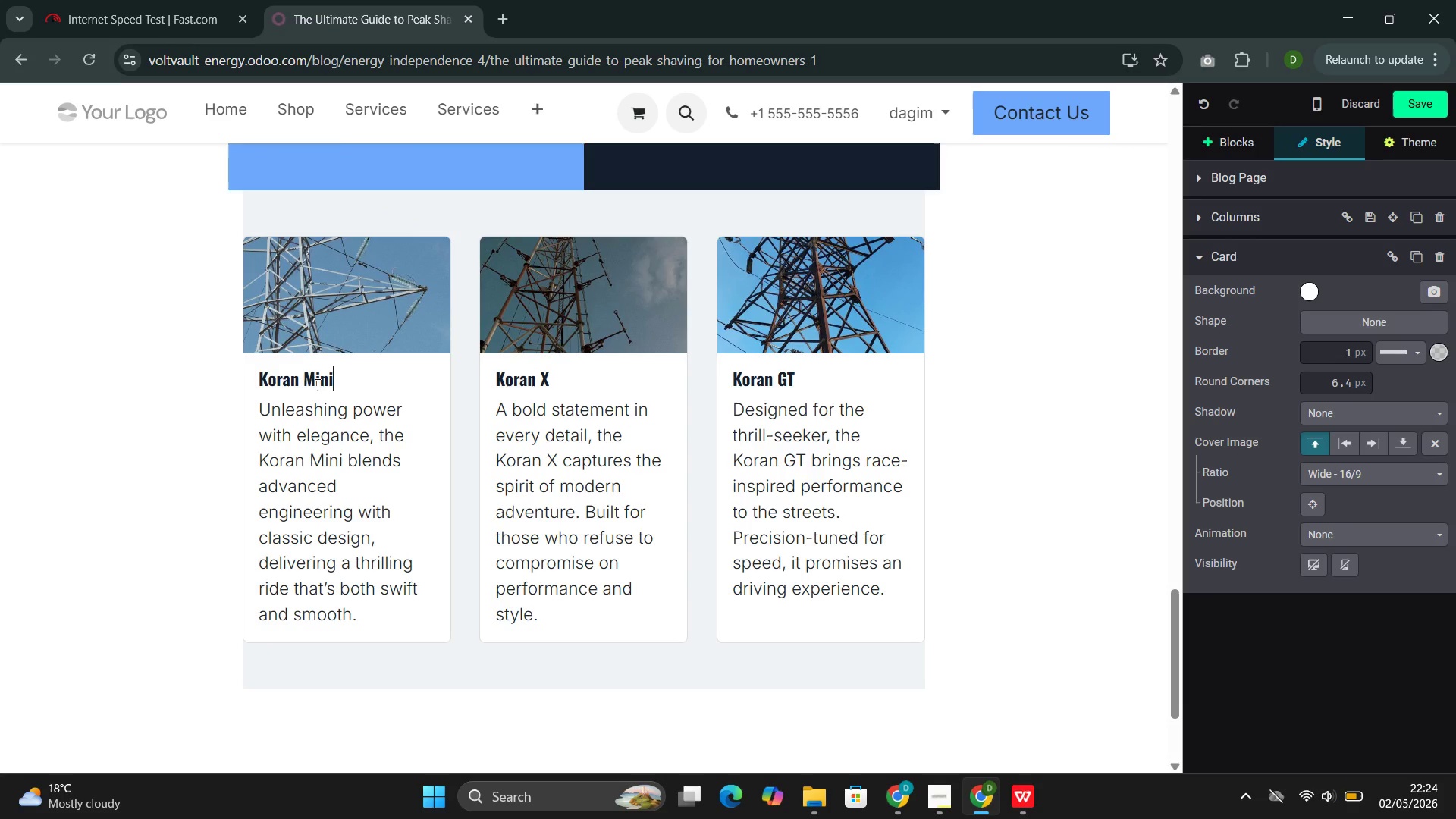 
key(Backspace)
key(Backspace)
key(Backspace)
key(Backspace)
key(Backspace)
key(Backspace)
key(Backspace)
key(Backspace)
key(Backspace)
key(Backspace)
type(Ao)
key(Backspace)
type(utomated Optimization)
 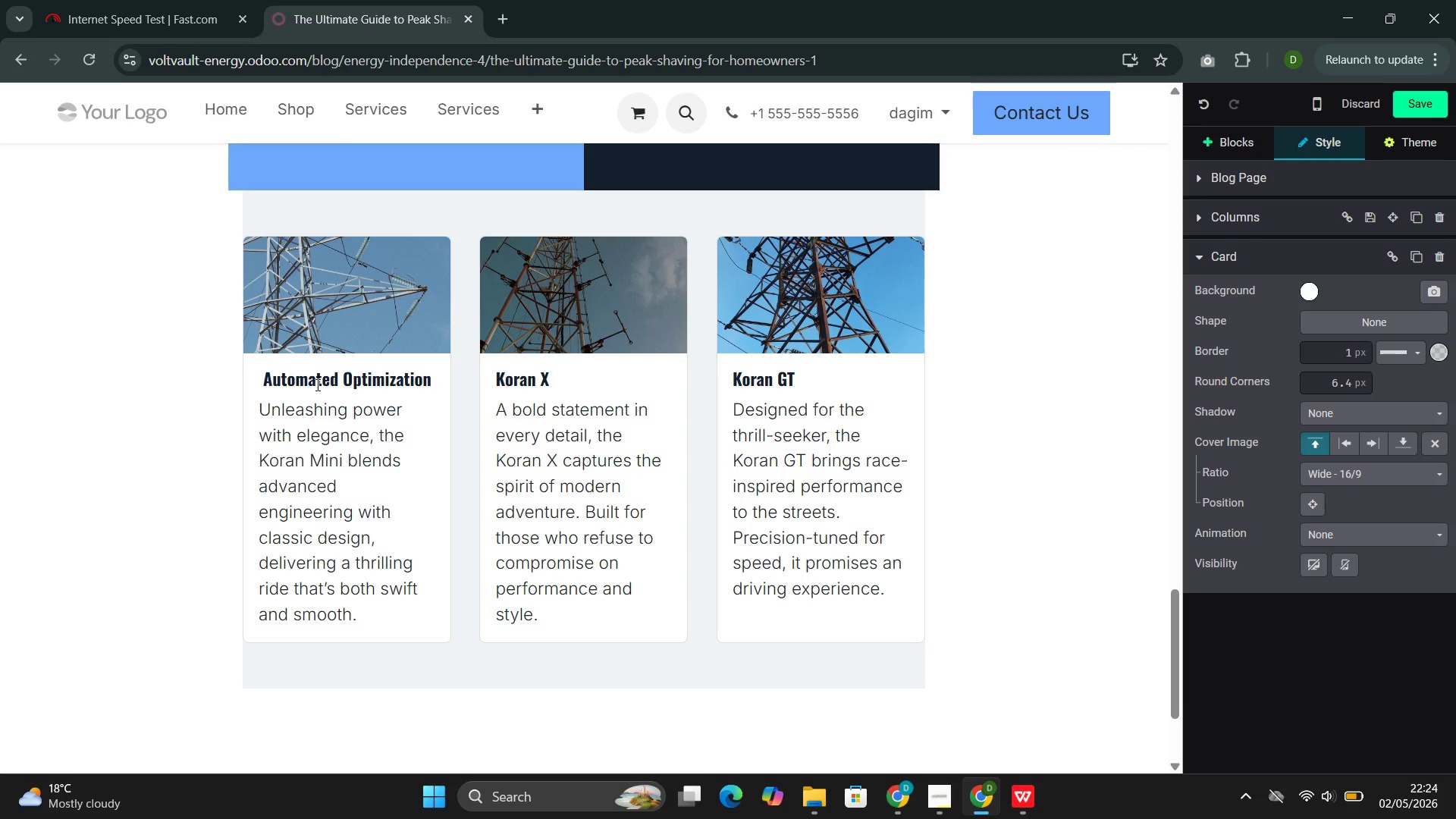 
wait(5.3)
 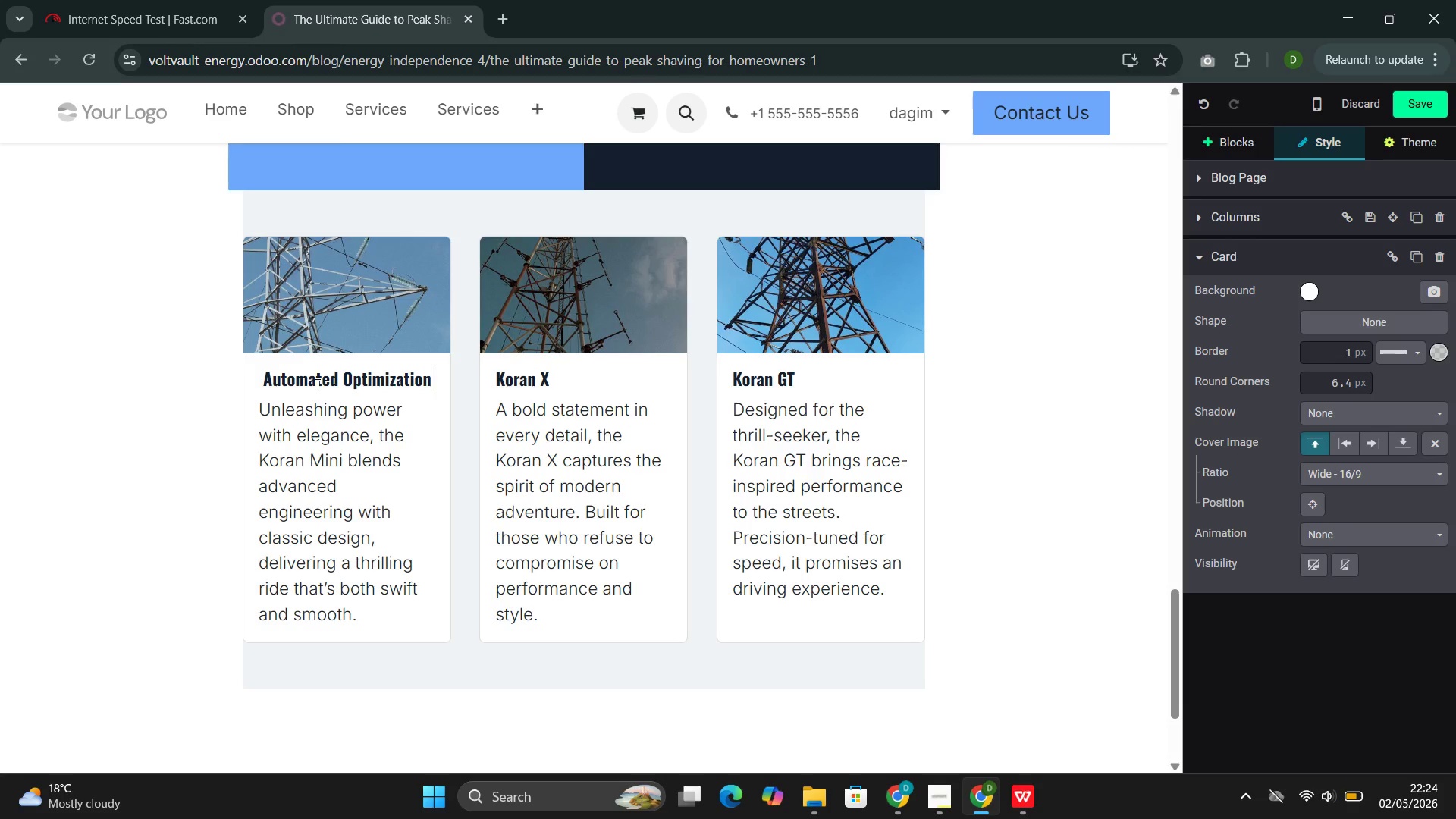 
left_click_drag(start_coordinate=[337, 619], to_coordinate=[280, 419])
 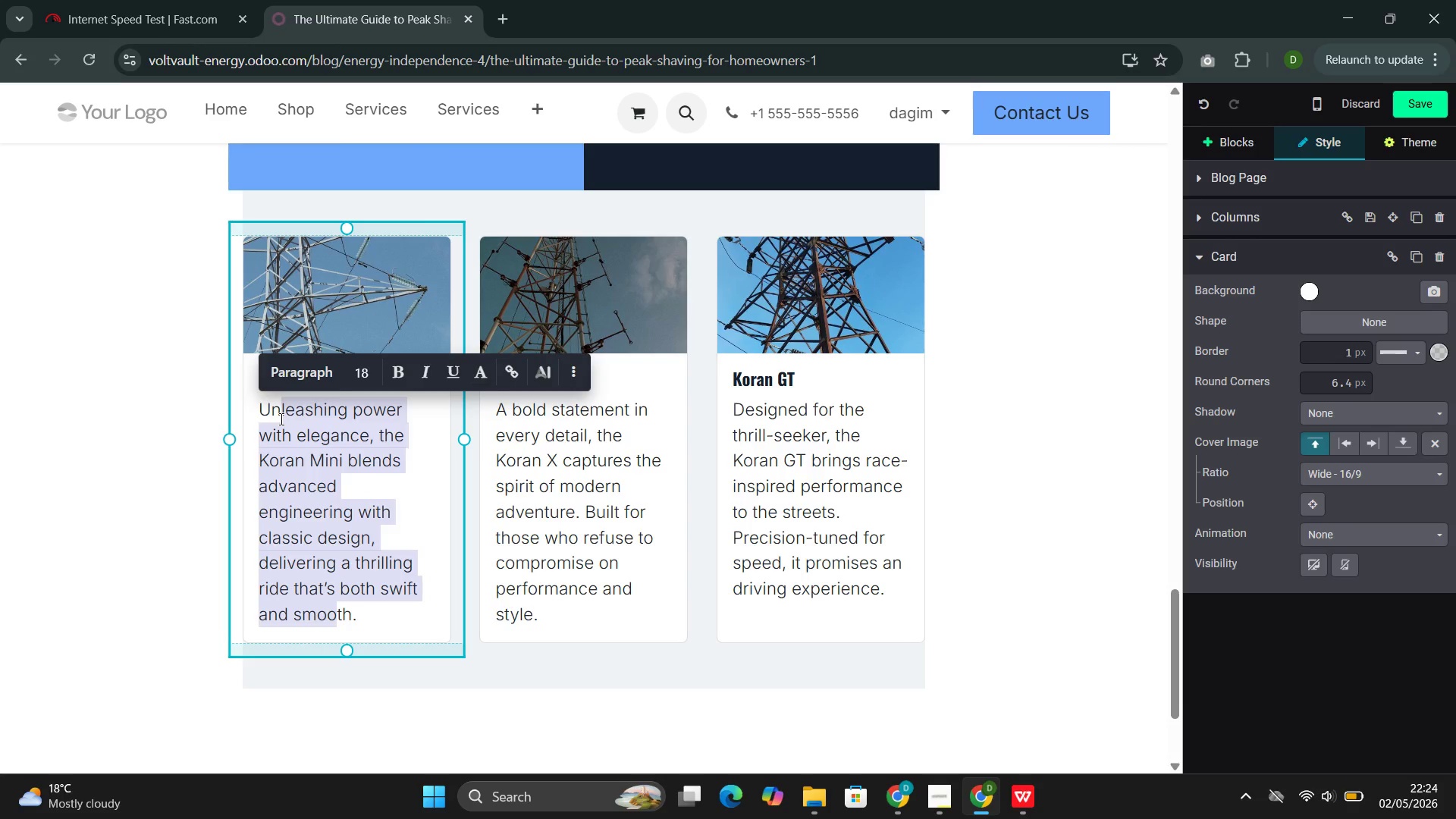 
key(Backspace)
 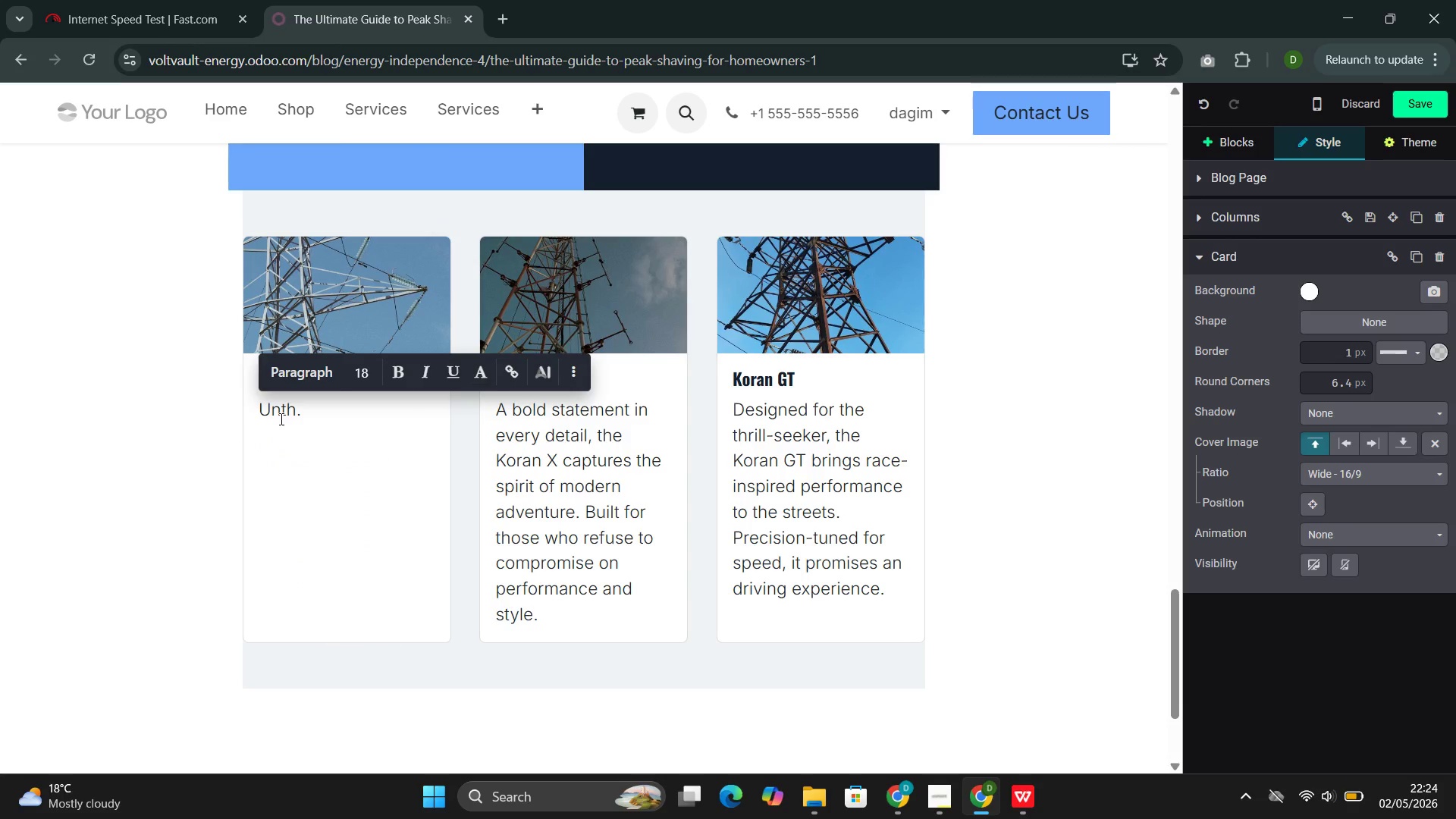 
key(ArrowRight)
 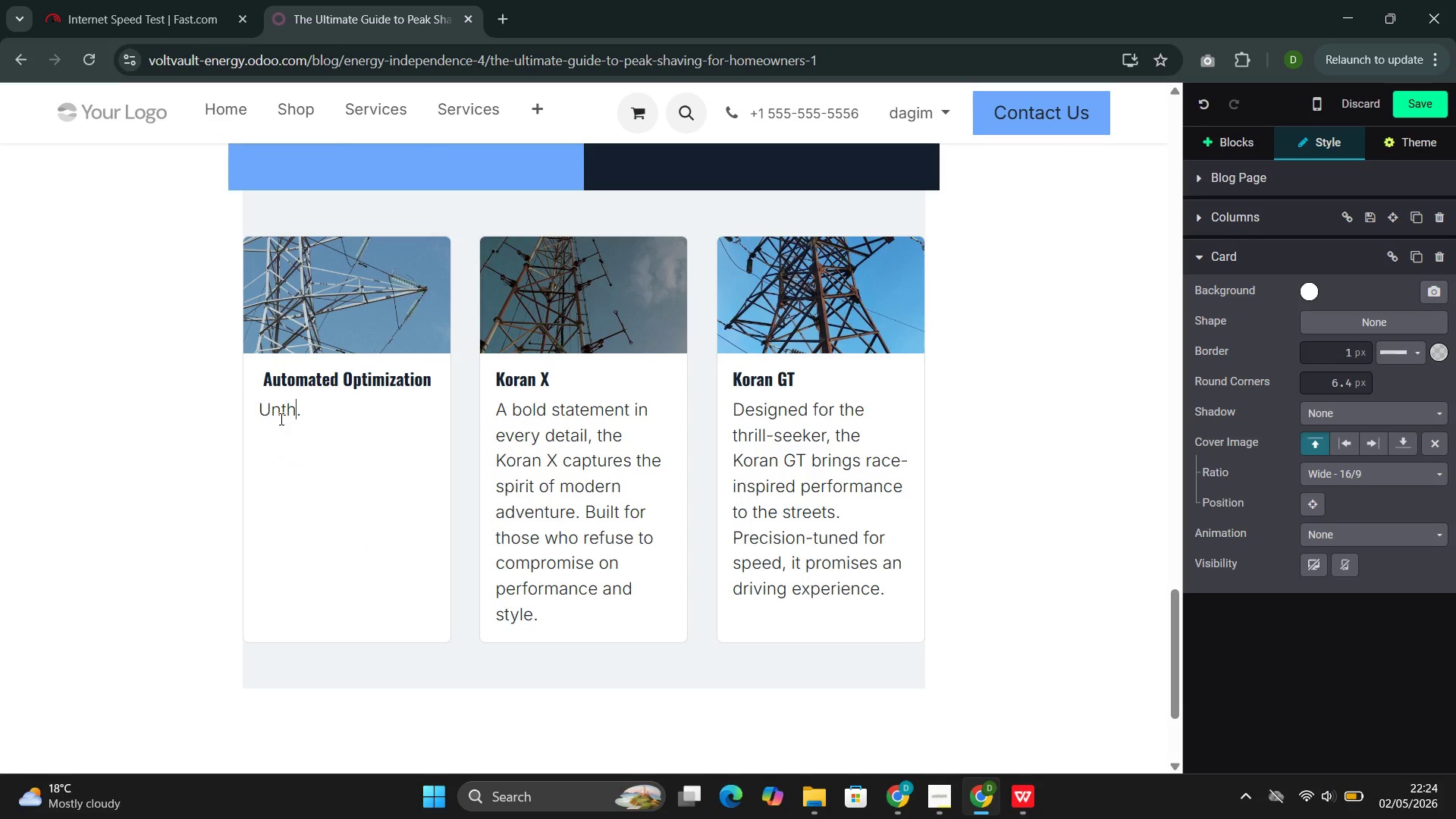 
key(ArrowRight)
 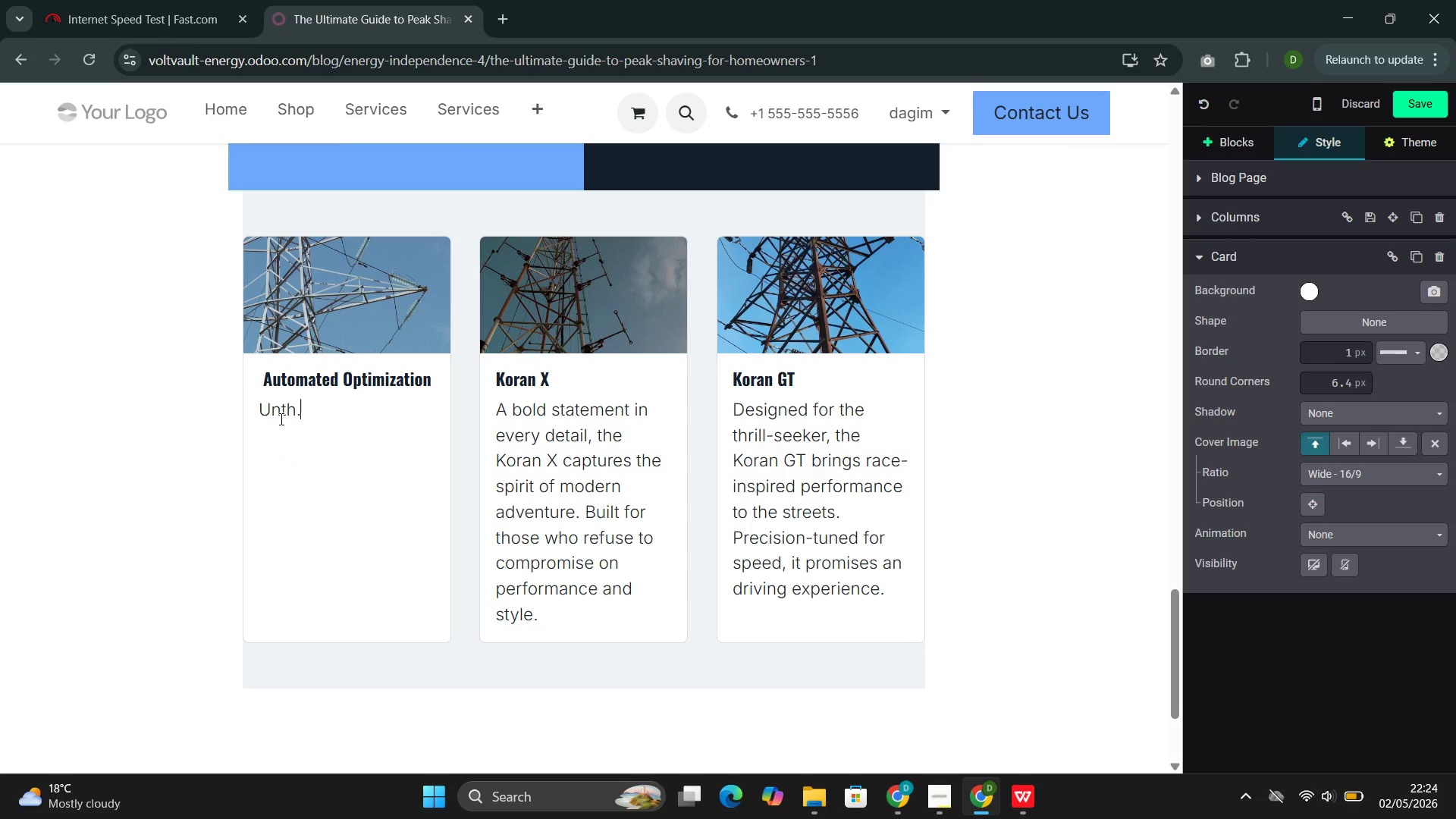 
key(ArrowRight)
 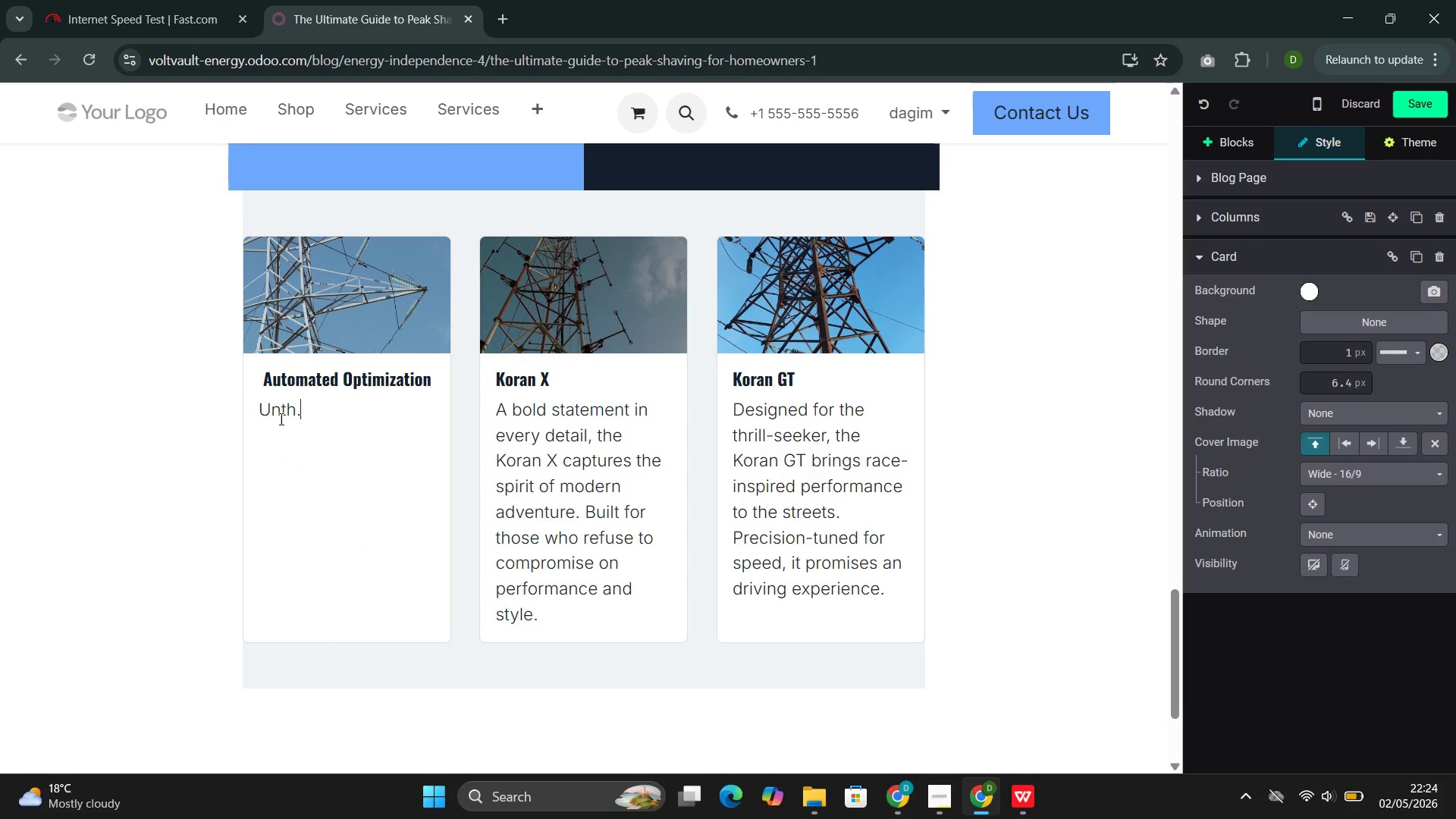 
key(Backspace)
key(Backspace)
key(Backspace)
key(Backspace)
key(Backspace)
type(The bay)
key(Backspace)
type(ttery management system learns )
 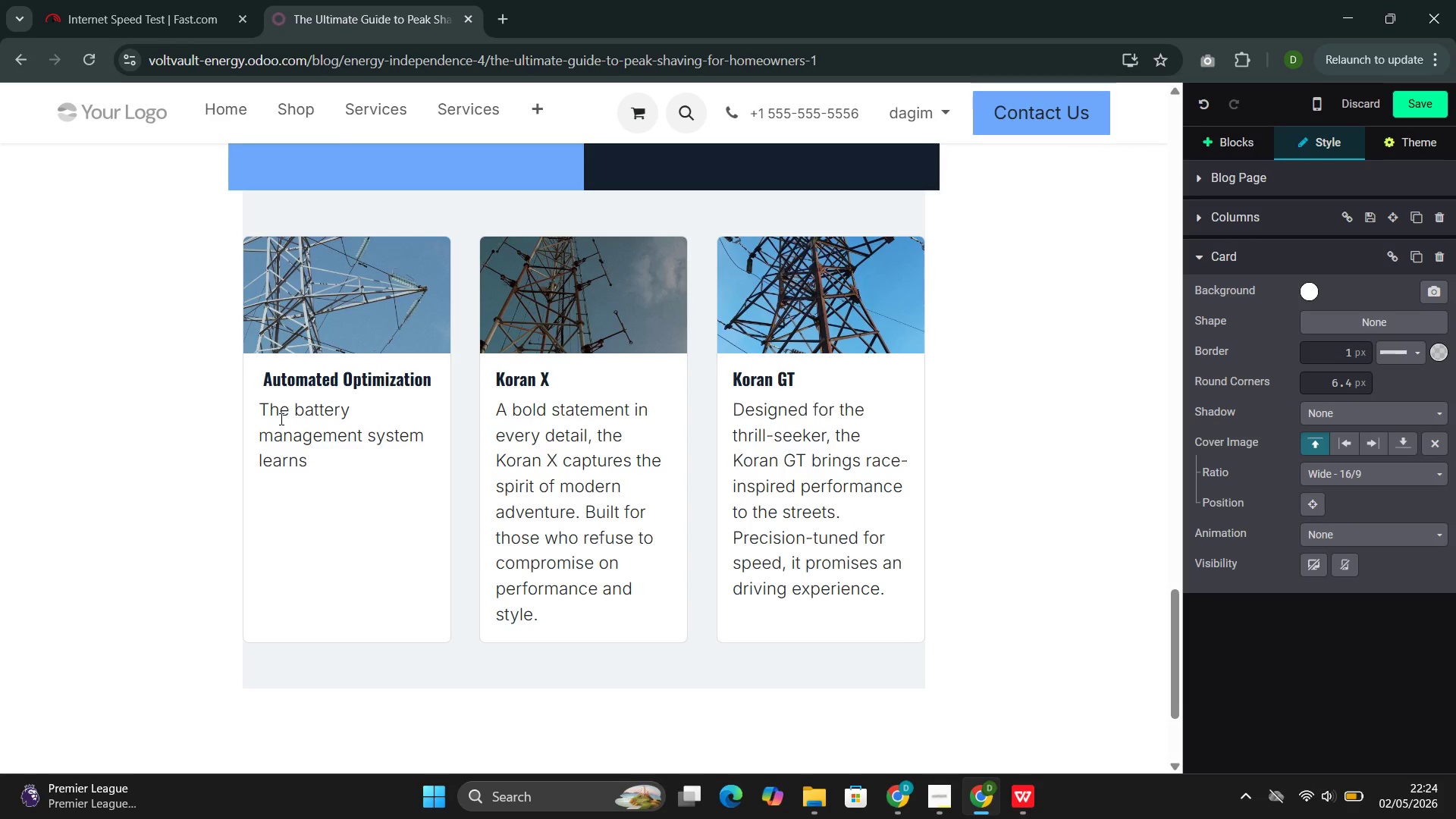 
wait(43.23)
 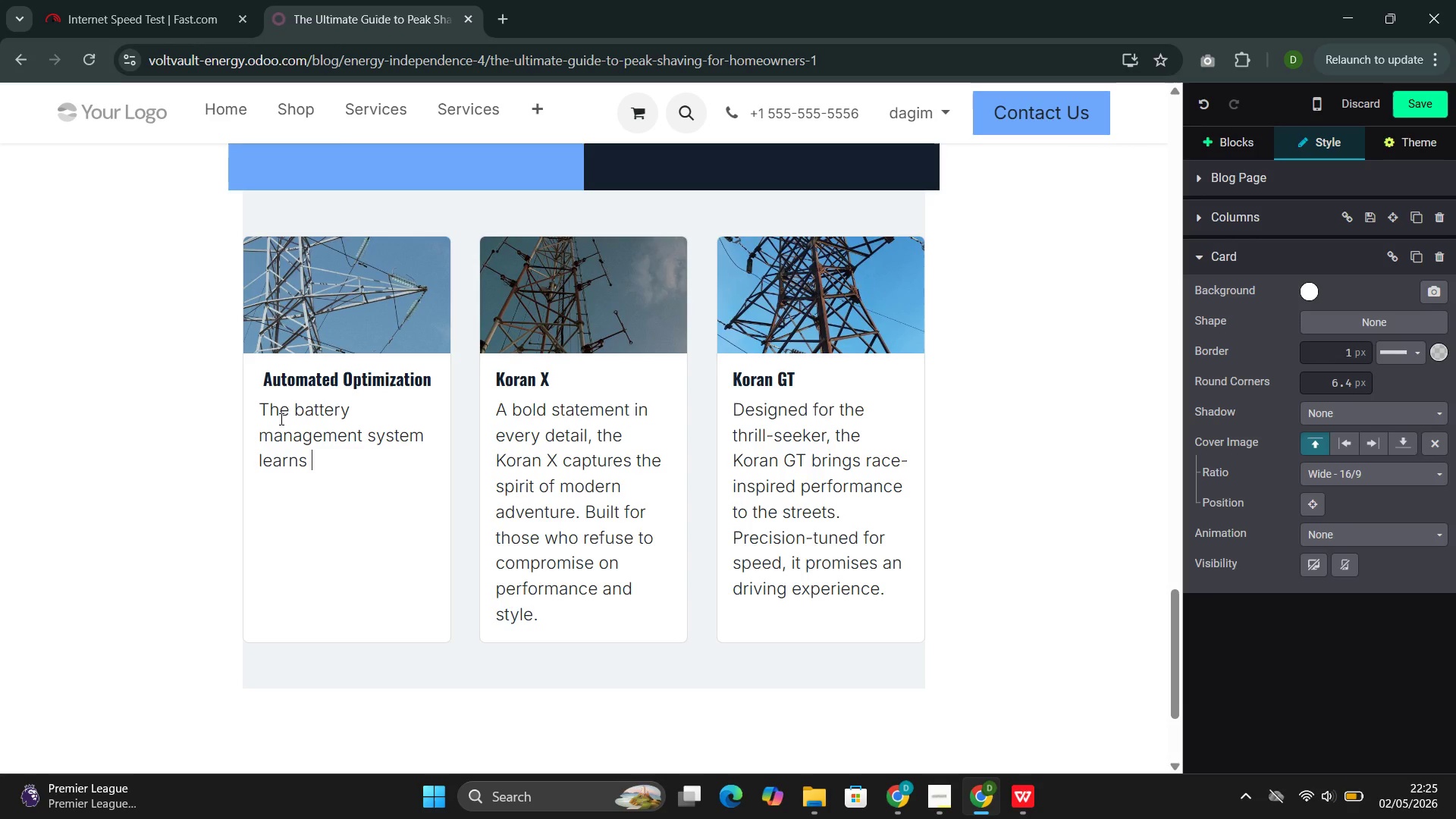 
type(yp)
key(Backspace)
type(our )
 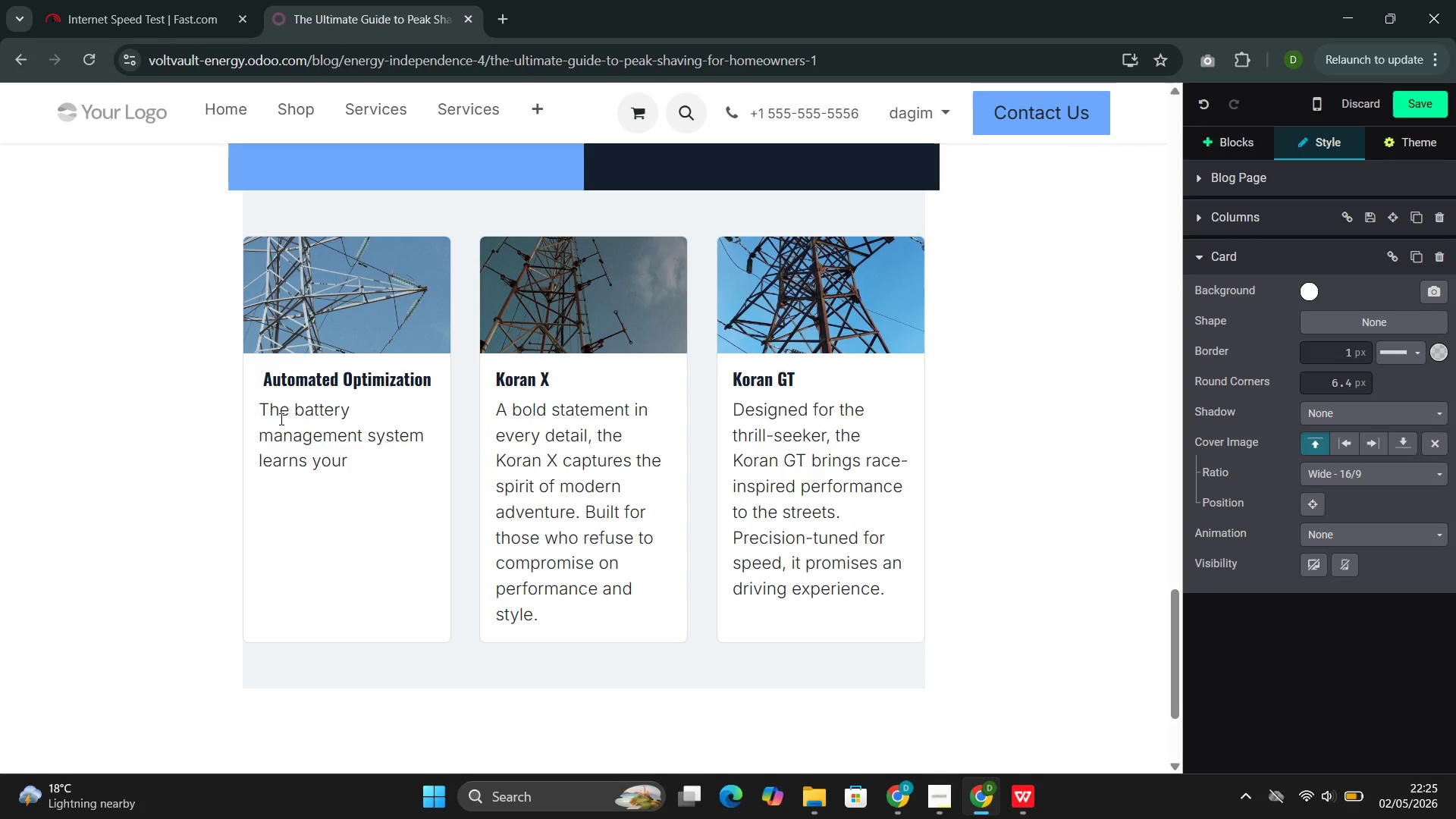 
wait(6.38)
 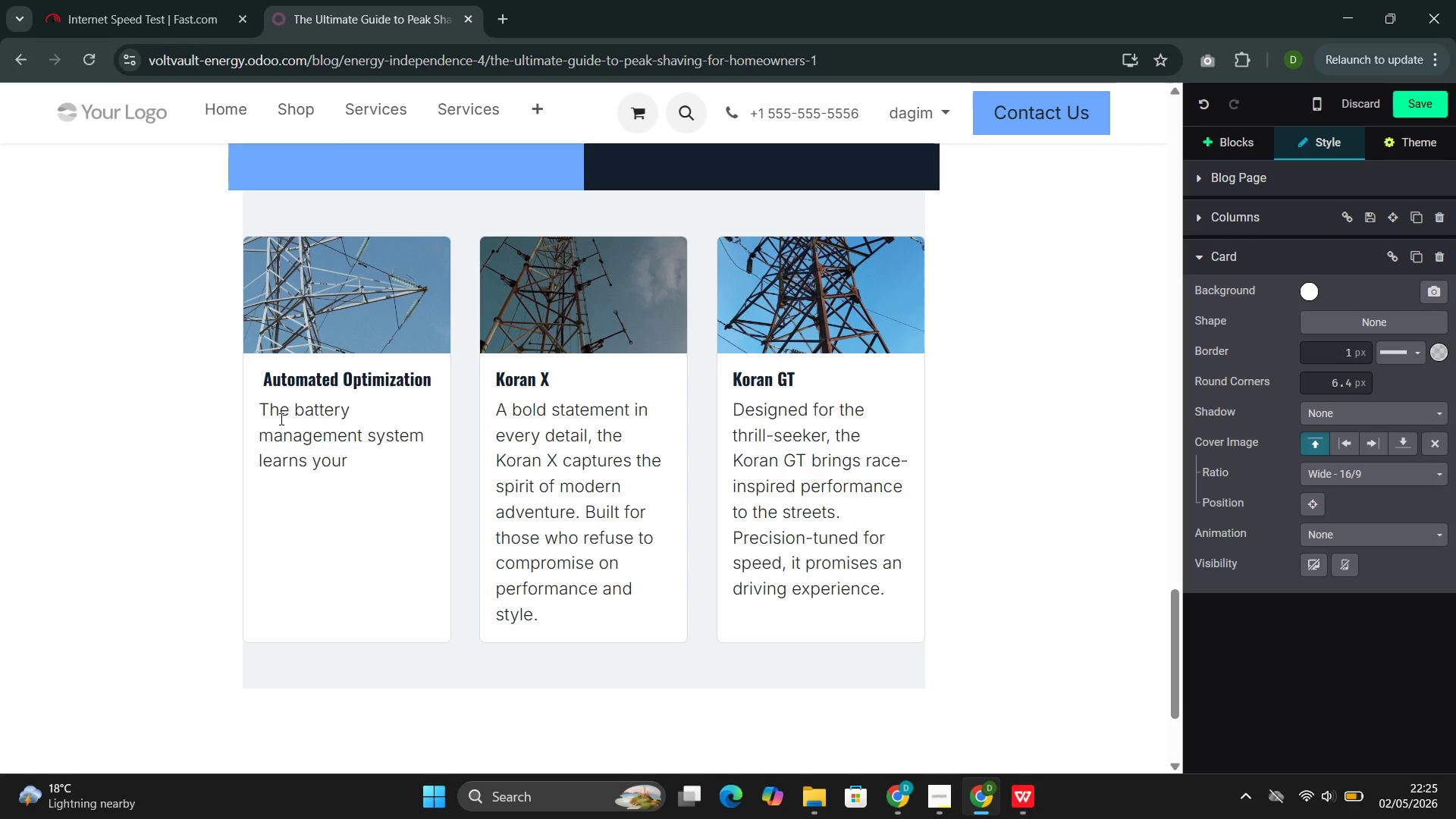 
type(usage)
 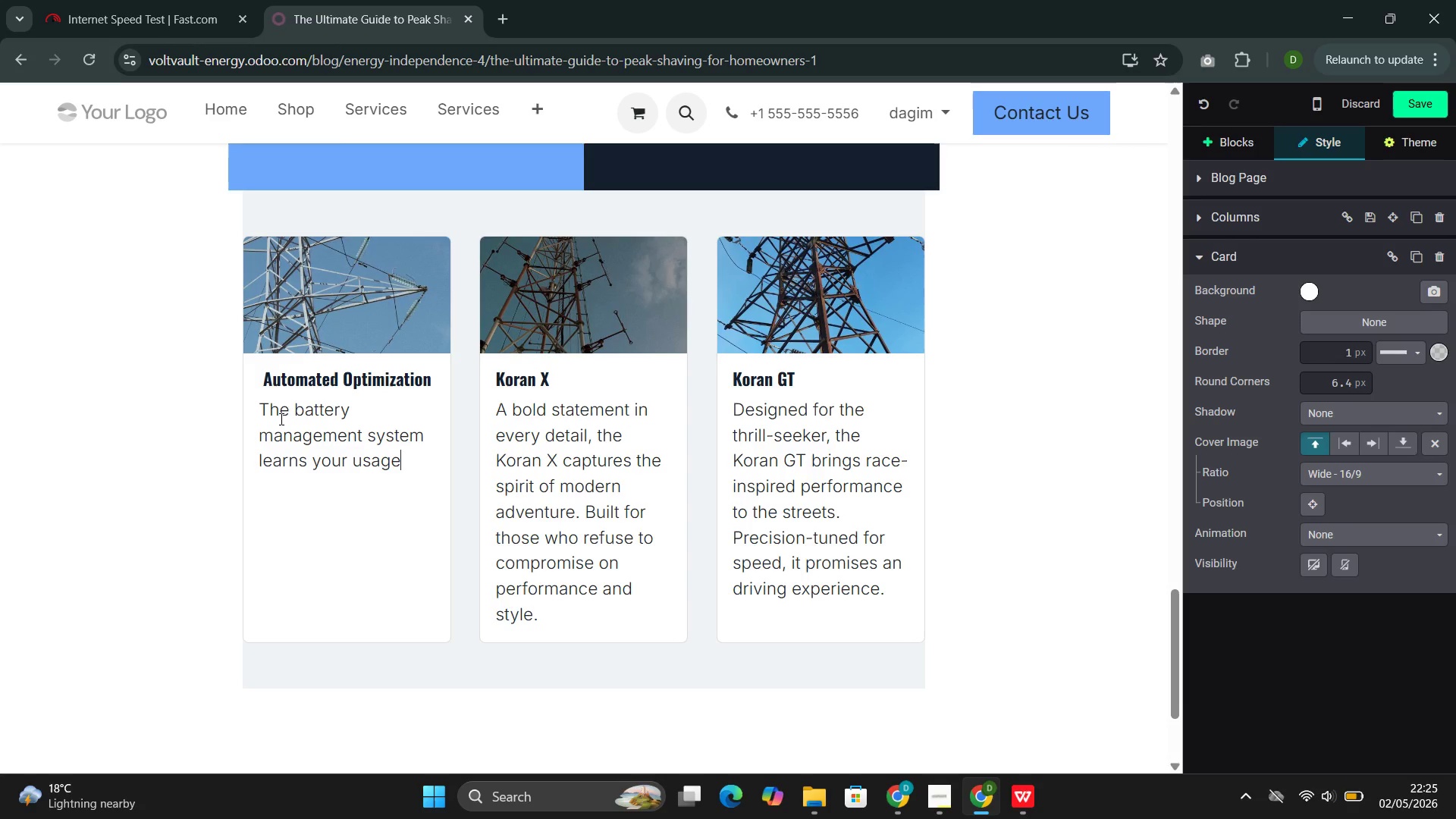 
type( patterns )
key(Backspace)
 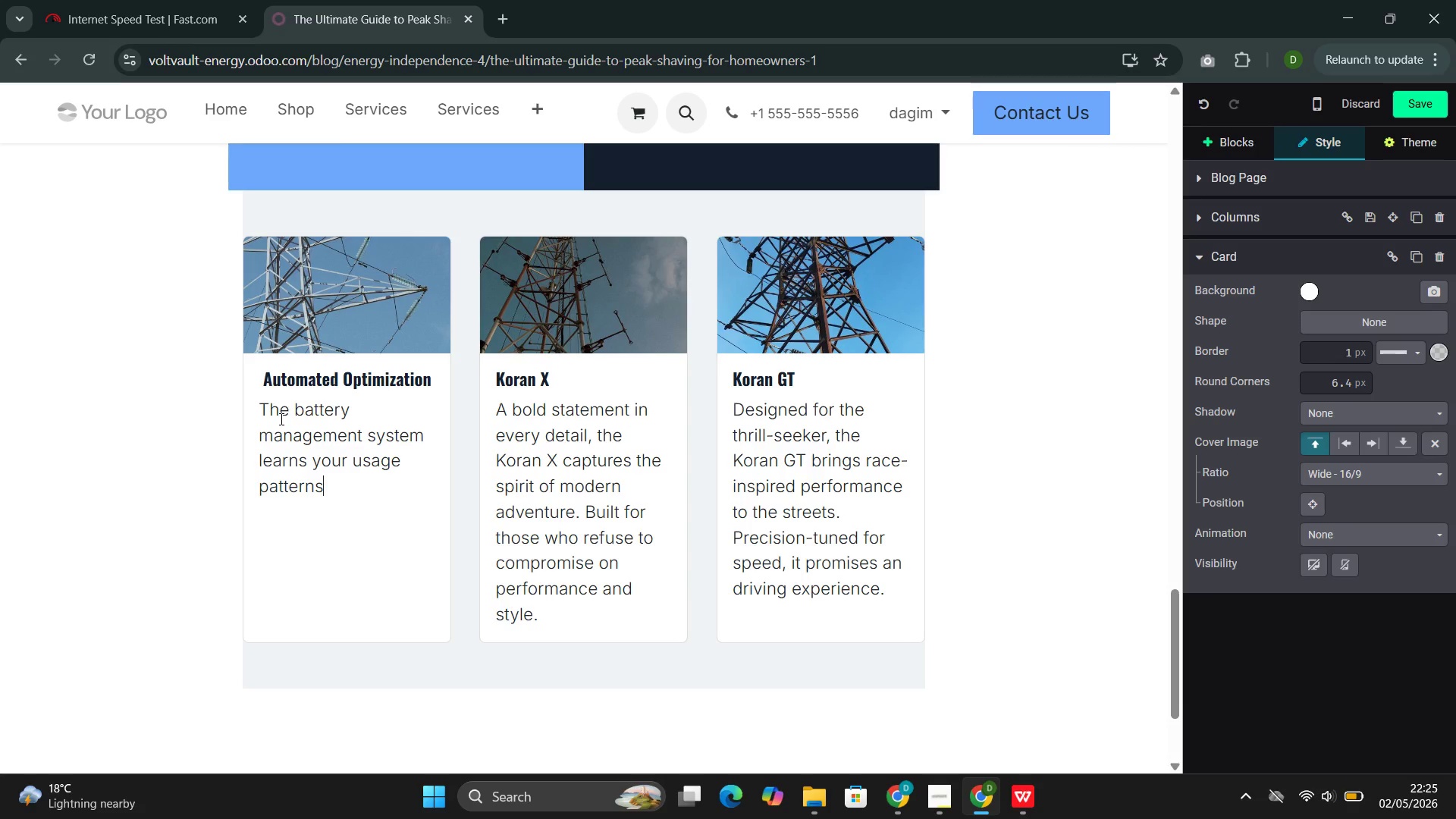 
type( and TOU rates, optimixing )
 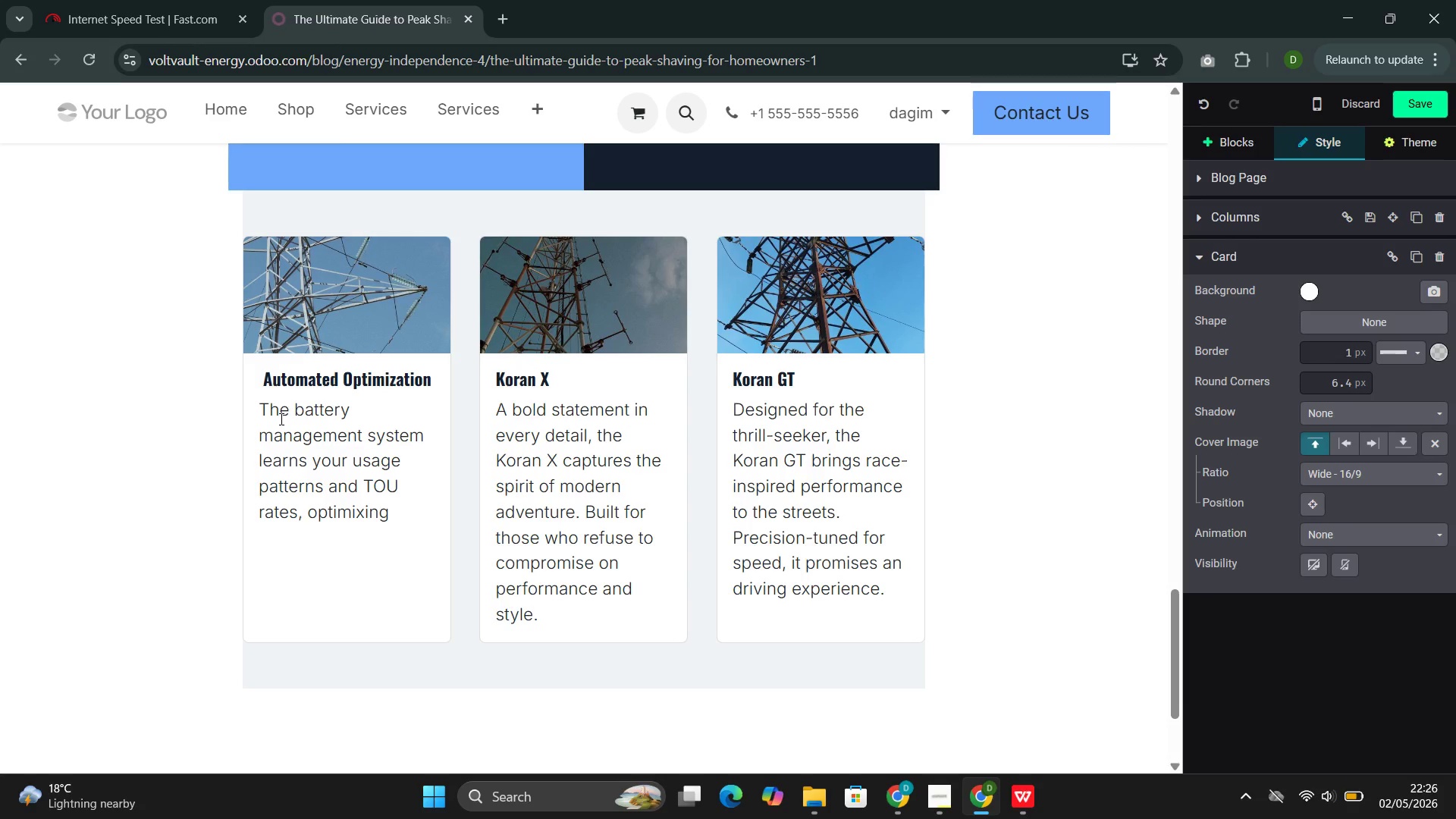 
key(ArrowLeft)
 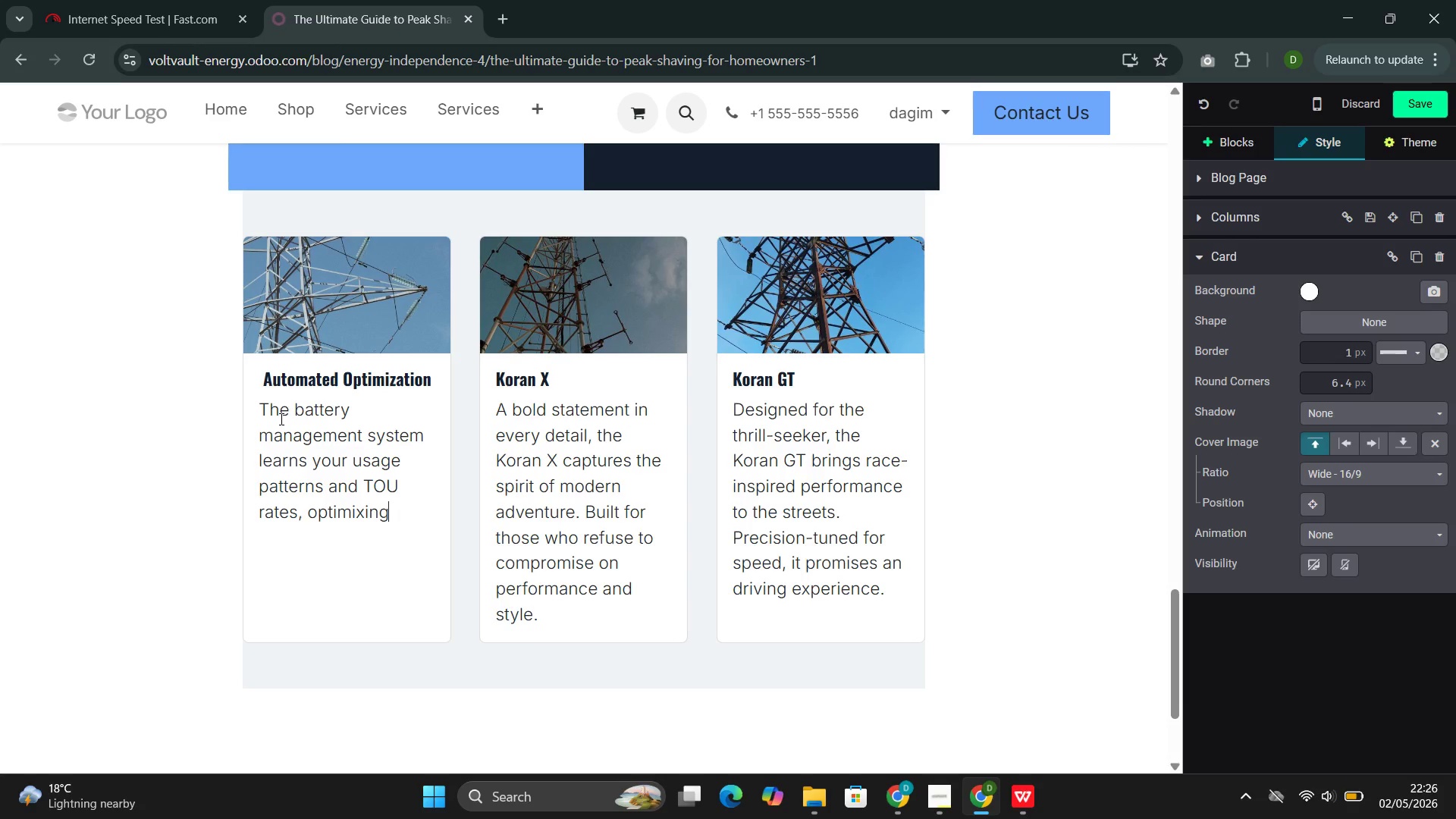 
key(ArrowLeft)
 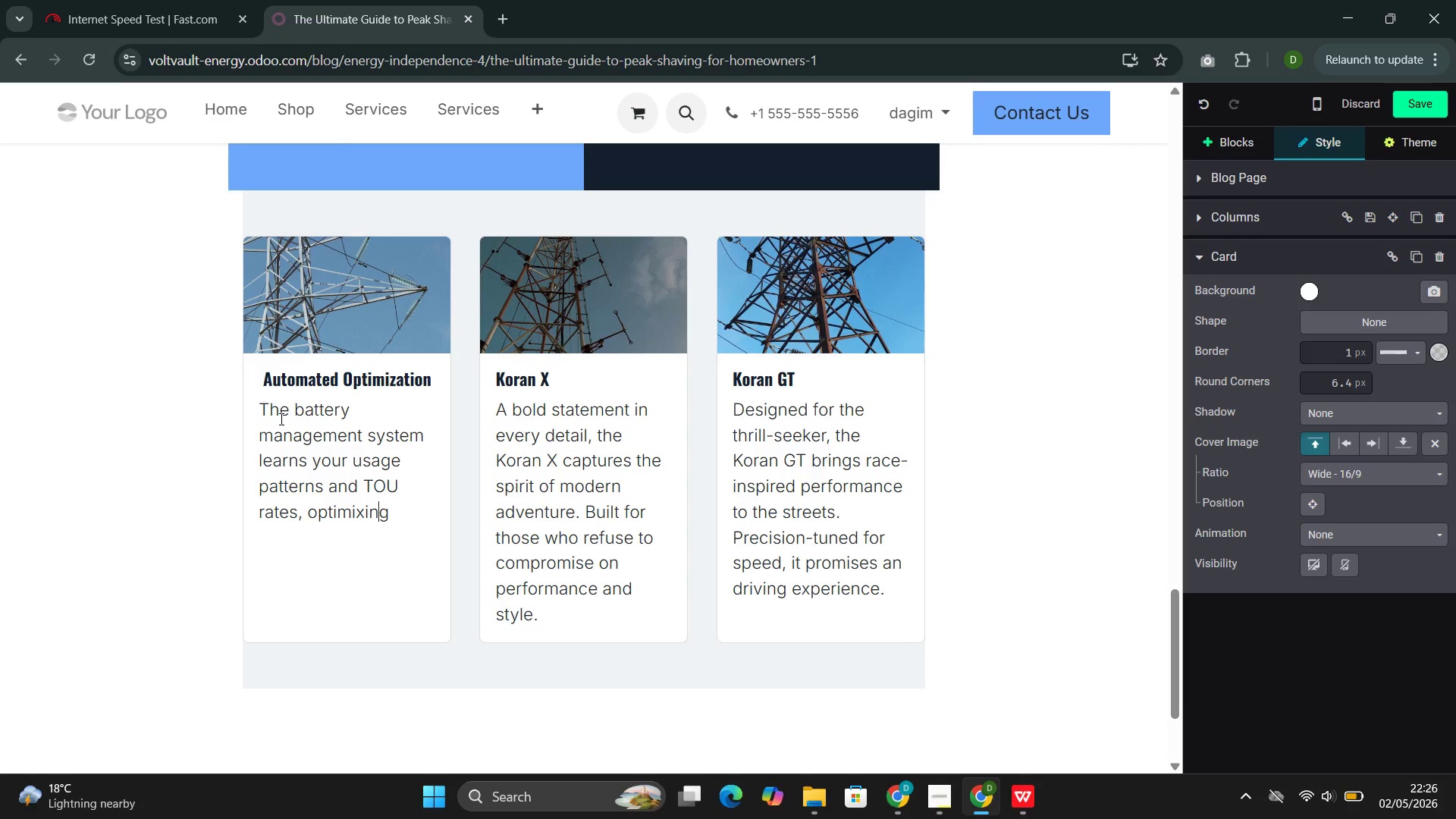 
key(ArrowLeft)
 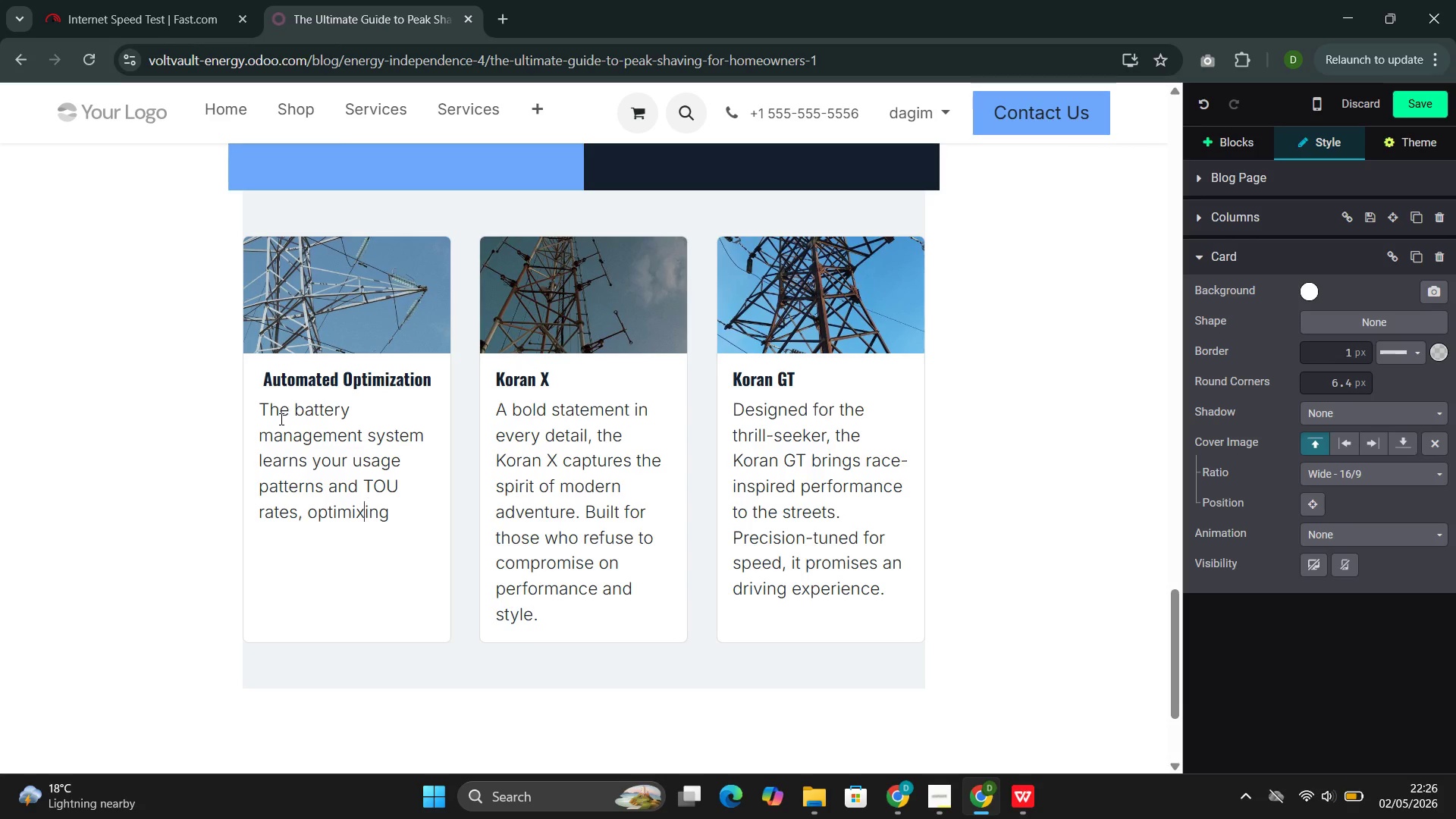 
key(ArrowLeft)
 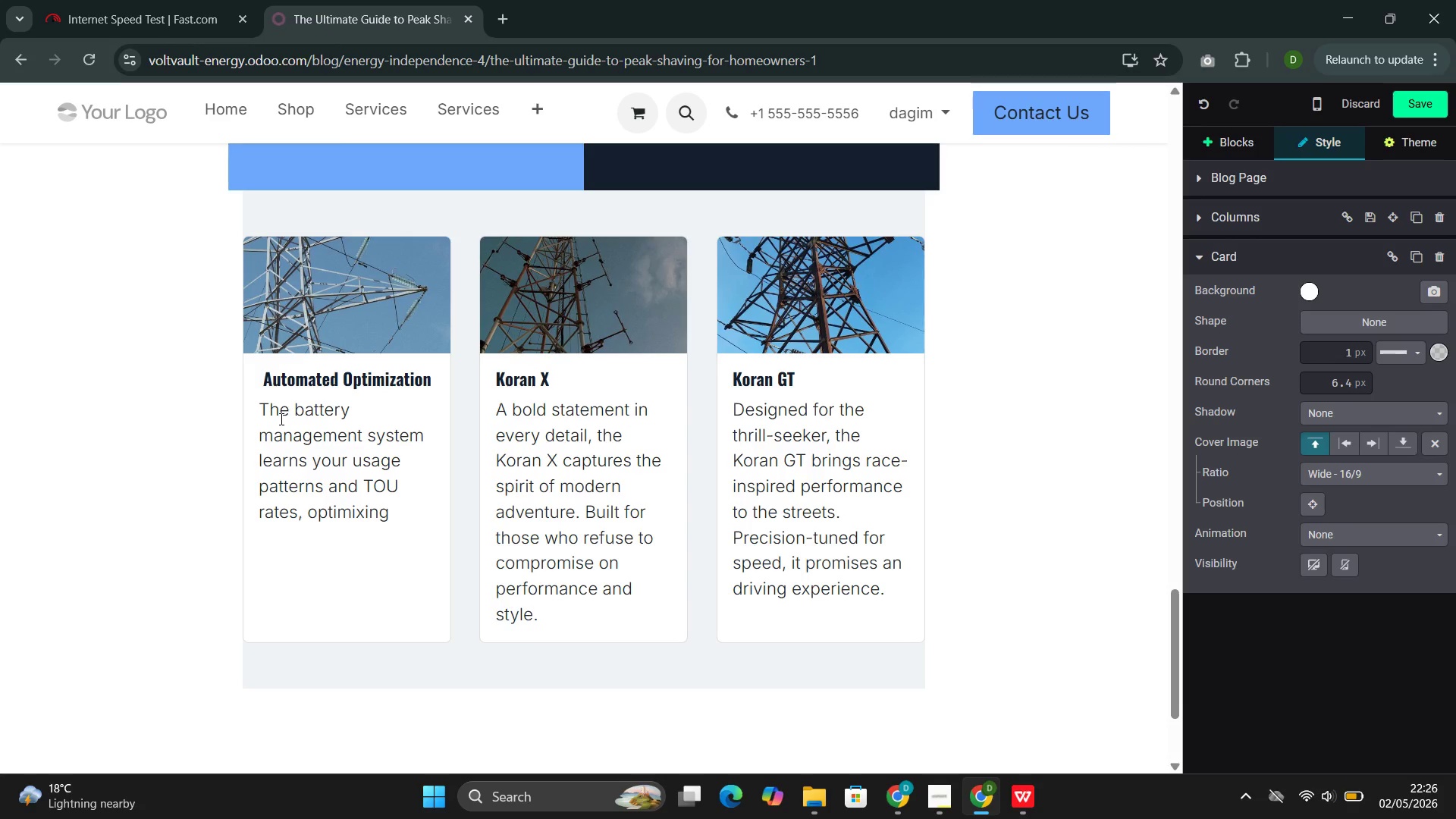 
key(Backspace)
 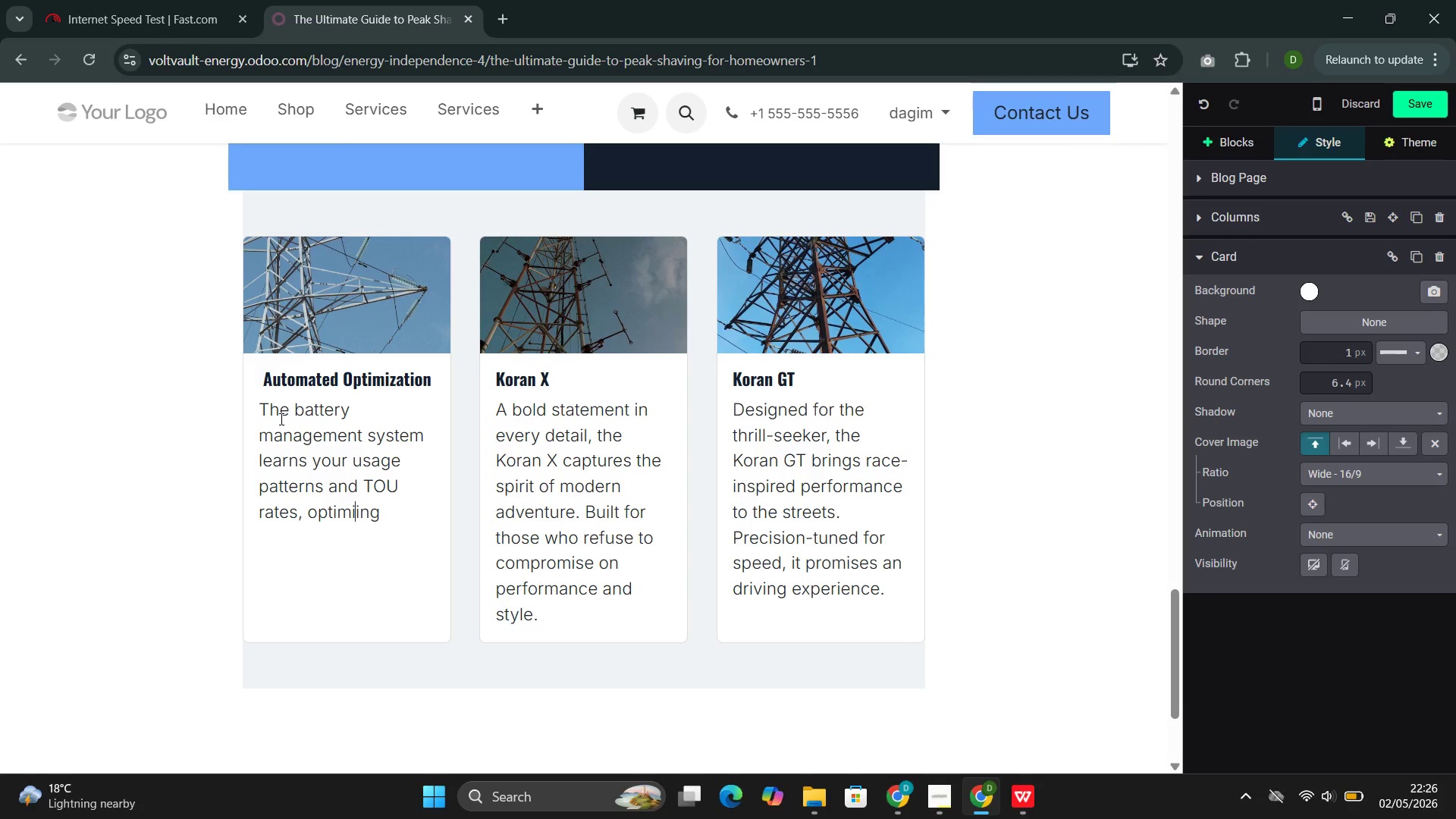 
key(Z)
 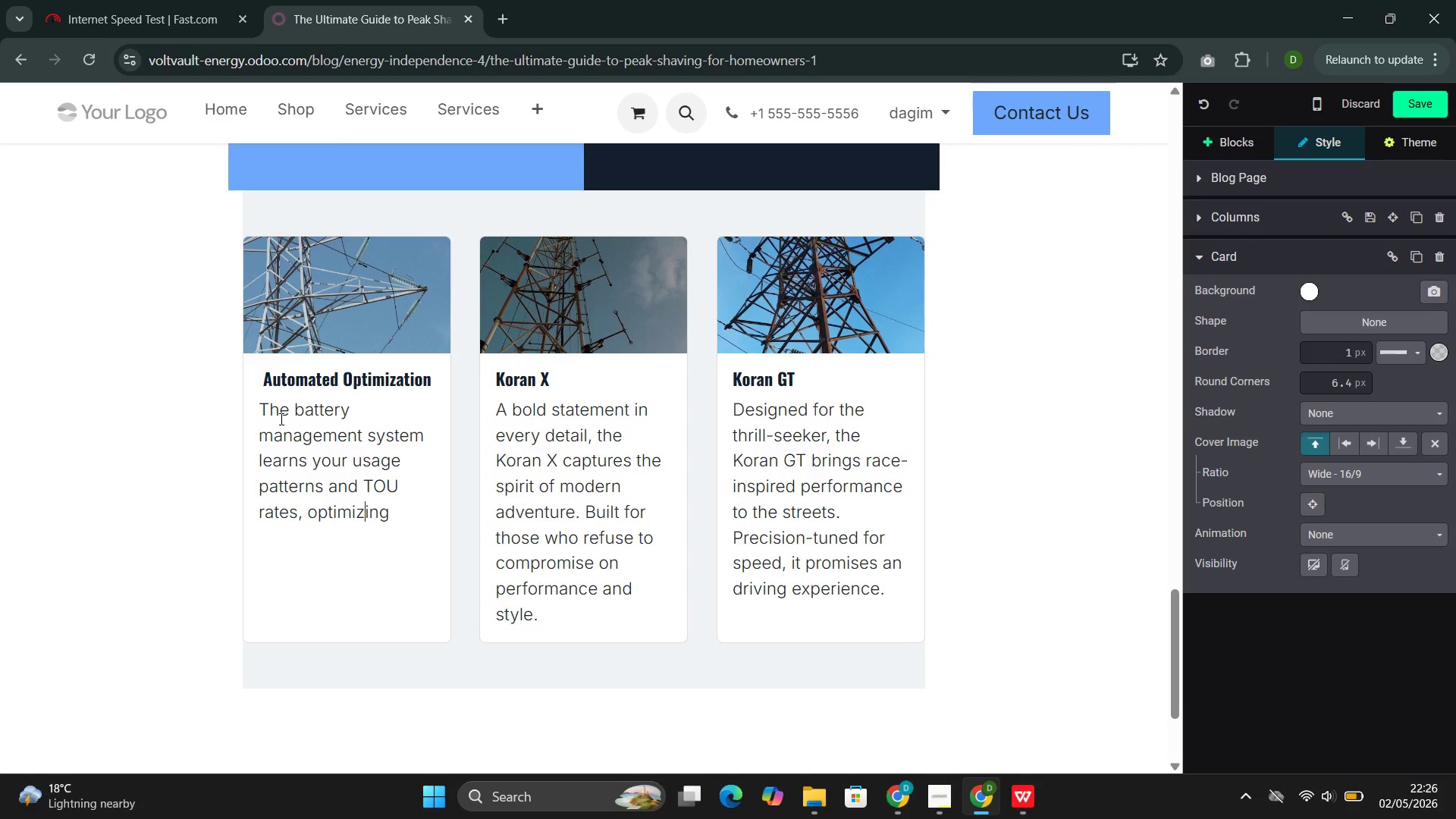 
key(ArrowRight)
 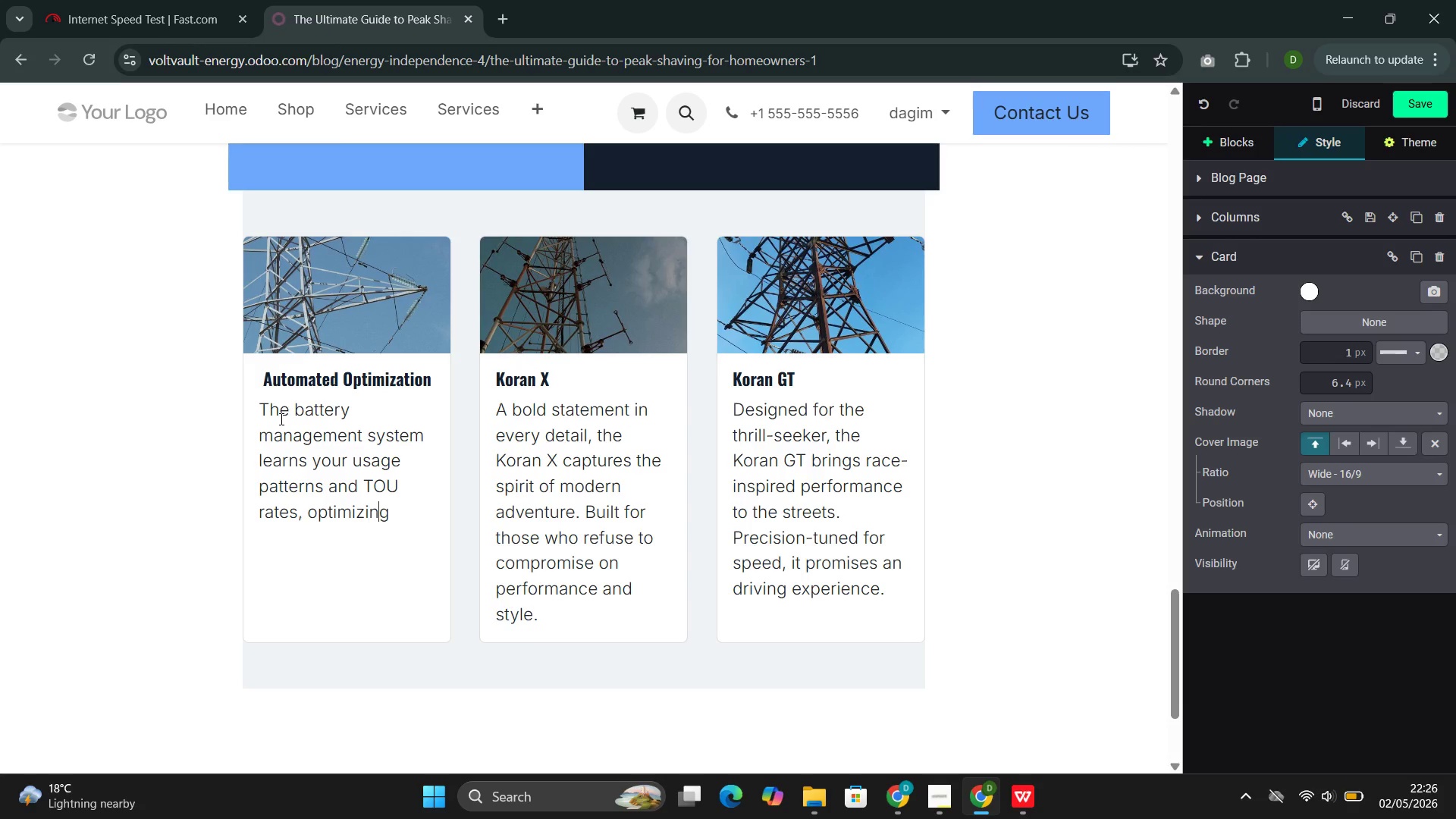 
key(ArrowRight)
 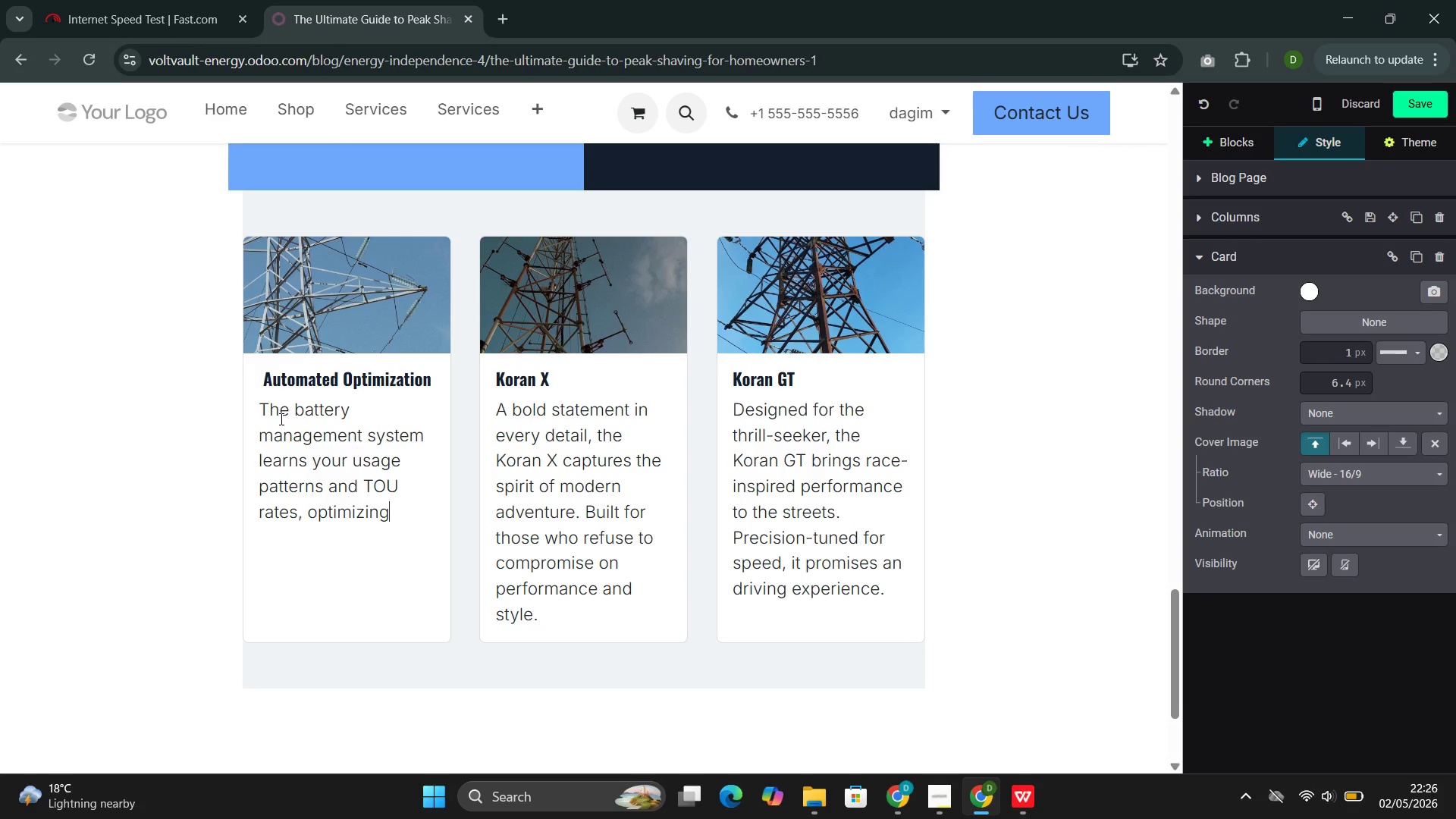 
key(ArrowRight)
 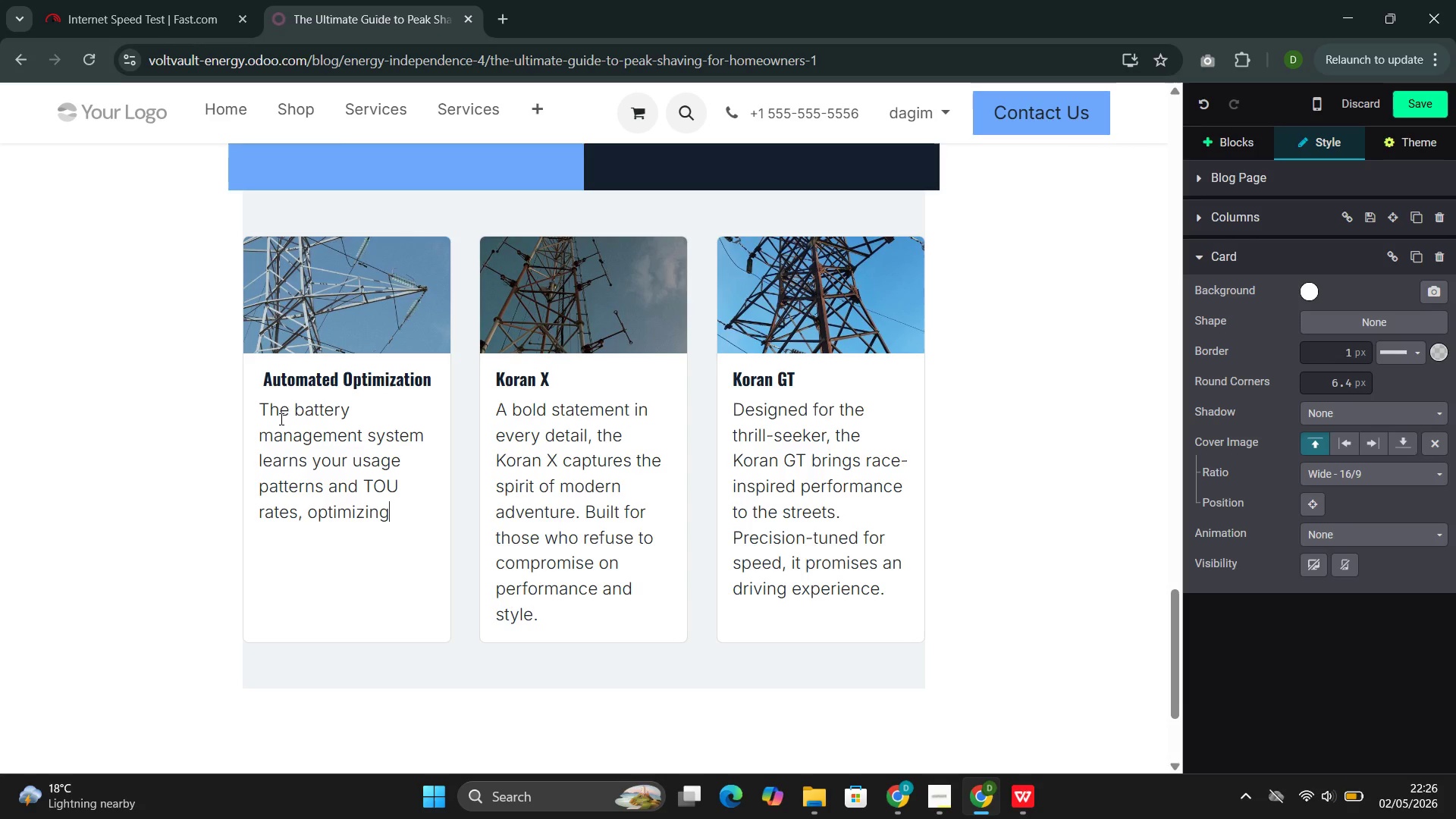 
type( charge/)
 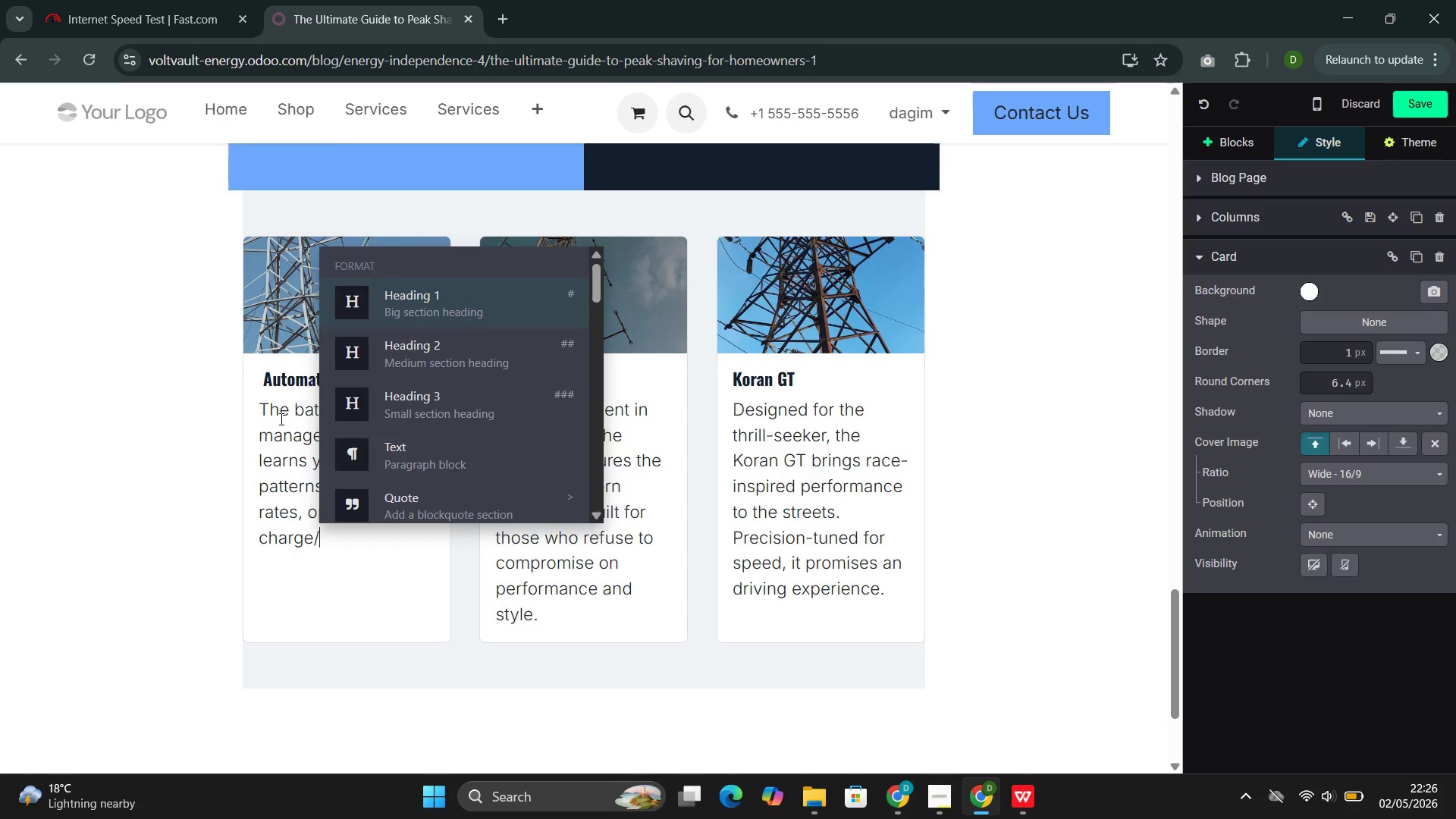 
type(discharge cycles automatically.)
 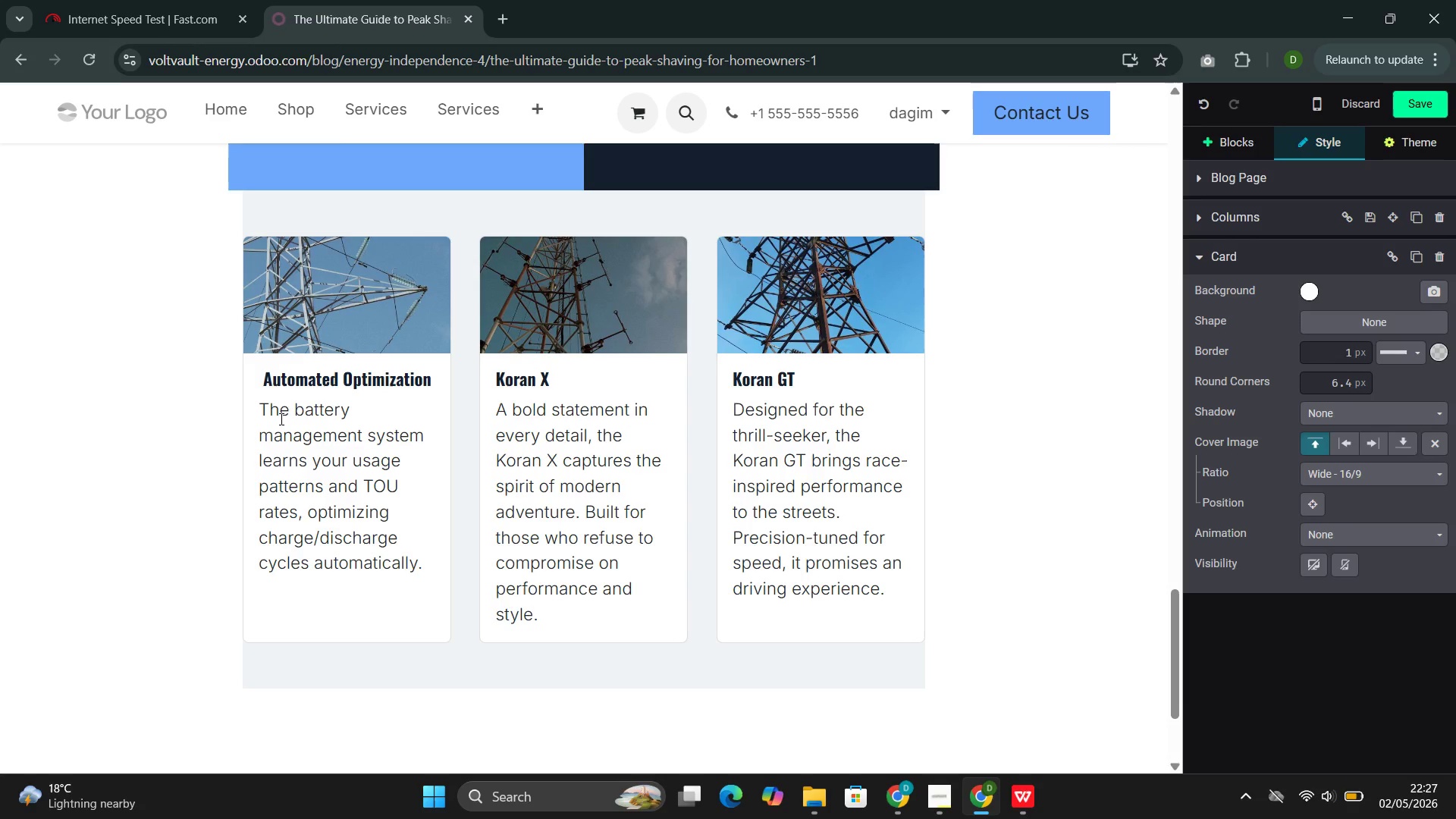 
wait(27.0)
 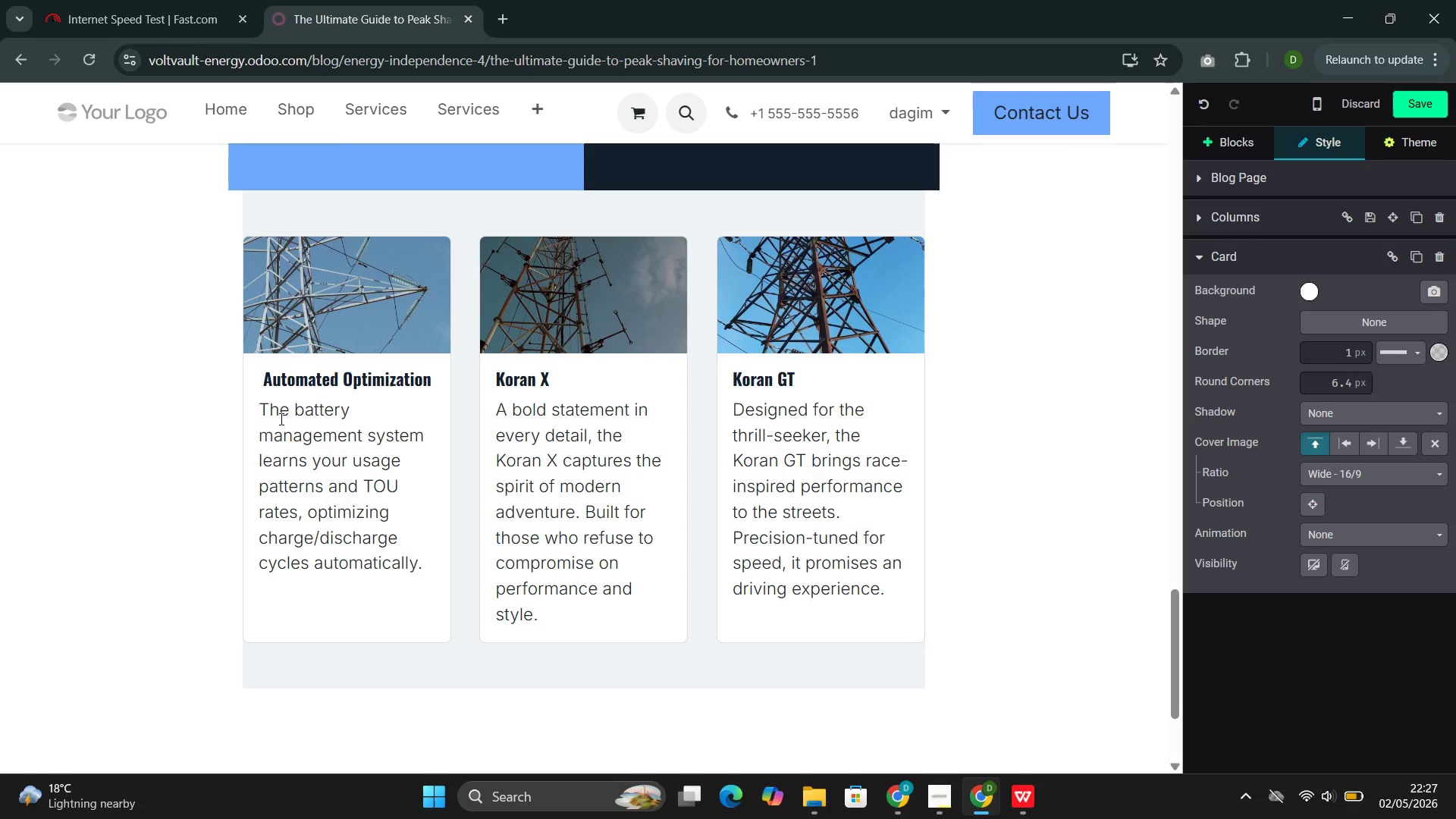 
left_click_drag(start_coordinate=[555, 378], to_coordinate=[507, 375])
 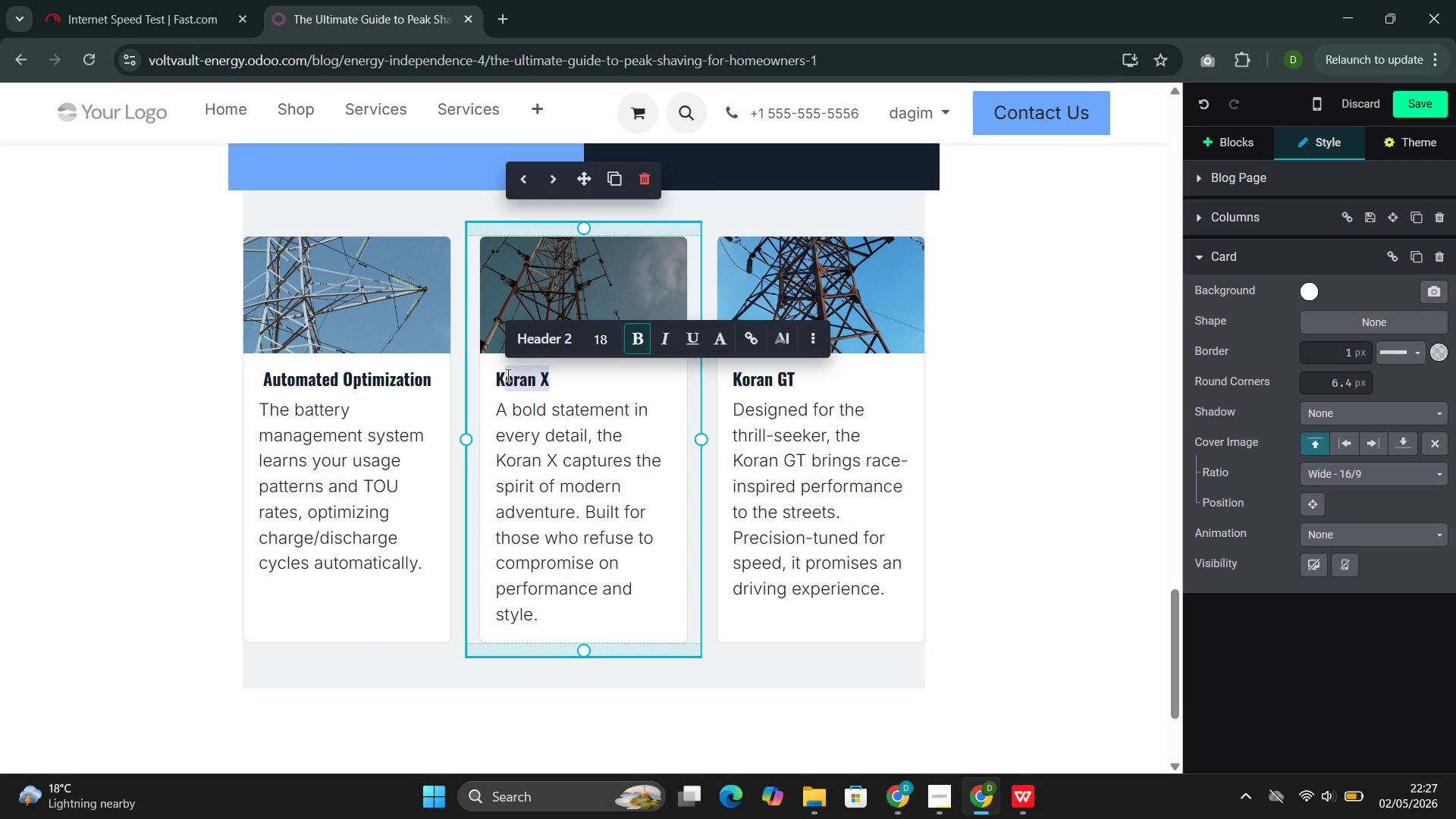 
key(Backspace)
 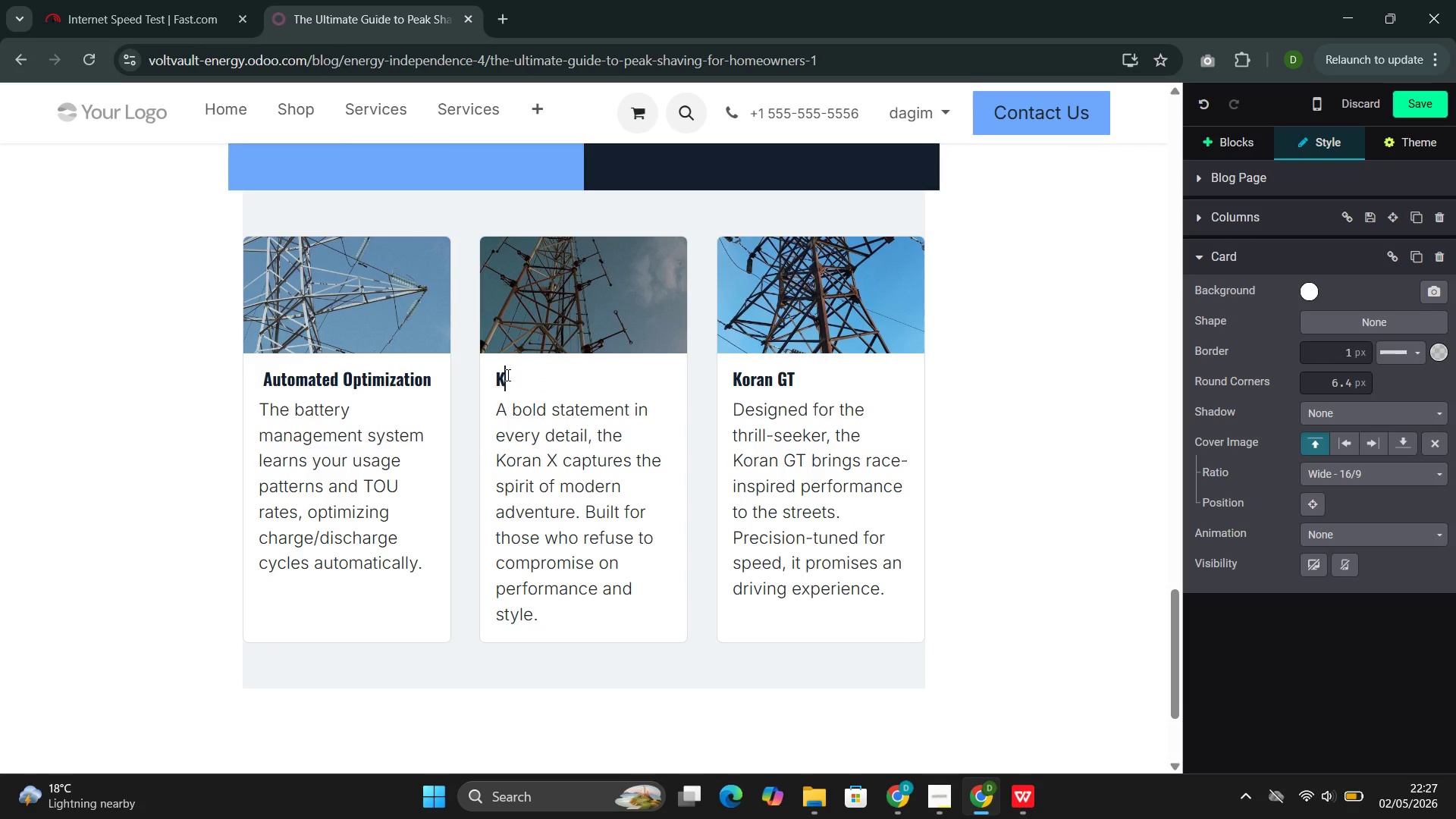 
key(Backspace)
 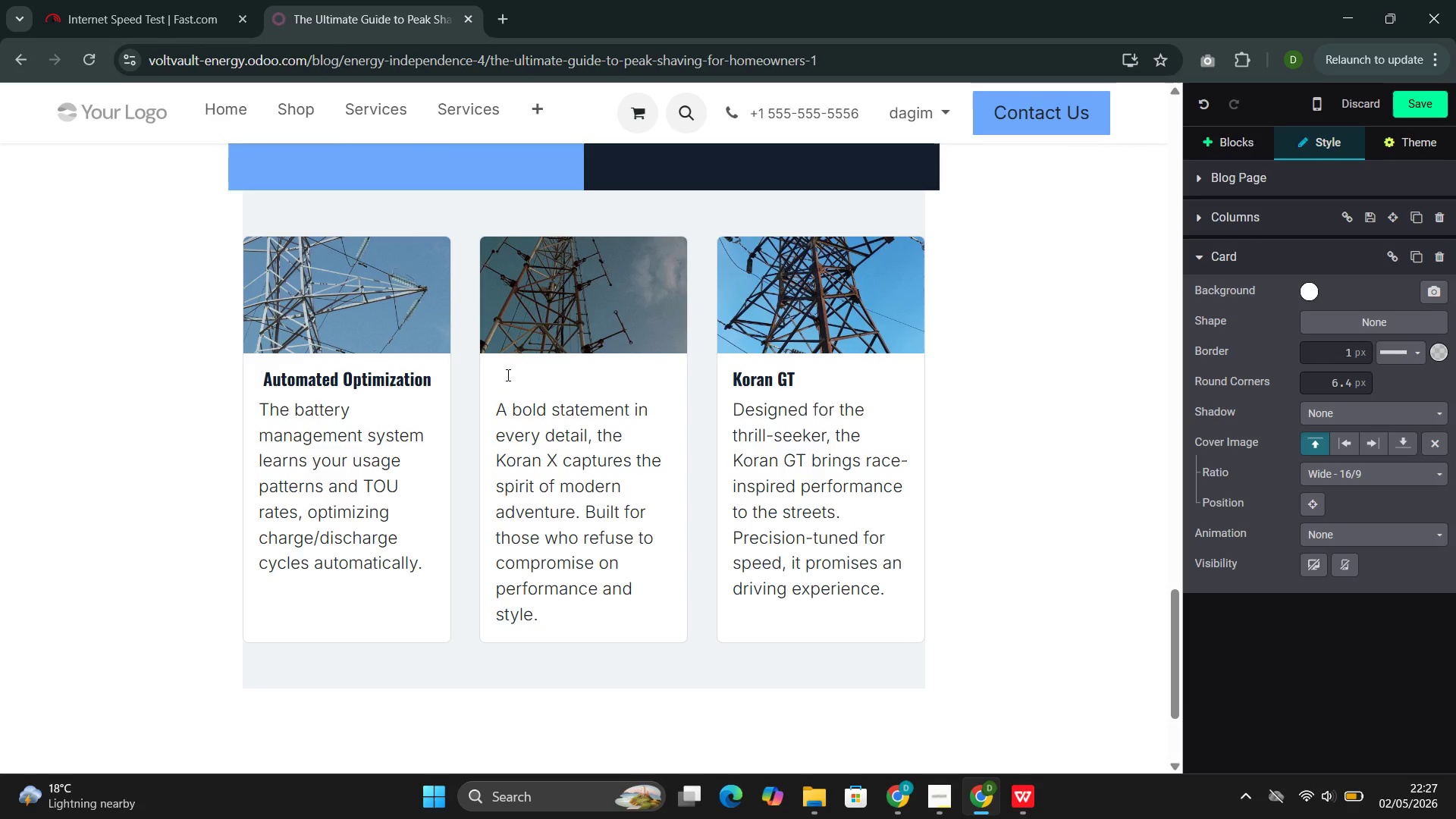 
wait(6.88)
 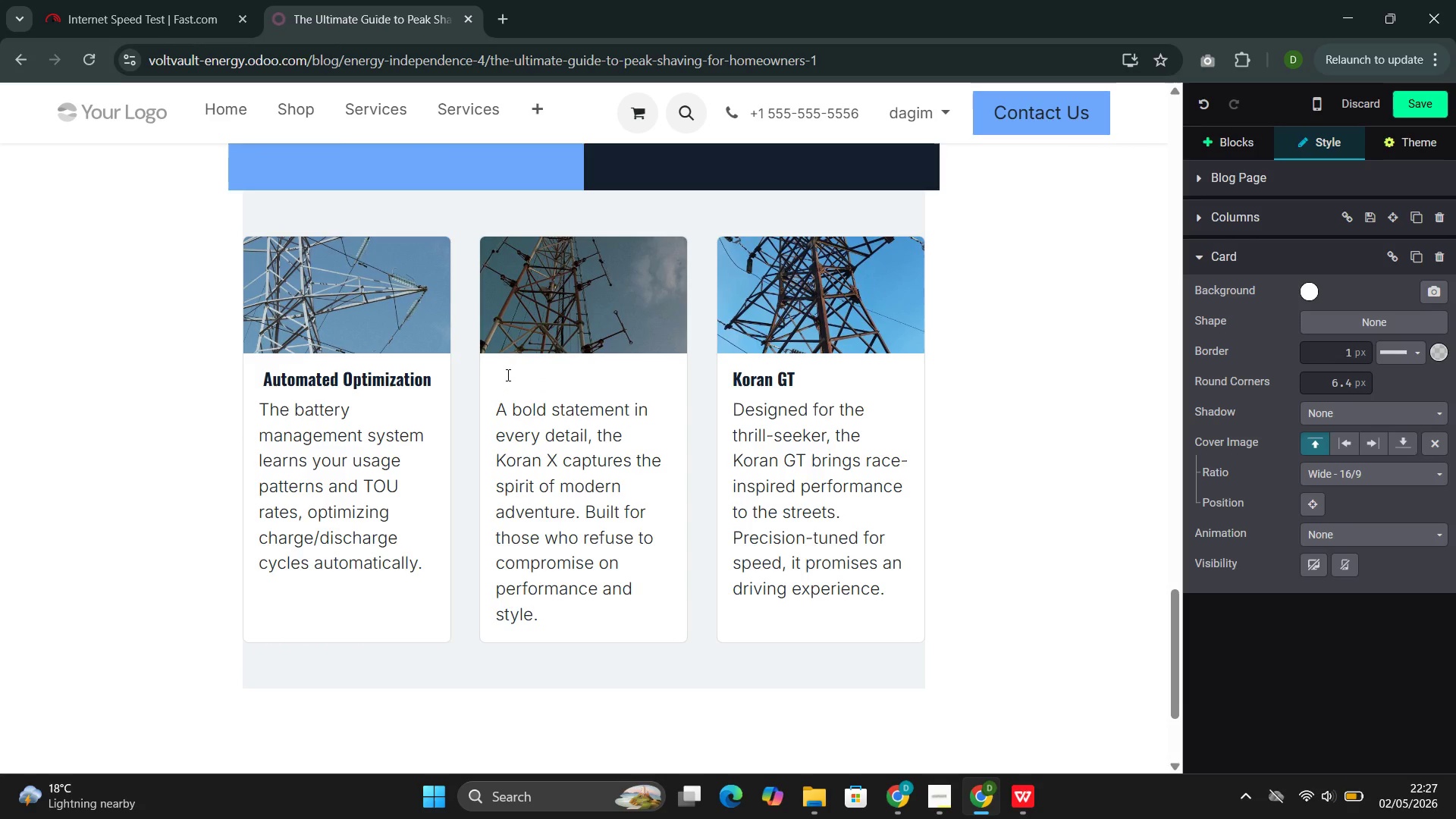 
type(No Behavior Change Required)
 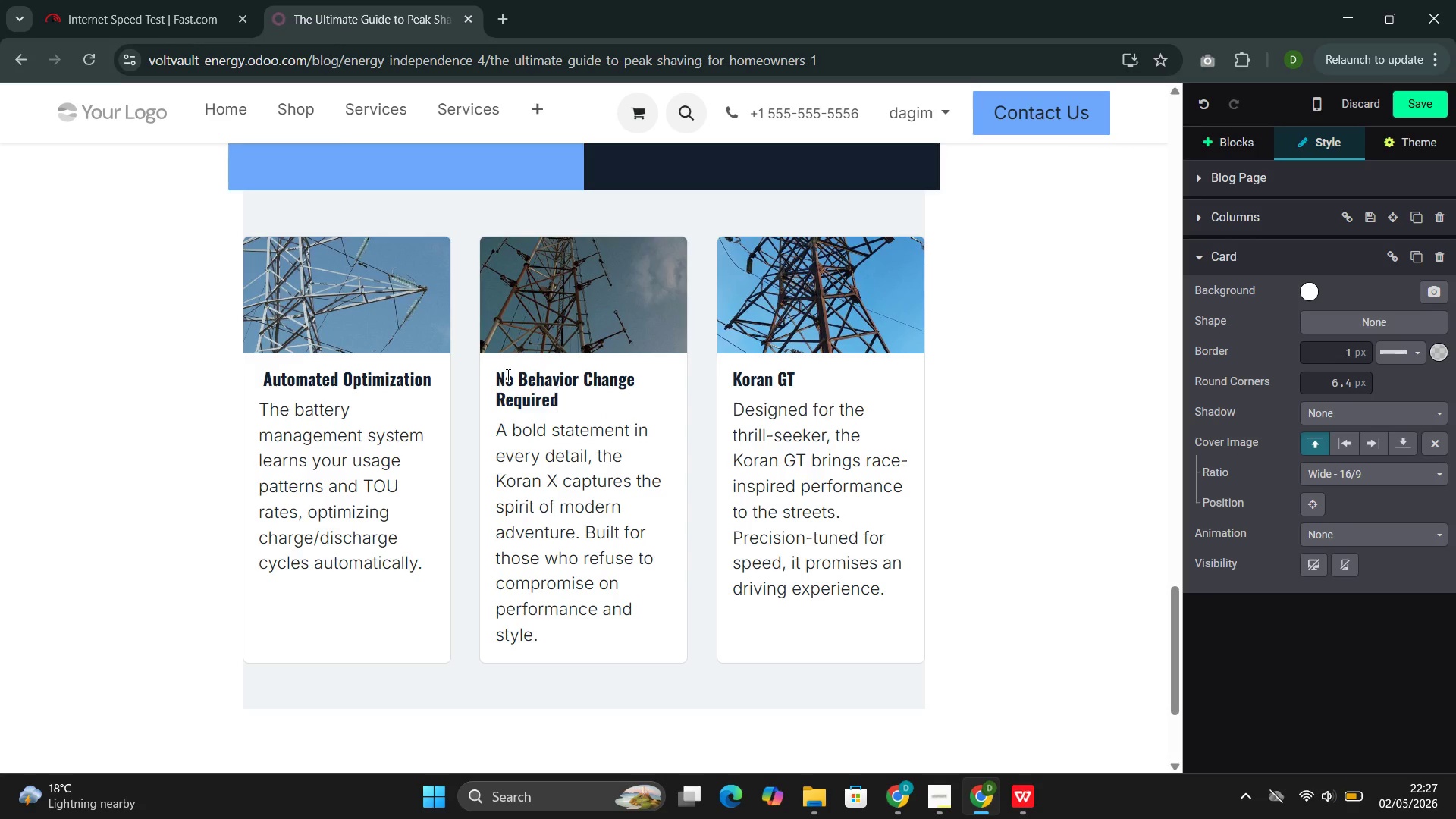 
left_click_drag(start_coordinate=[548, 634], to_coordinate=[520, 431])
 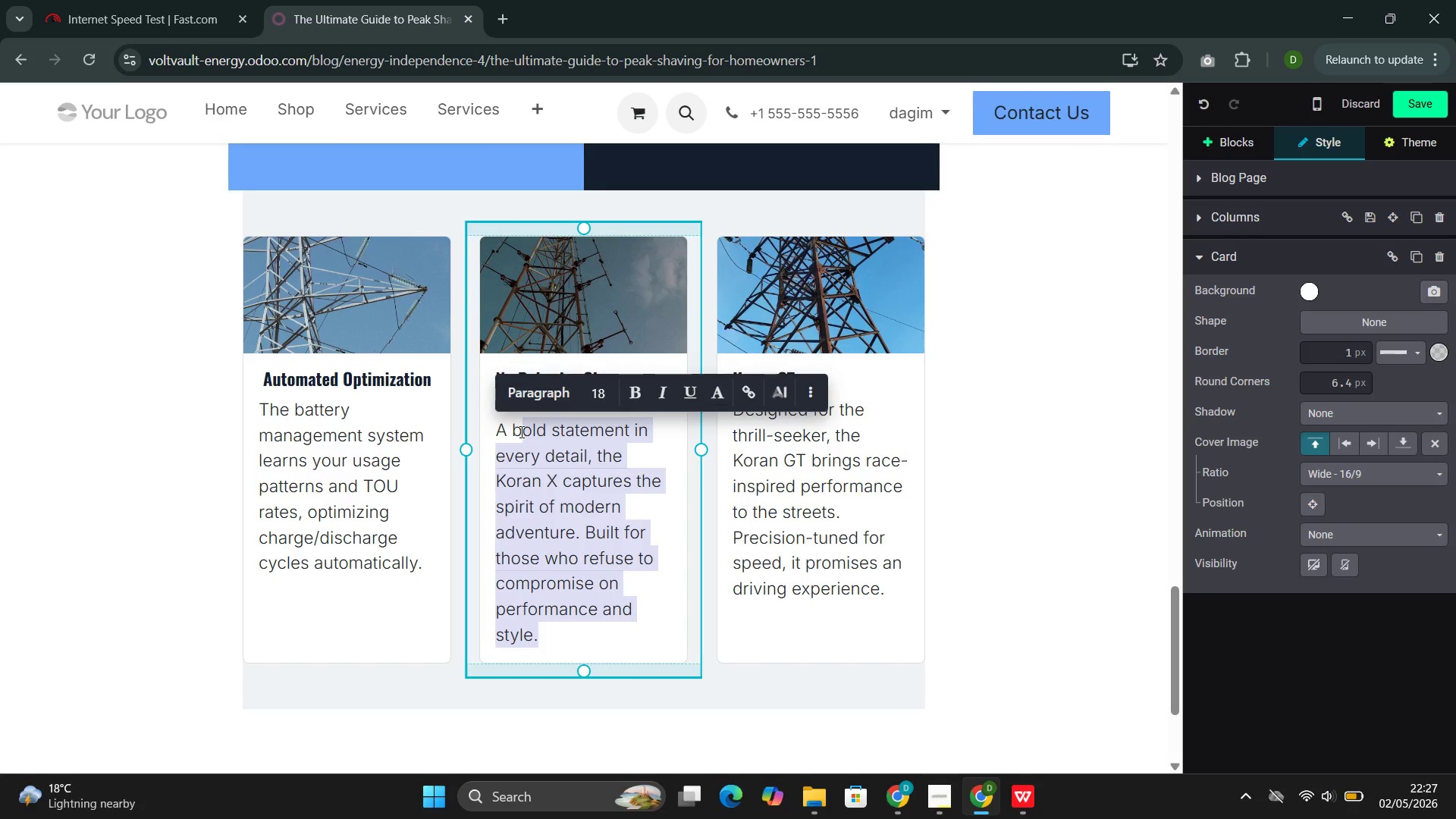 
key(Backspace)
key(Backspace)
key(Backspace)
key(Backspace)
type(You don't need to change when you cook dinner or run the si)
 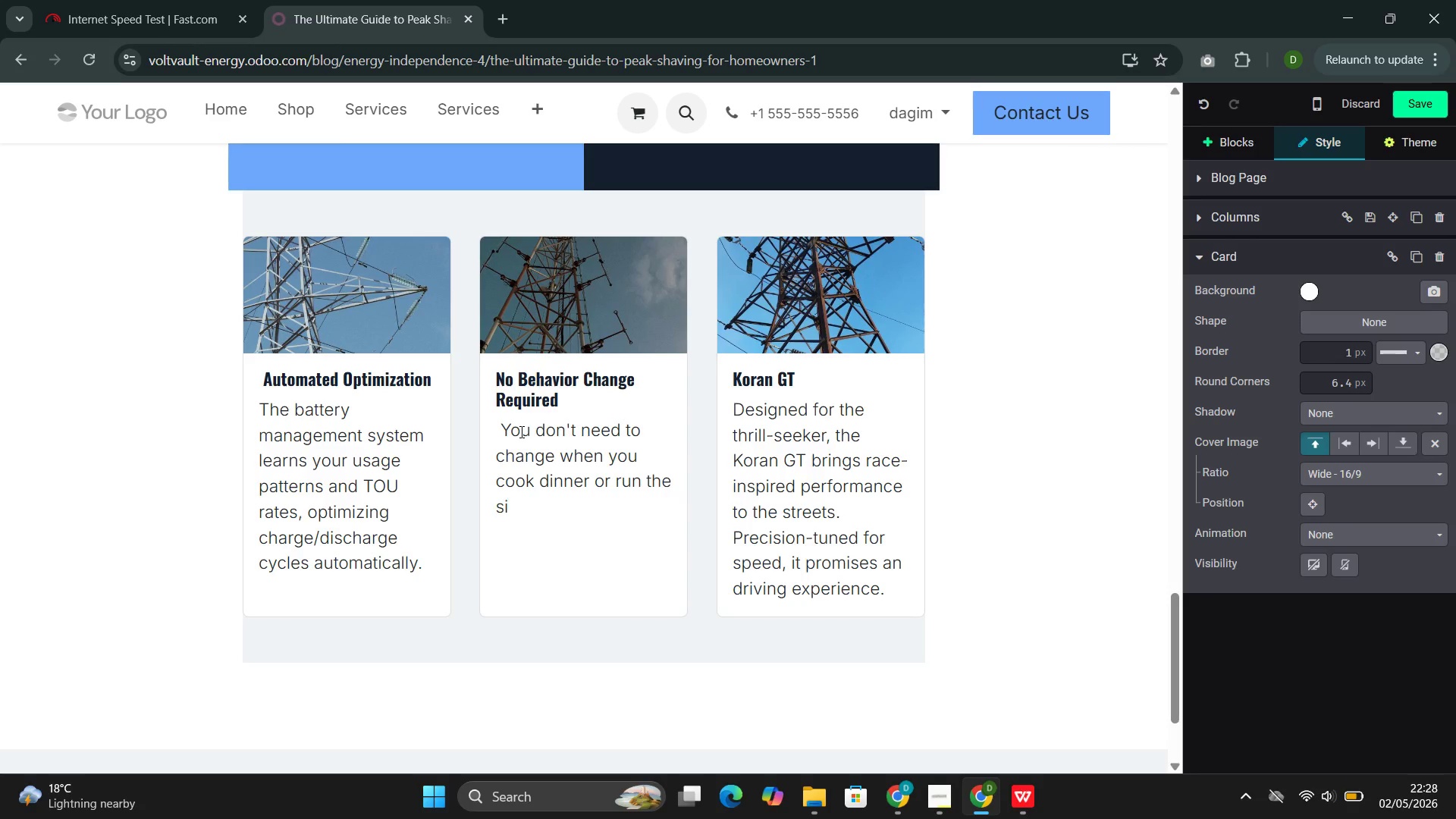 
key(Backspace)
key(Backspace)
type(dish)
 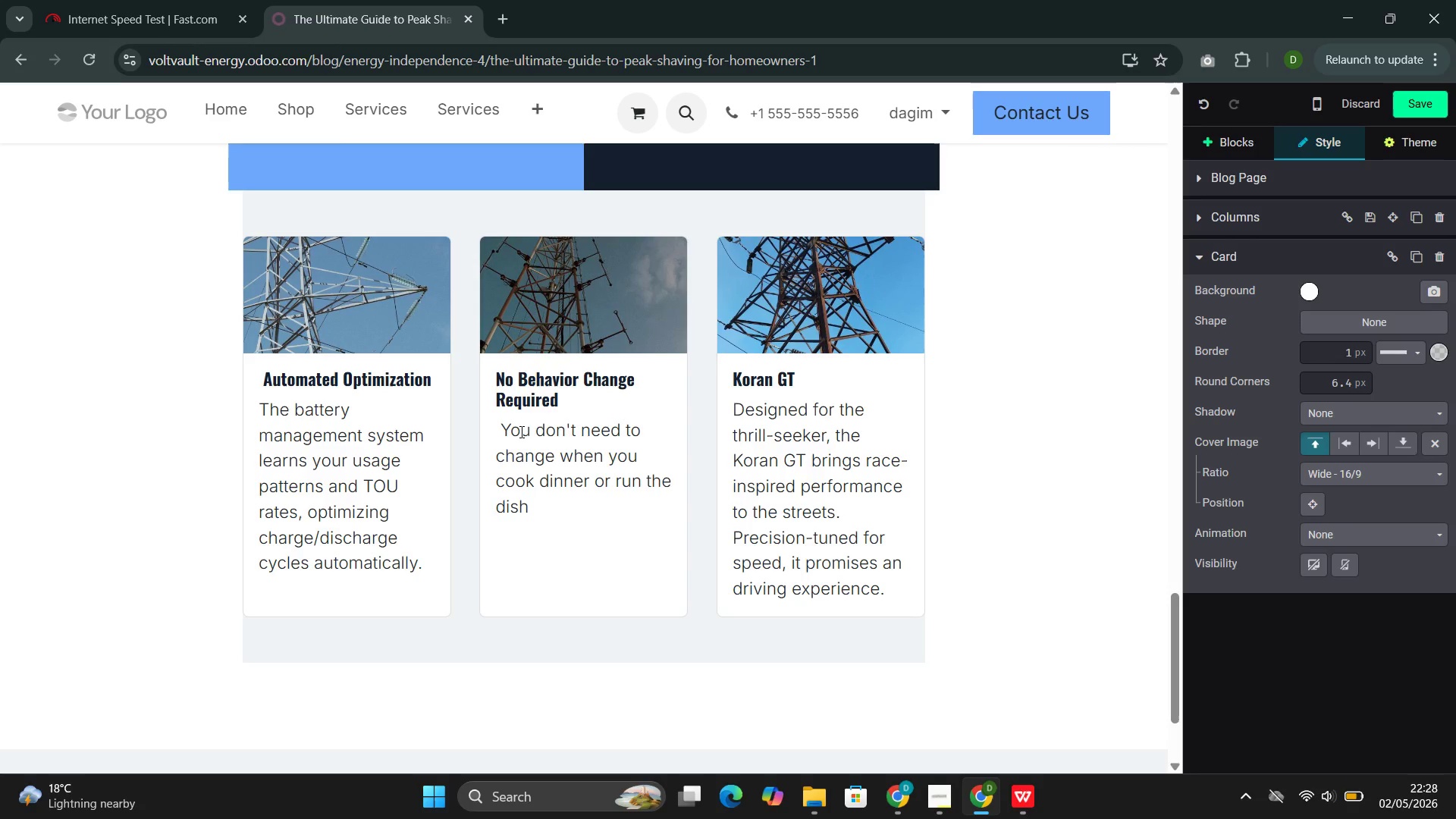 
type(washer,)
key(Backspace)
type(.)
 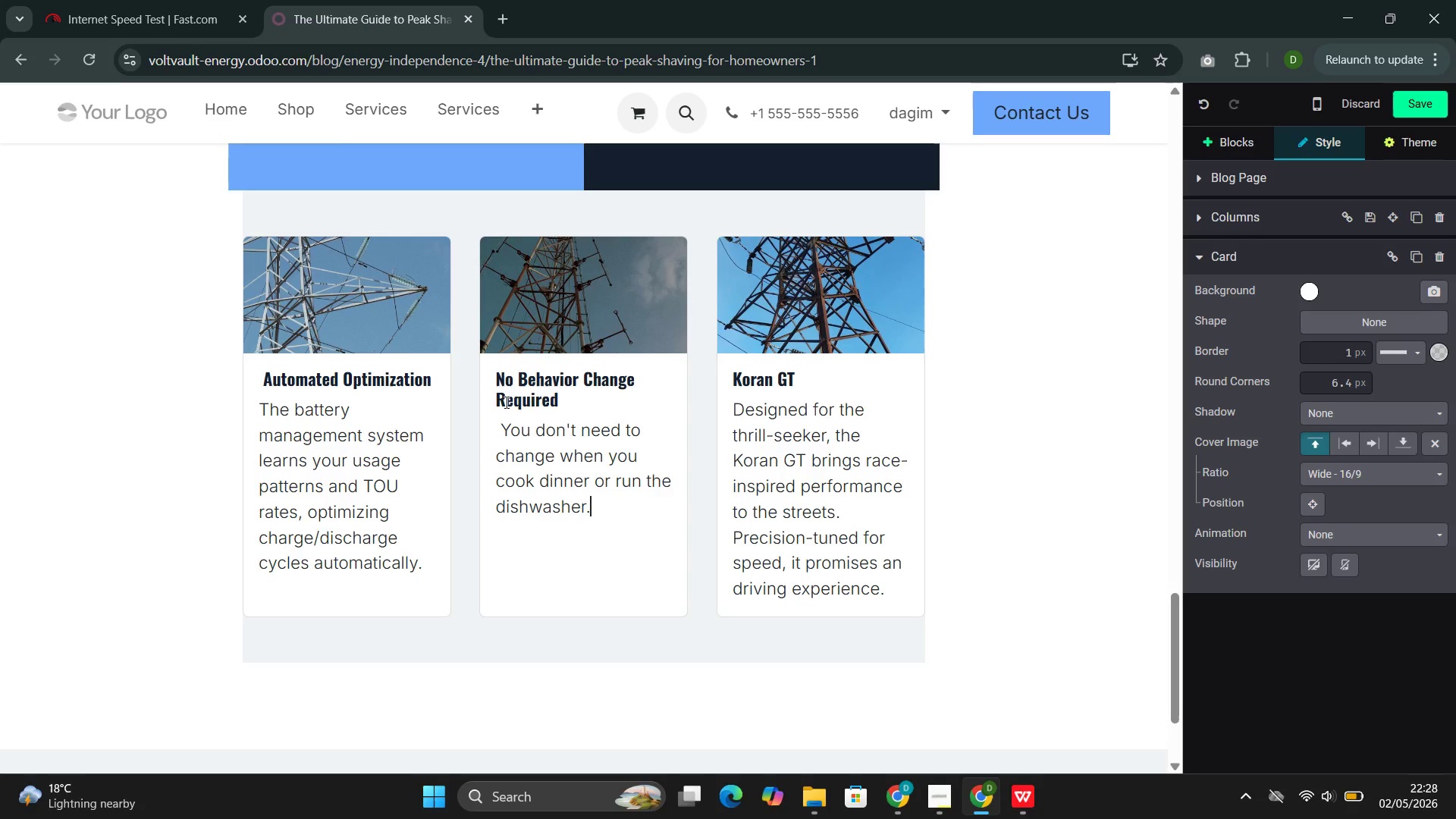 
wait(7.03)
 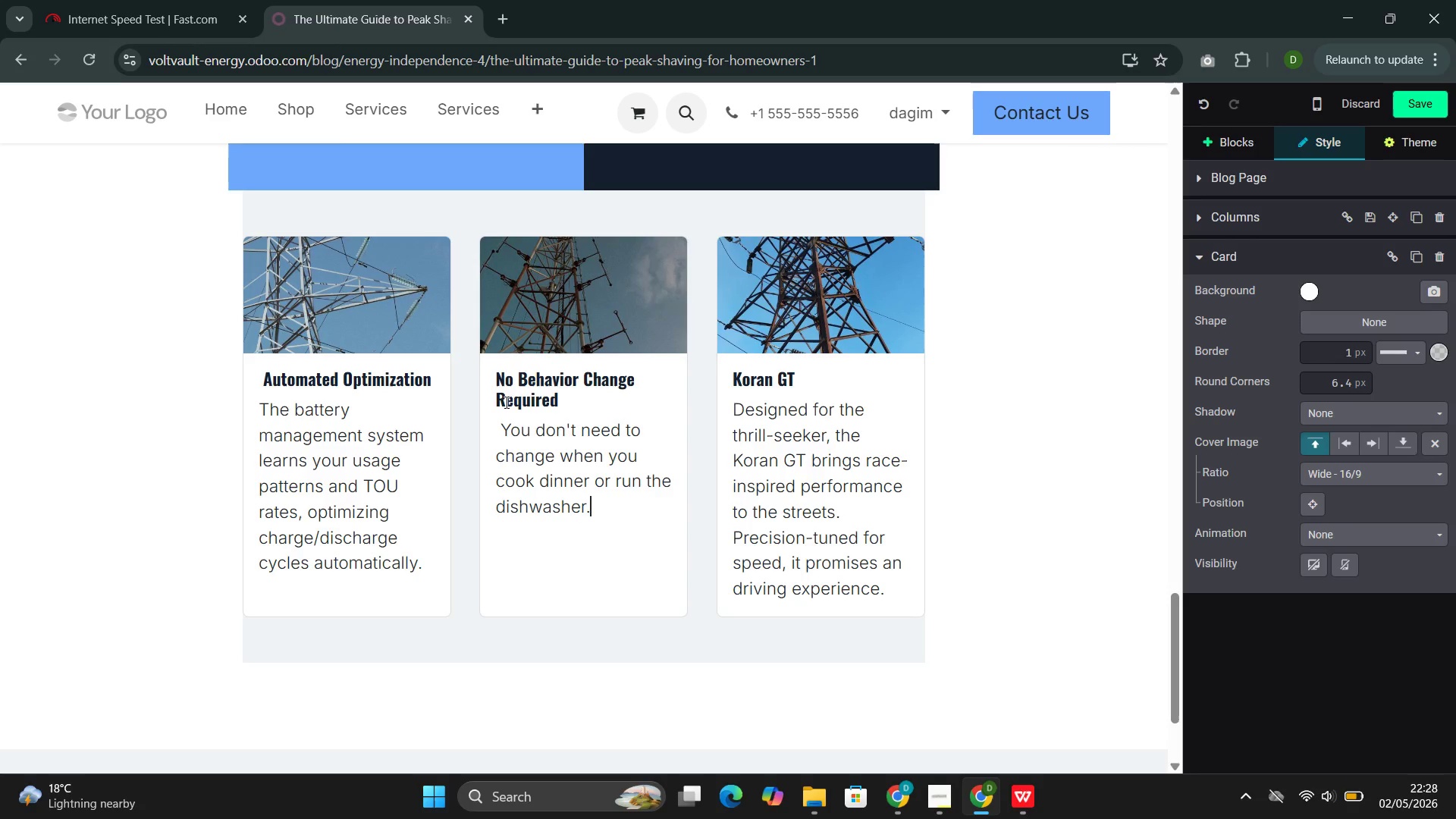 
type( The battery handles )
 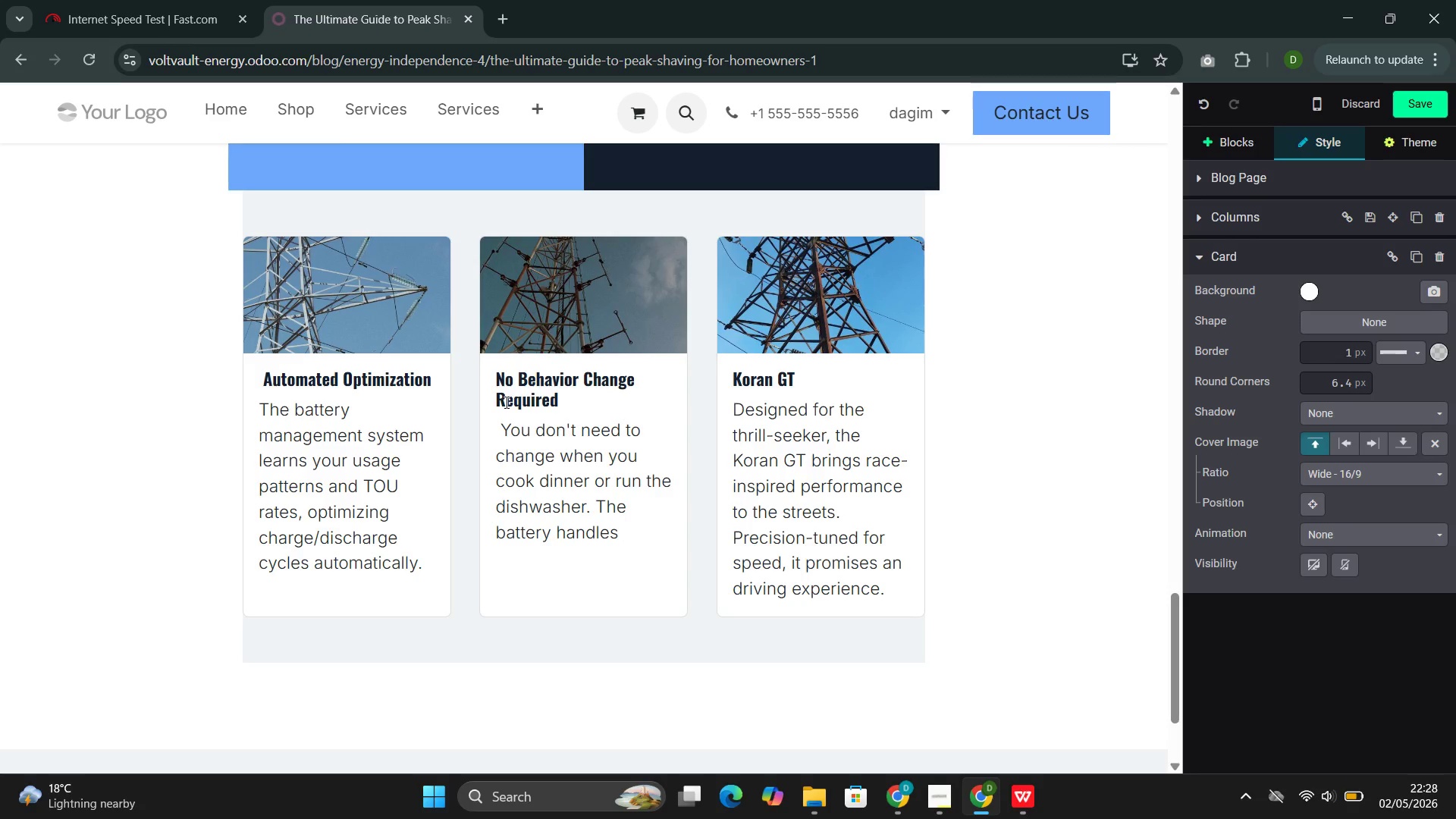 
type(the timing.)
 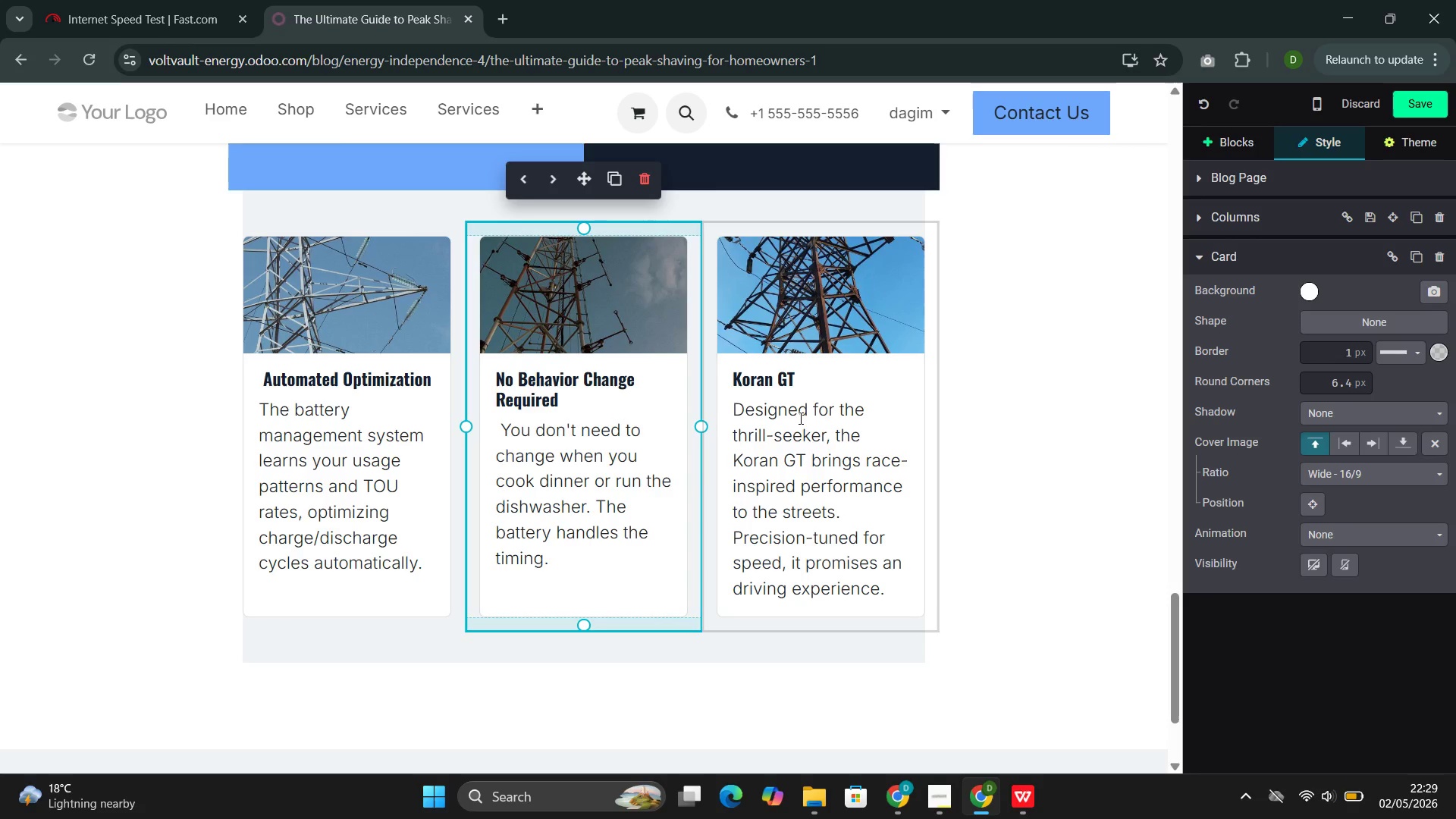 
wait(7.8)
 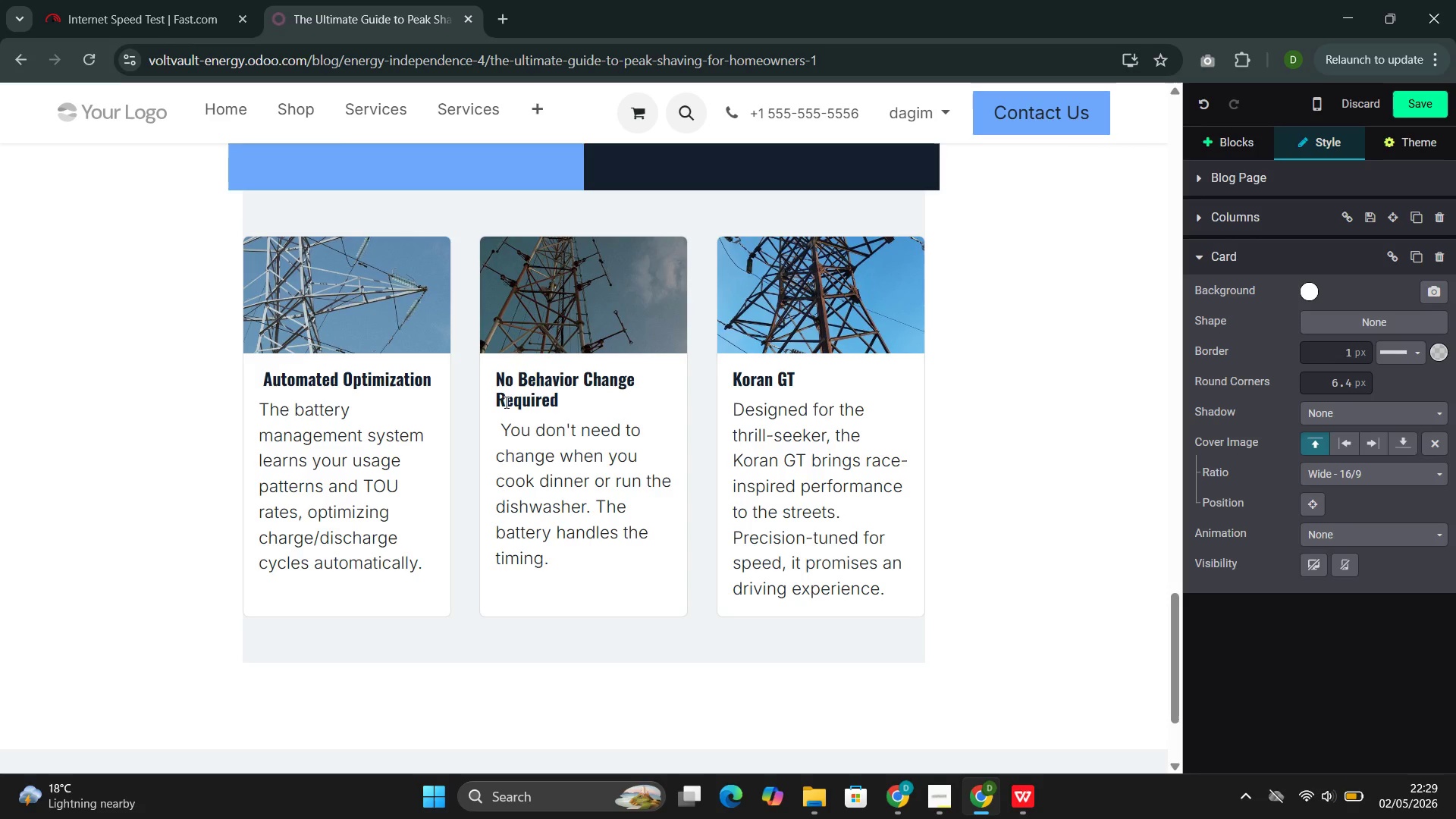 
left_click_drag(start_coordinate=[830, 383], to_coordinate=[749, 380])
 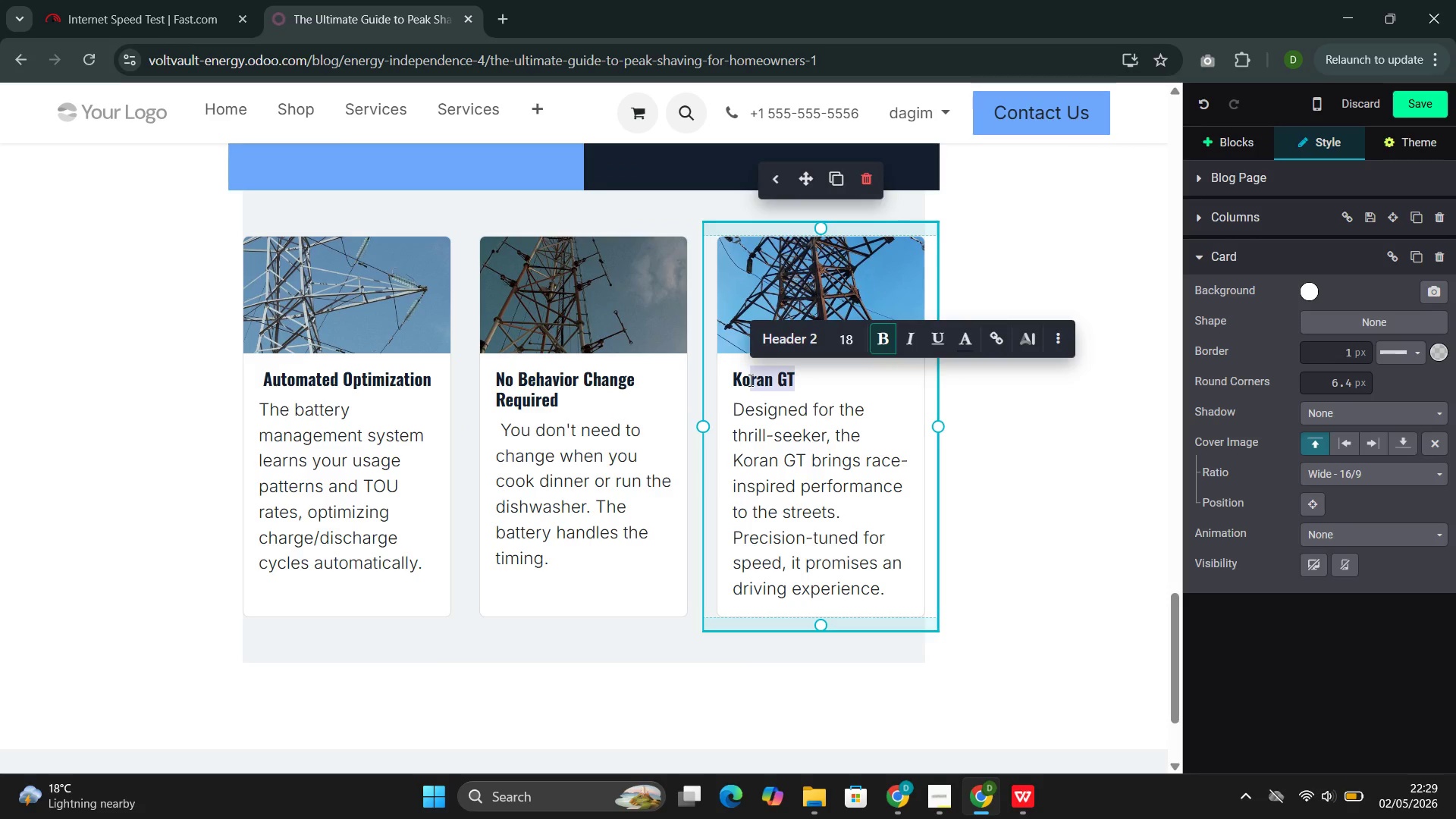 
key(Backspace)
key(Backspace)
key(Backspace)
type(Savings + Backup Combined )
 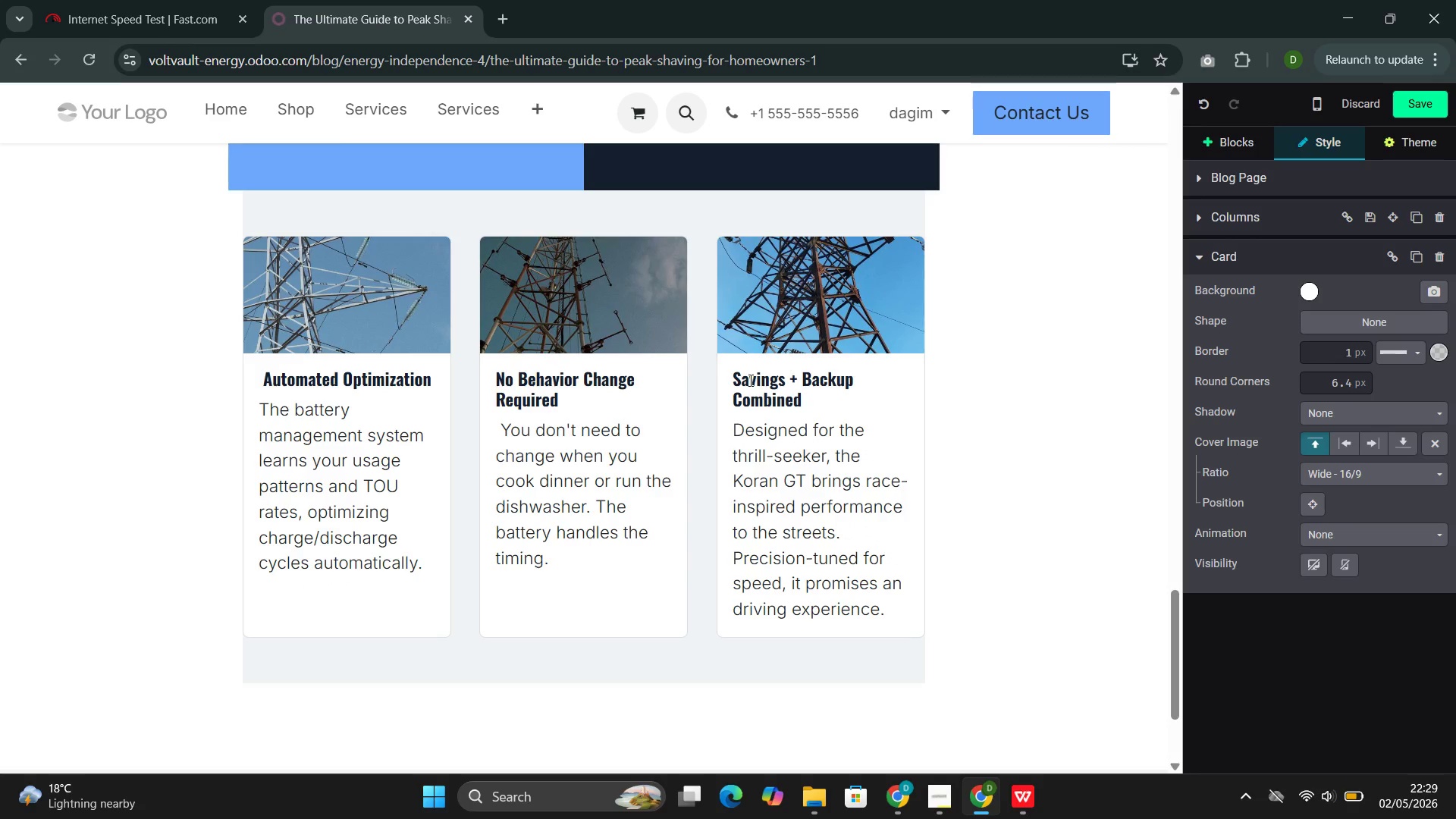 
left_click_drag(start_coordinate=[890, 612], to_coordinate=[749, 425])
 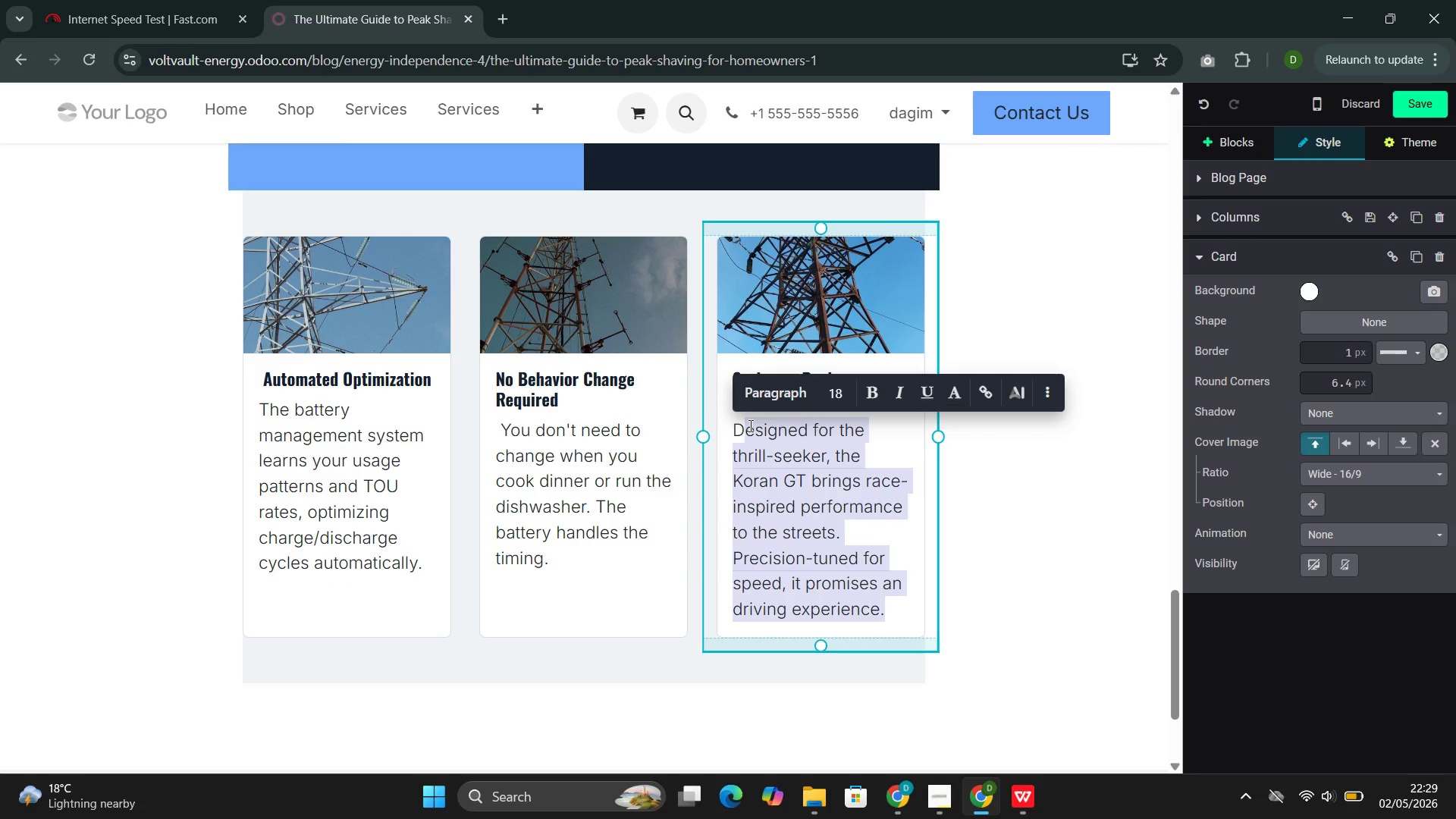 
key(Backspace)
key(Backspace)
type(peak)
 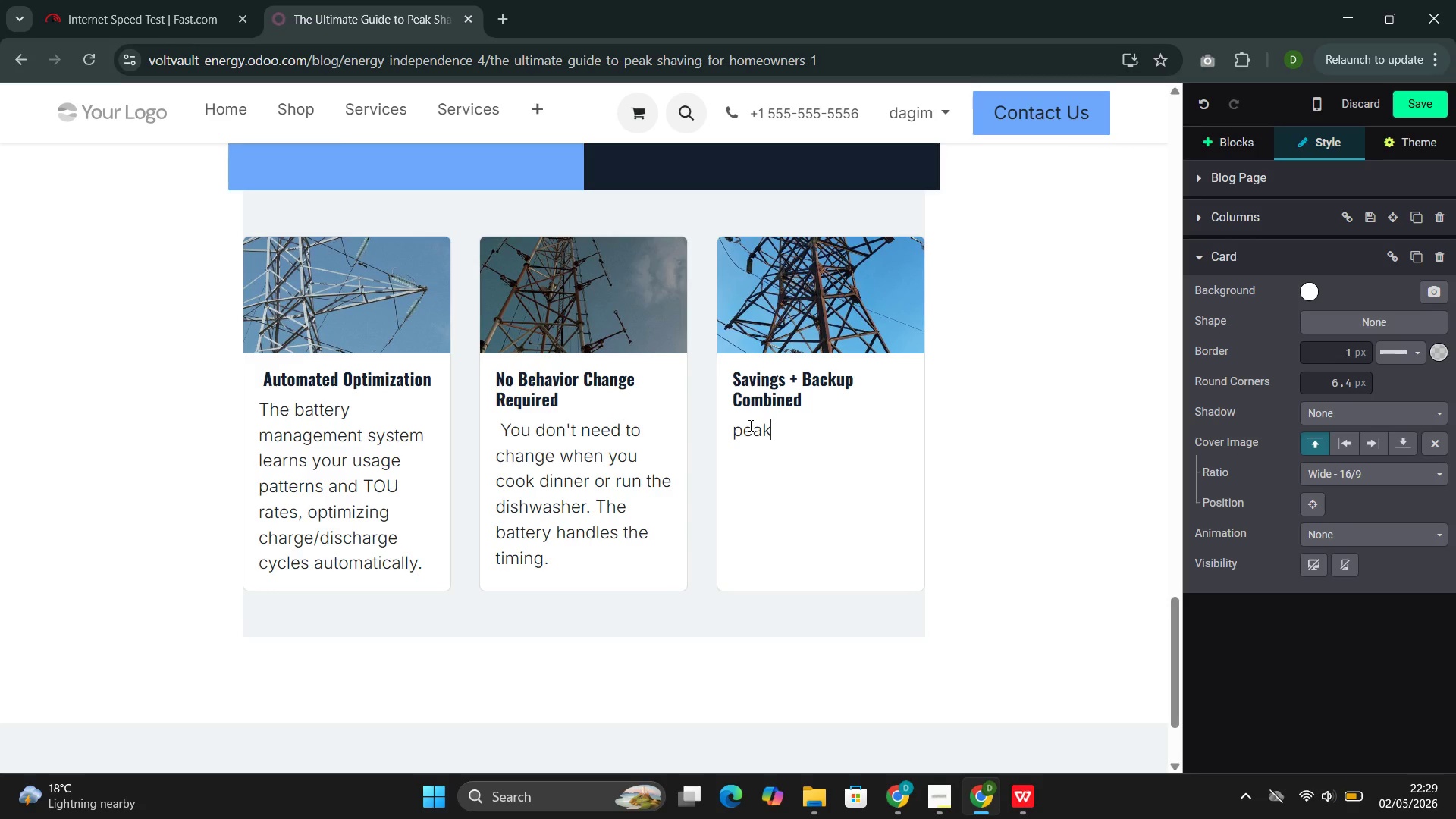 
key(ArrowLeft)
 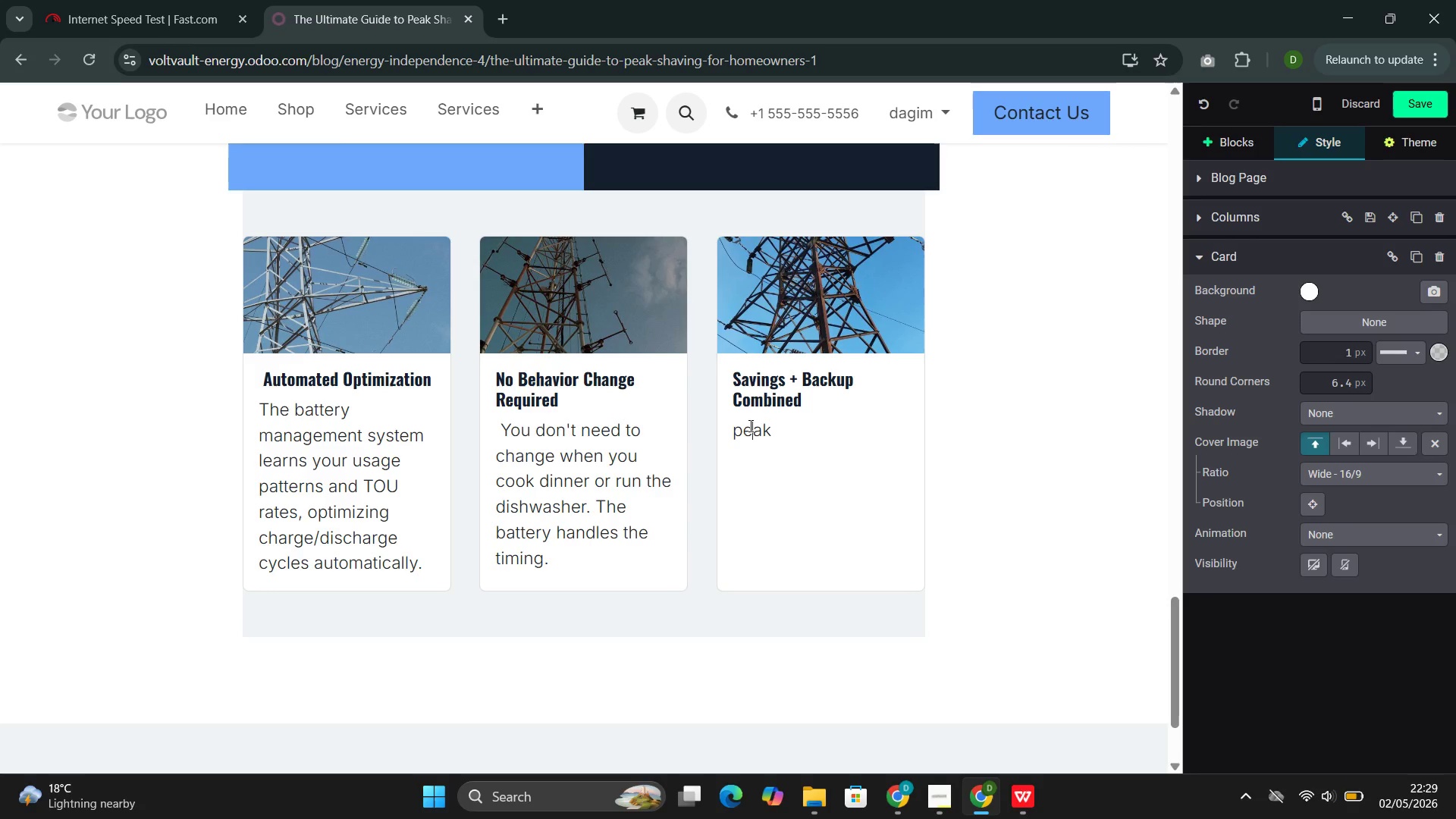 
key(ArrowLeft)
 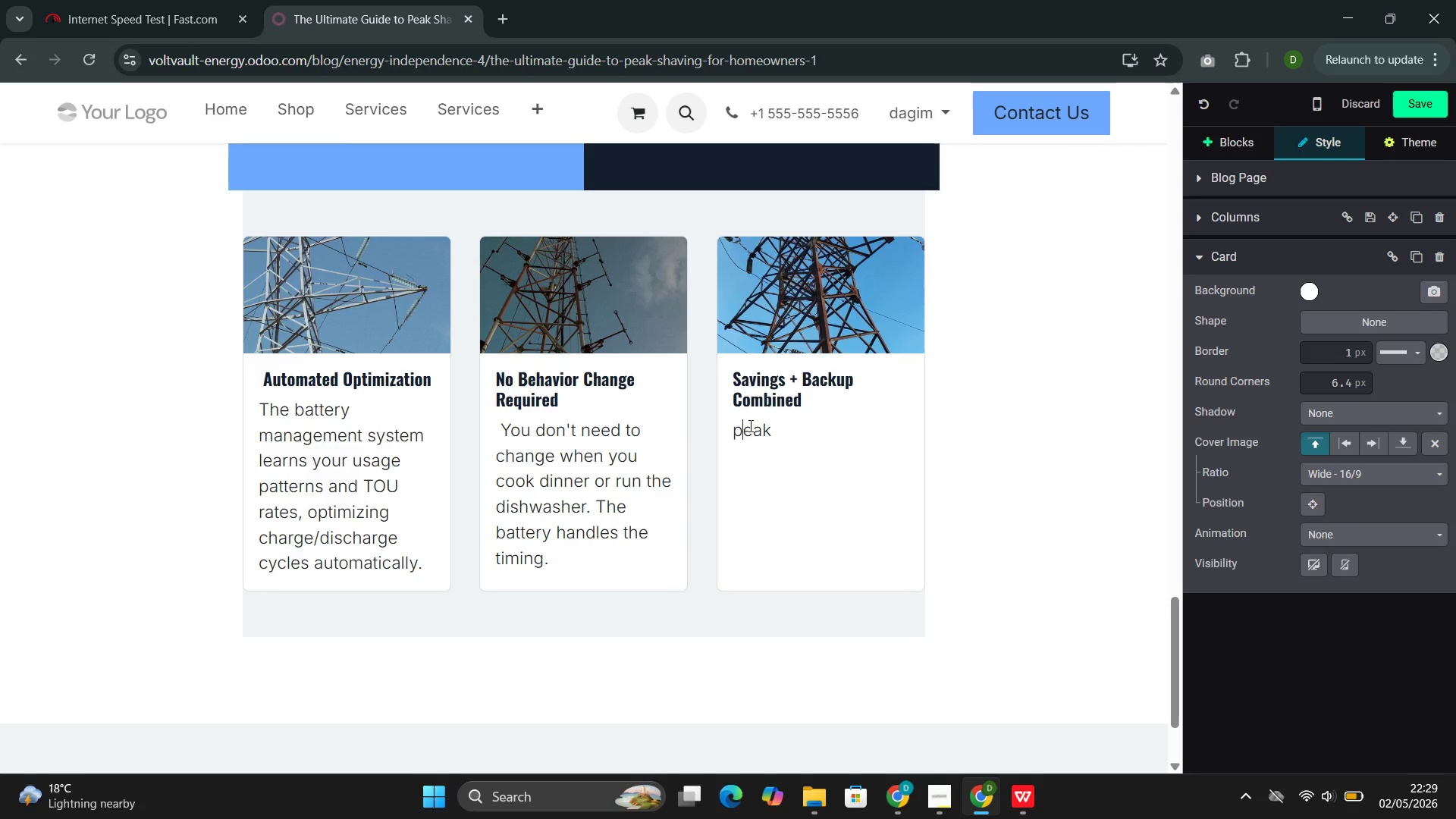 
key(ArrowLeft)
 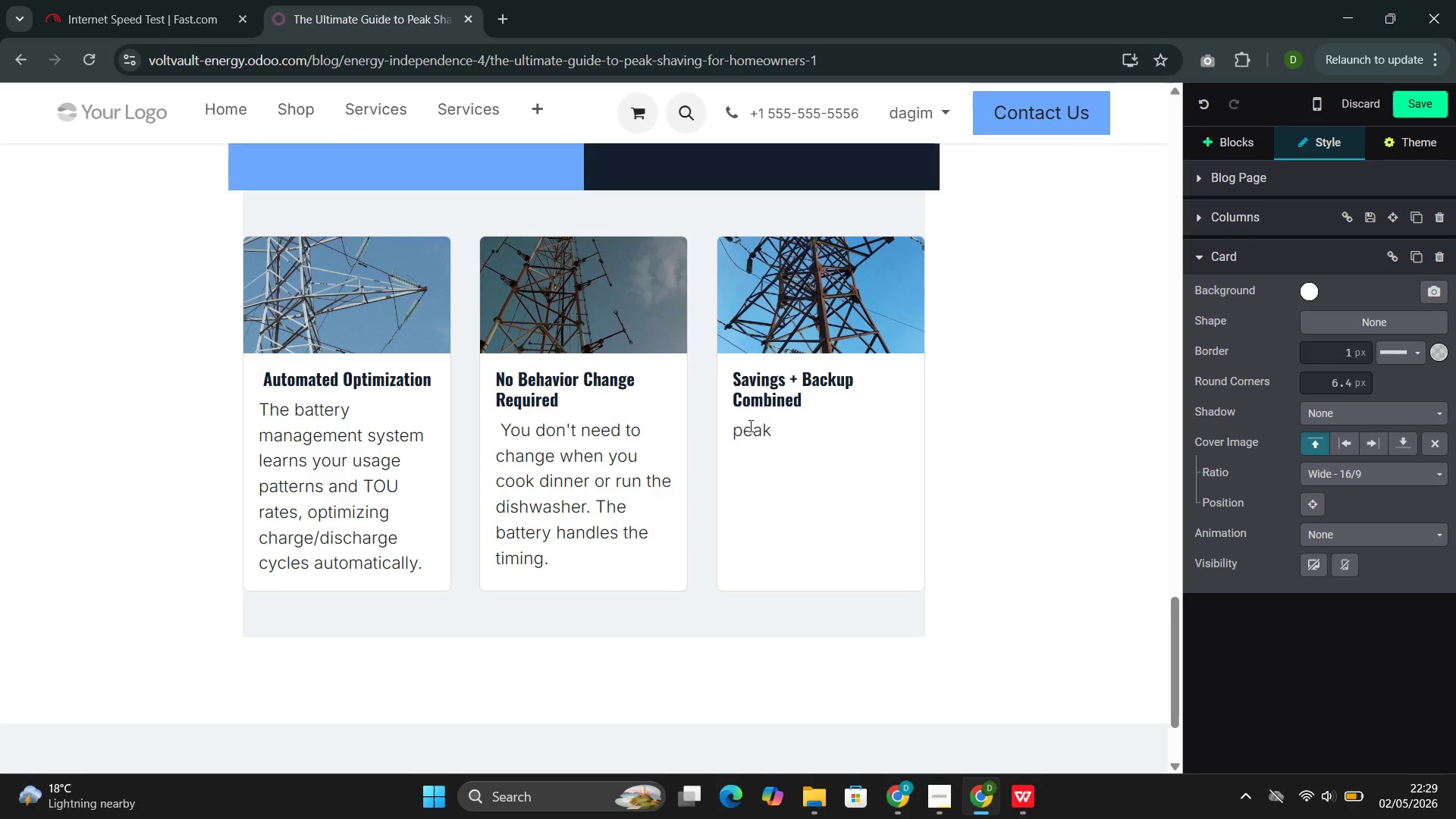 
key(Backspace)
 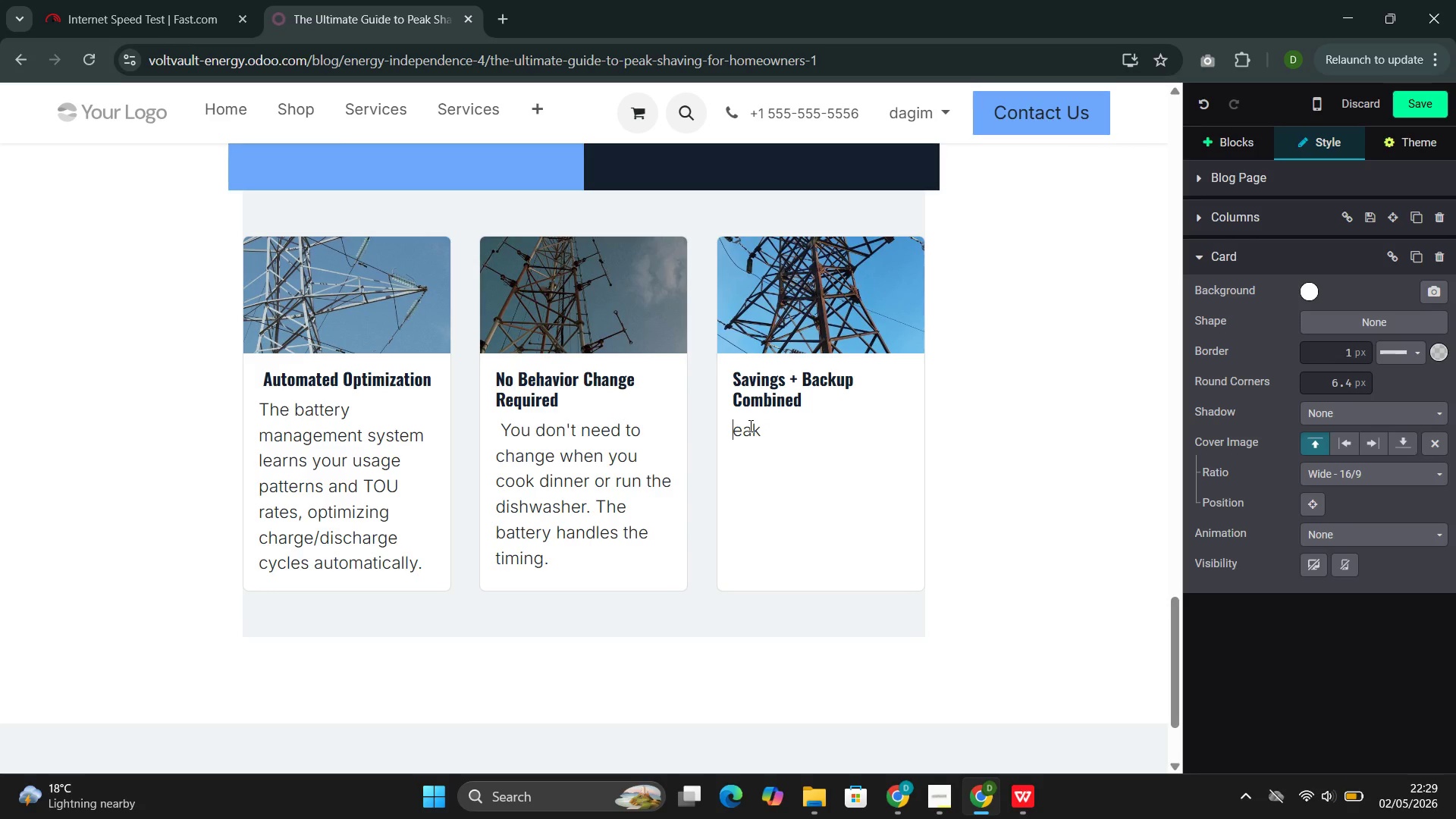 
key(Shift+P)
 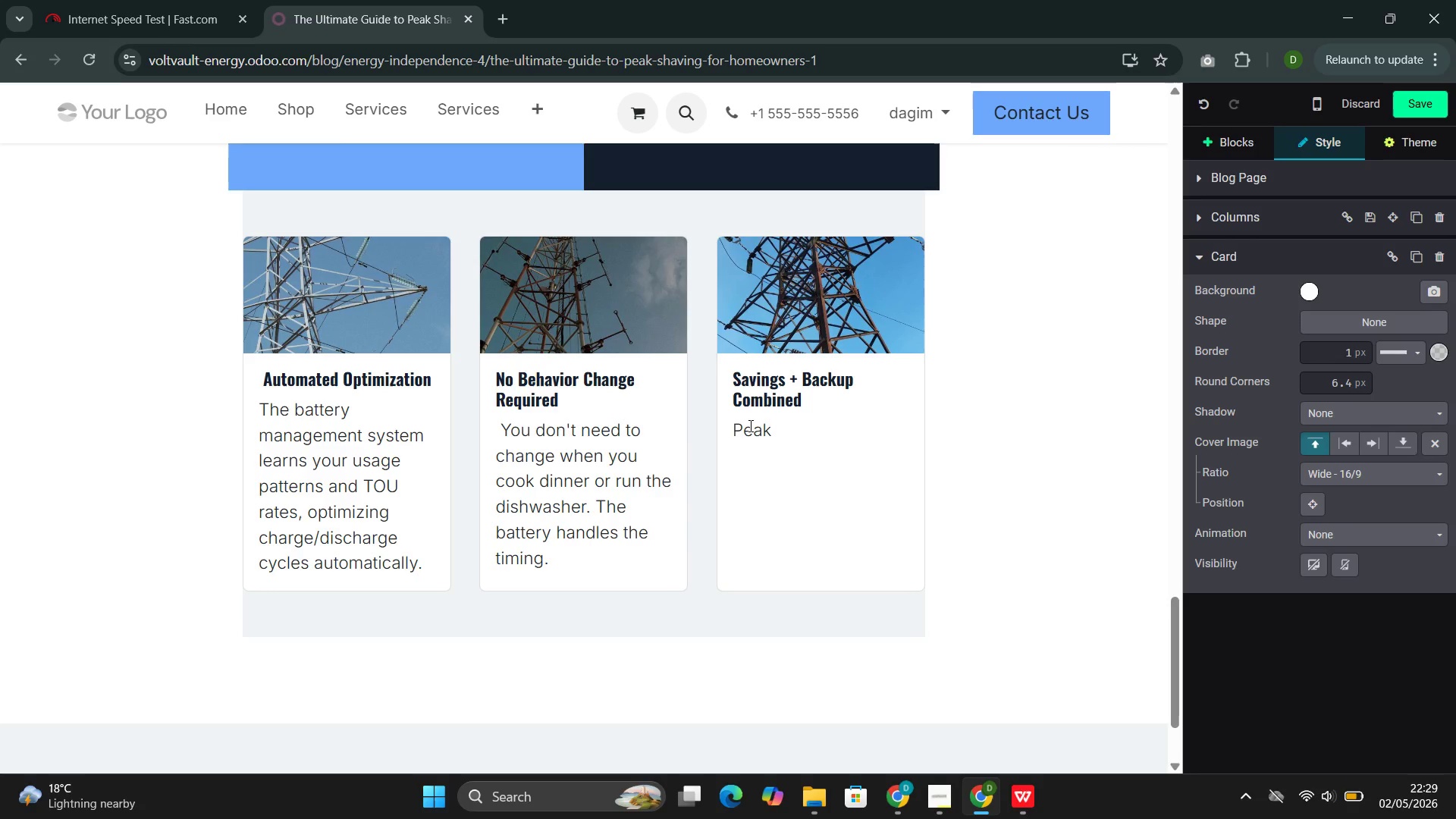 
key(ArrowRight)
 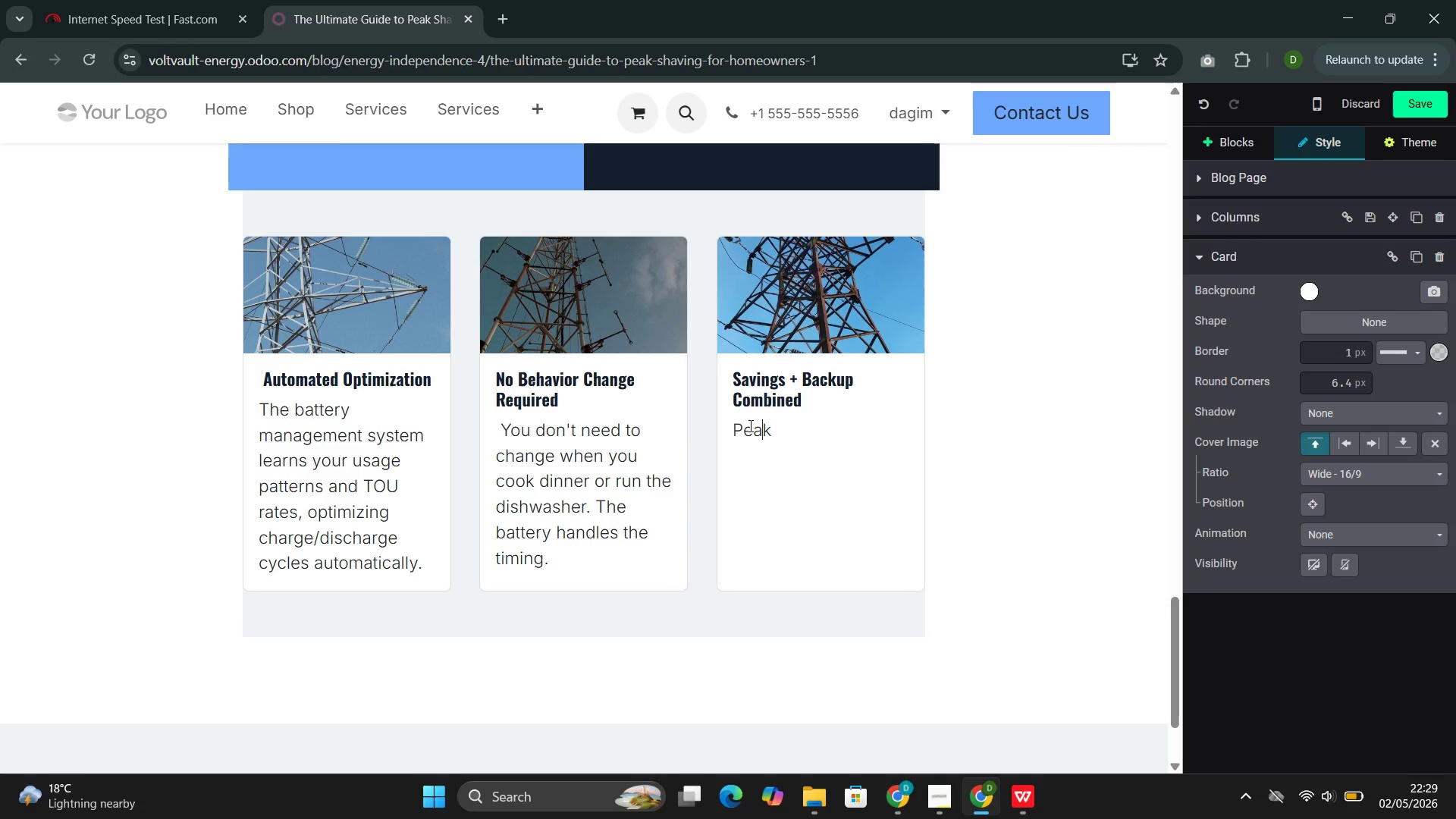 
key(ArrowRight)
 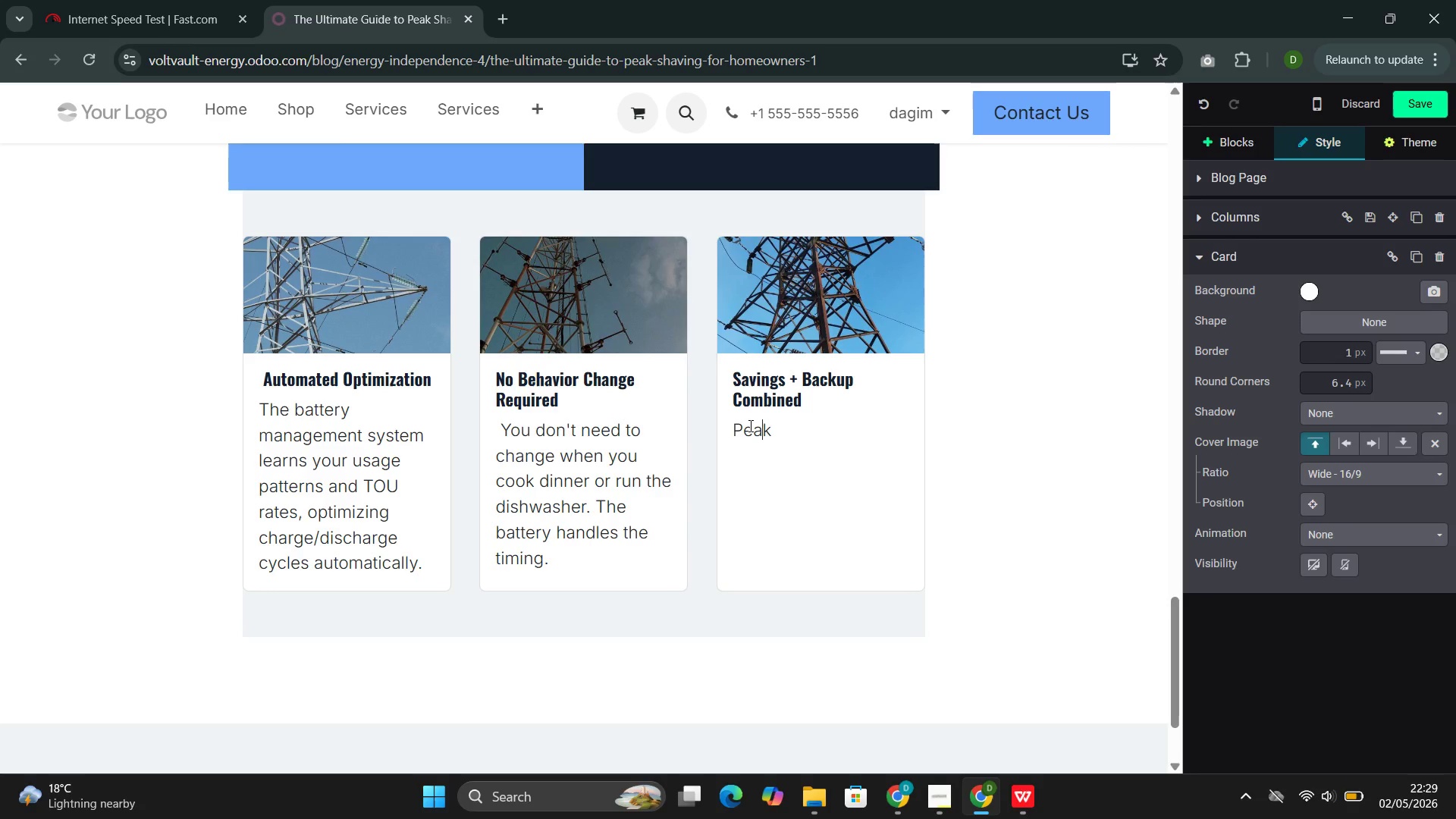 
key(ArrowRight)
 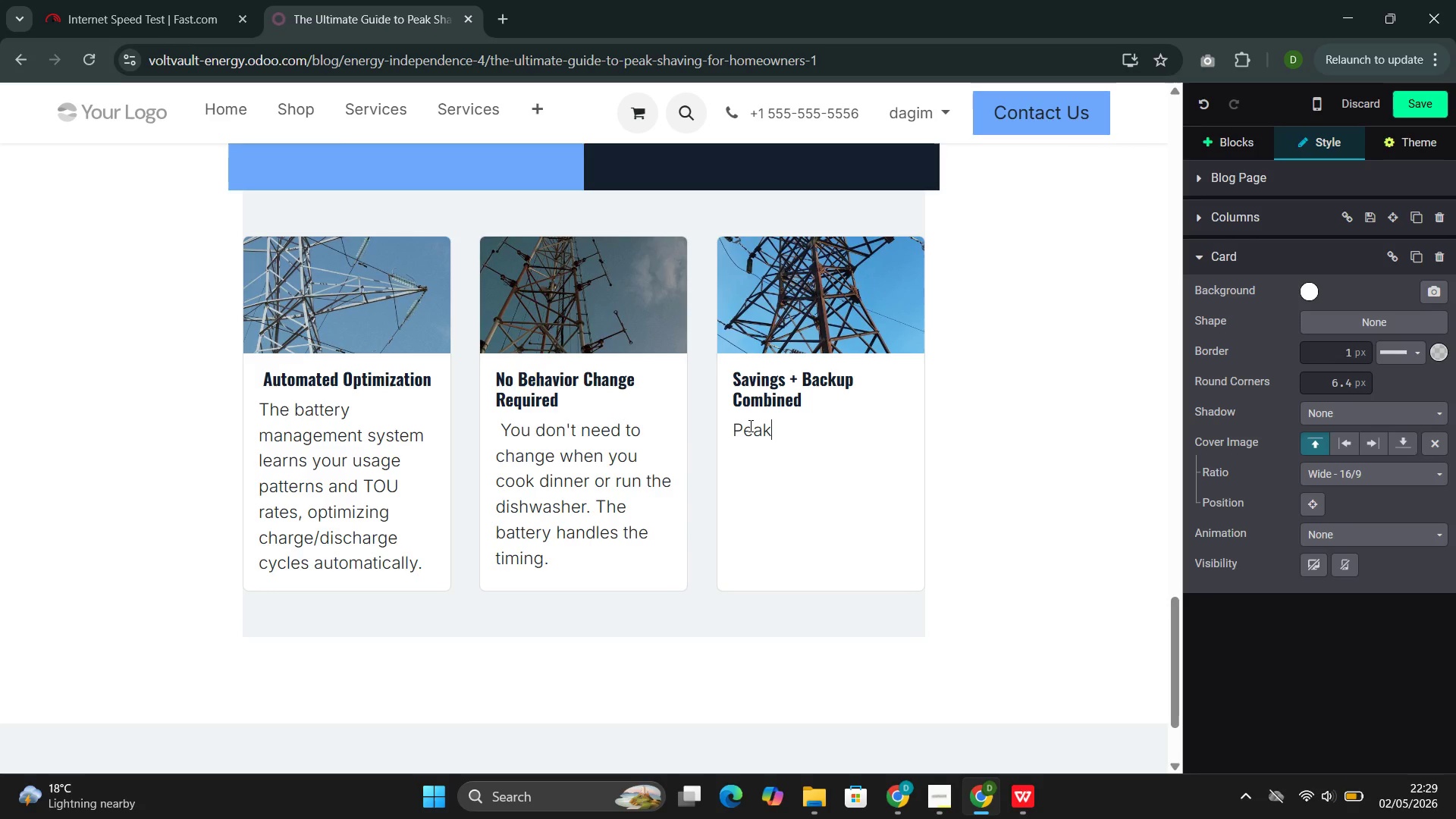 
type( shaving)
 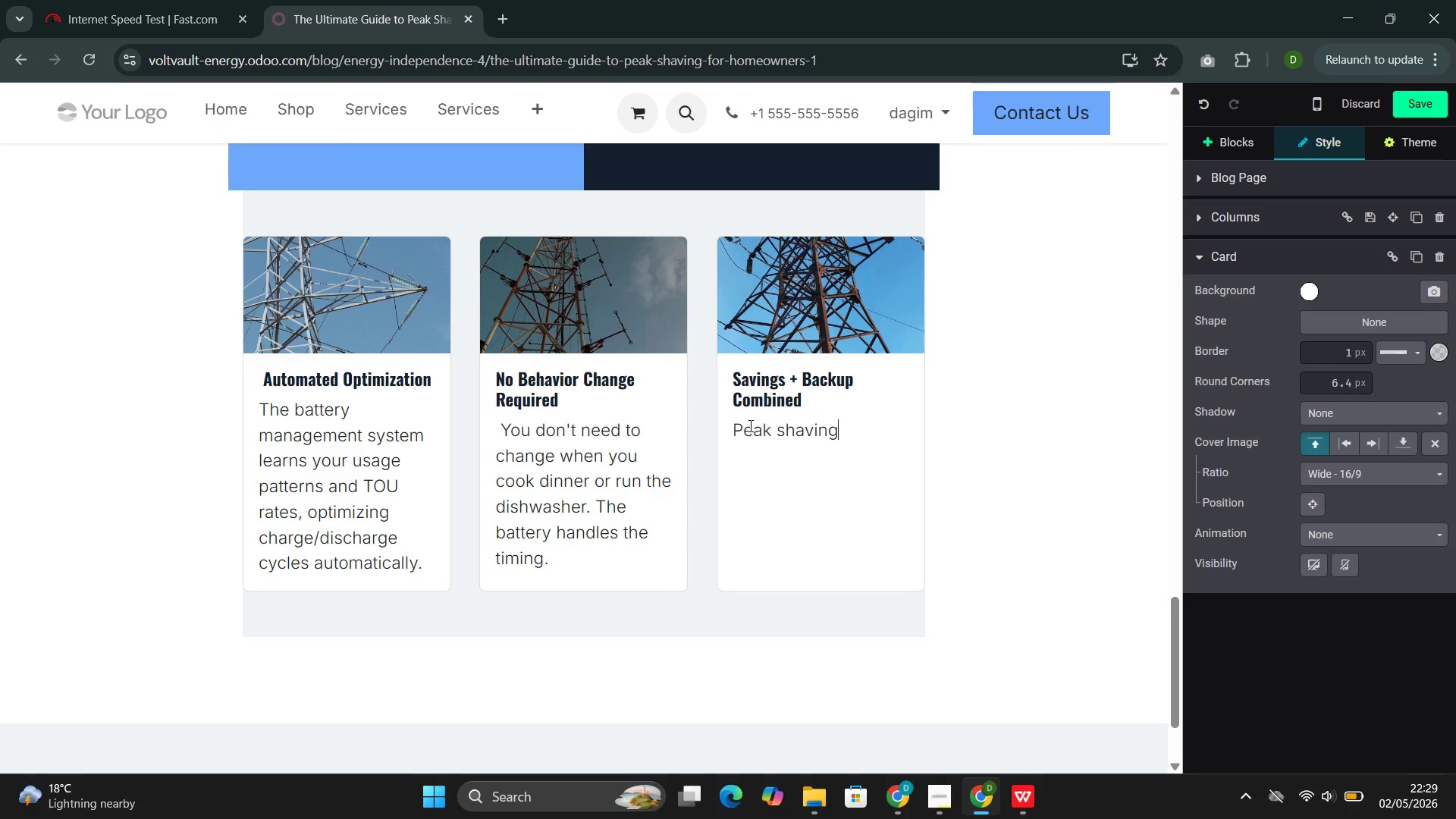 
type( savings accumulate yo)
key(Backspace)
type(ear-round, even when no outages occur. One system delivers)
 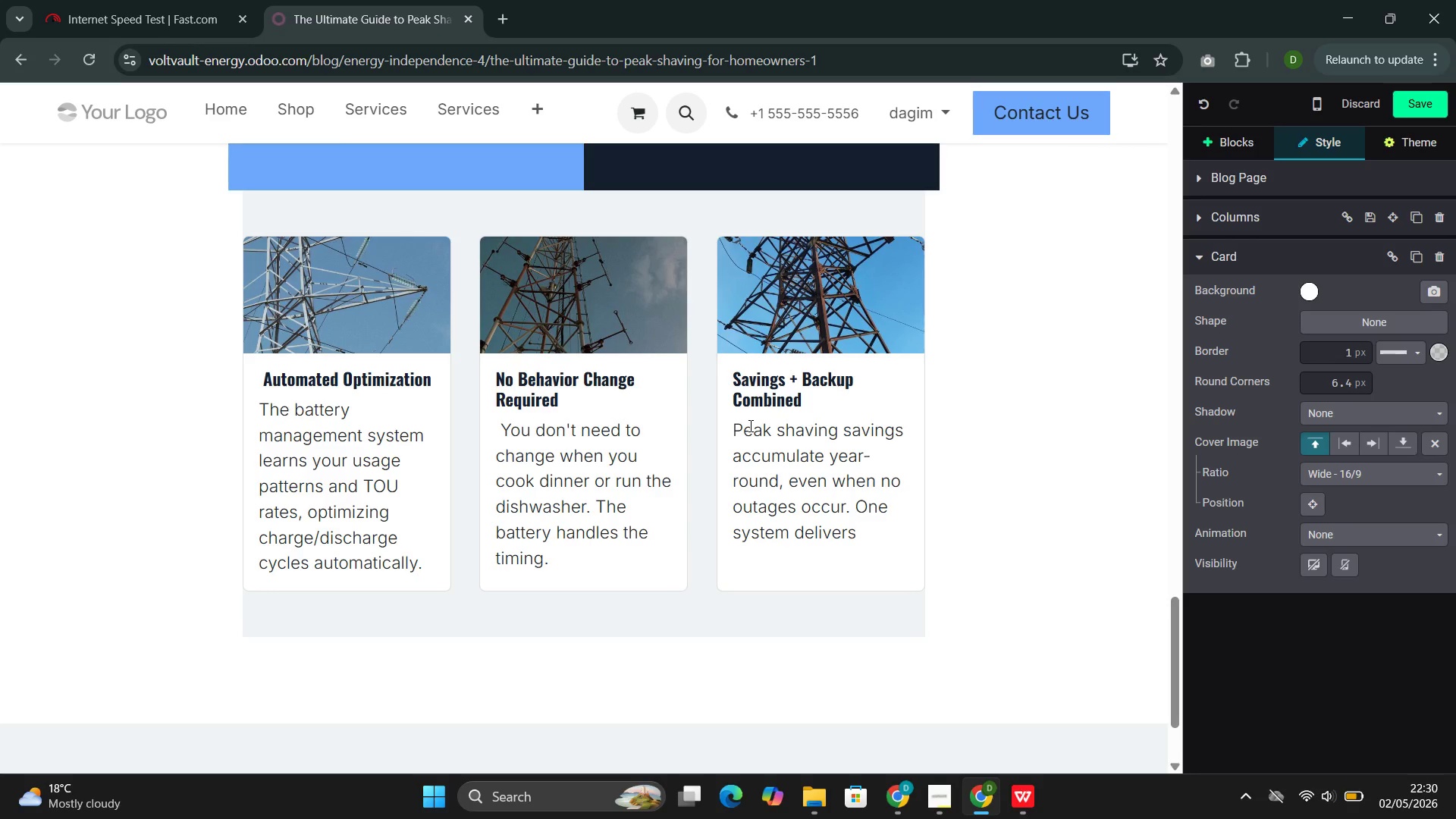 
type( both)
 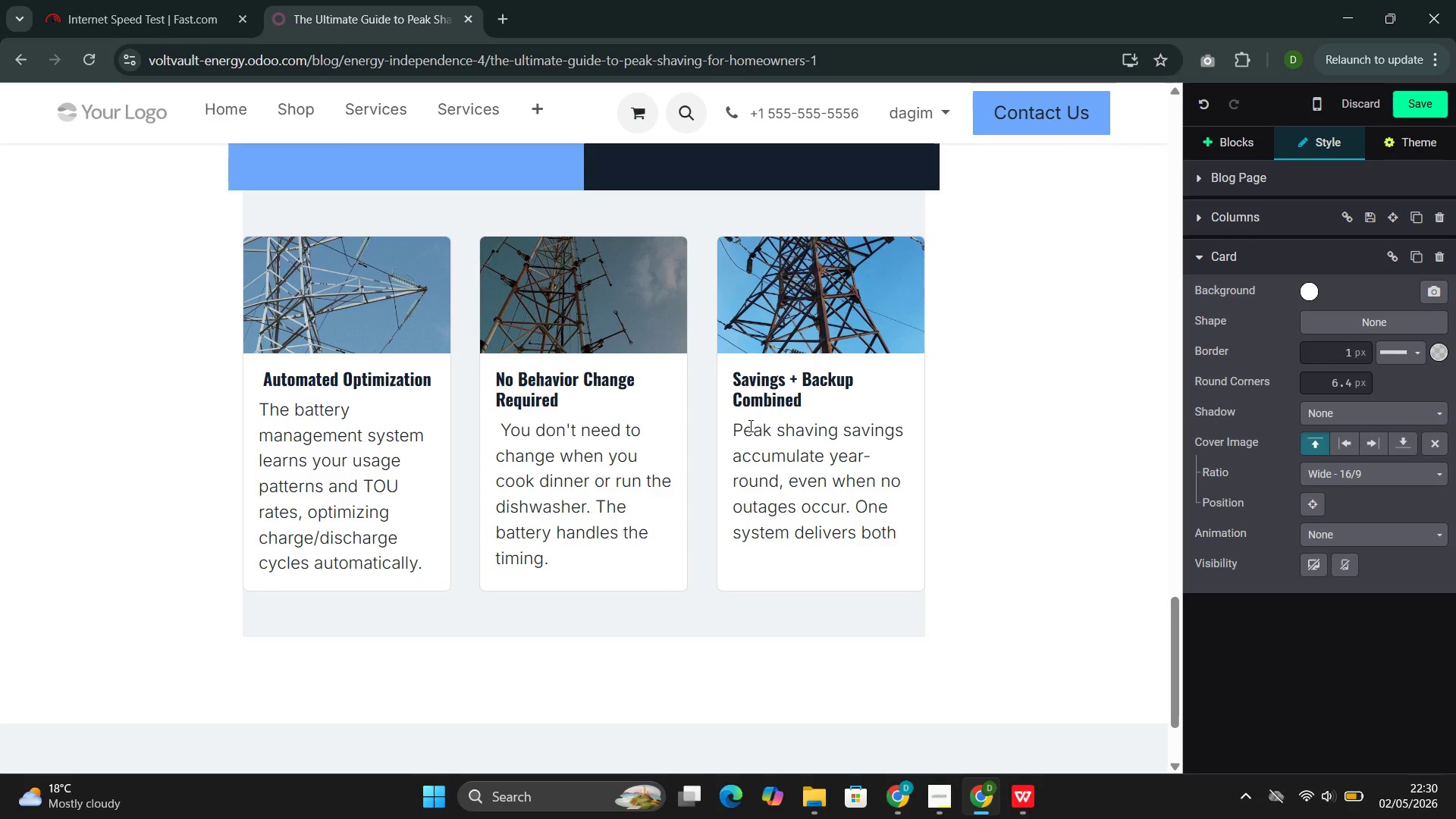 
type( savings and security.)
 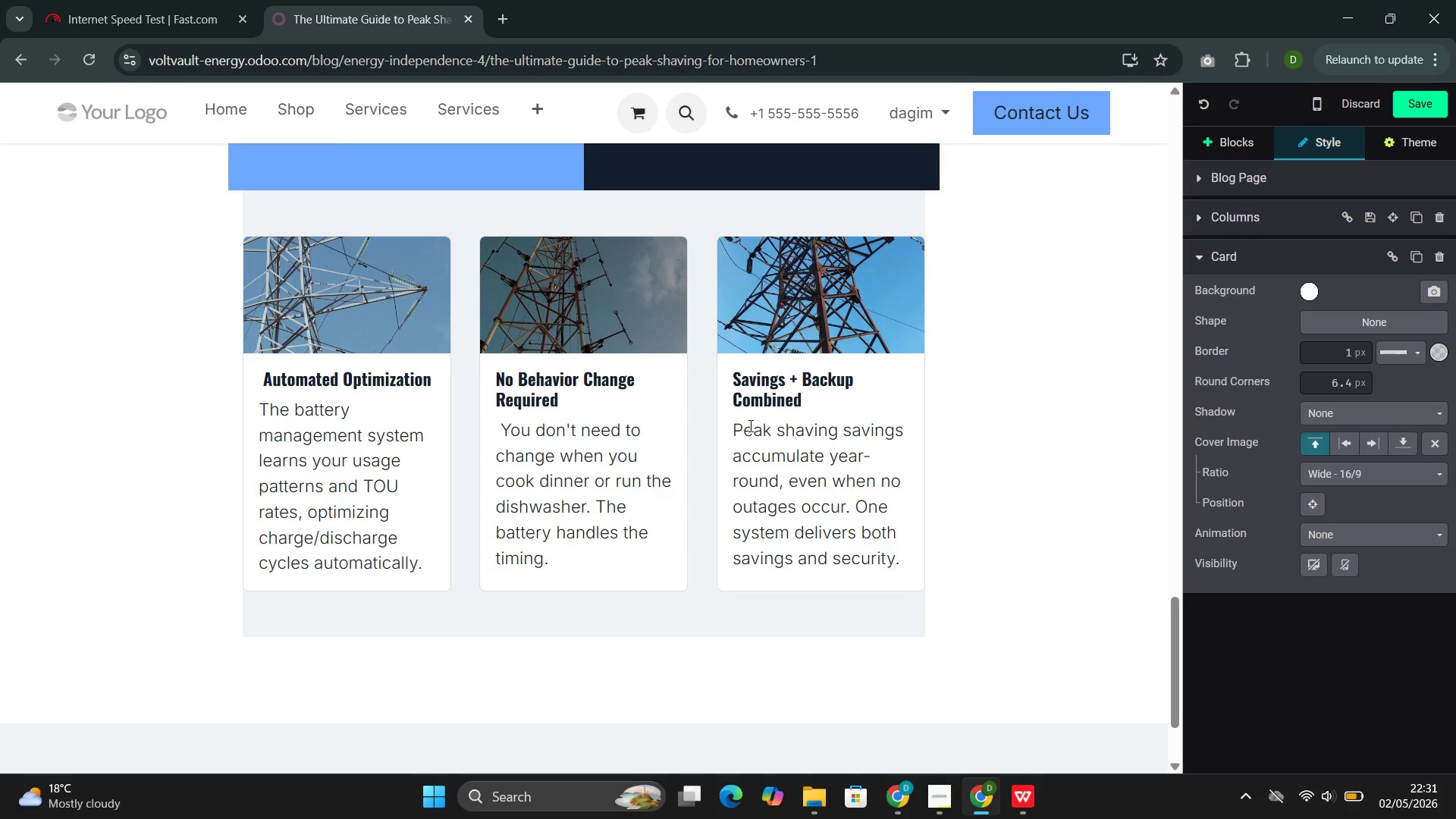 
wait(13.11)
 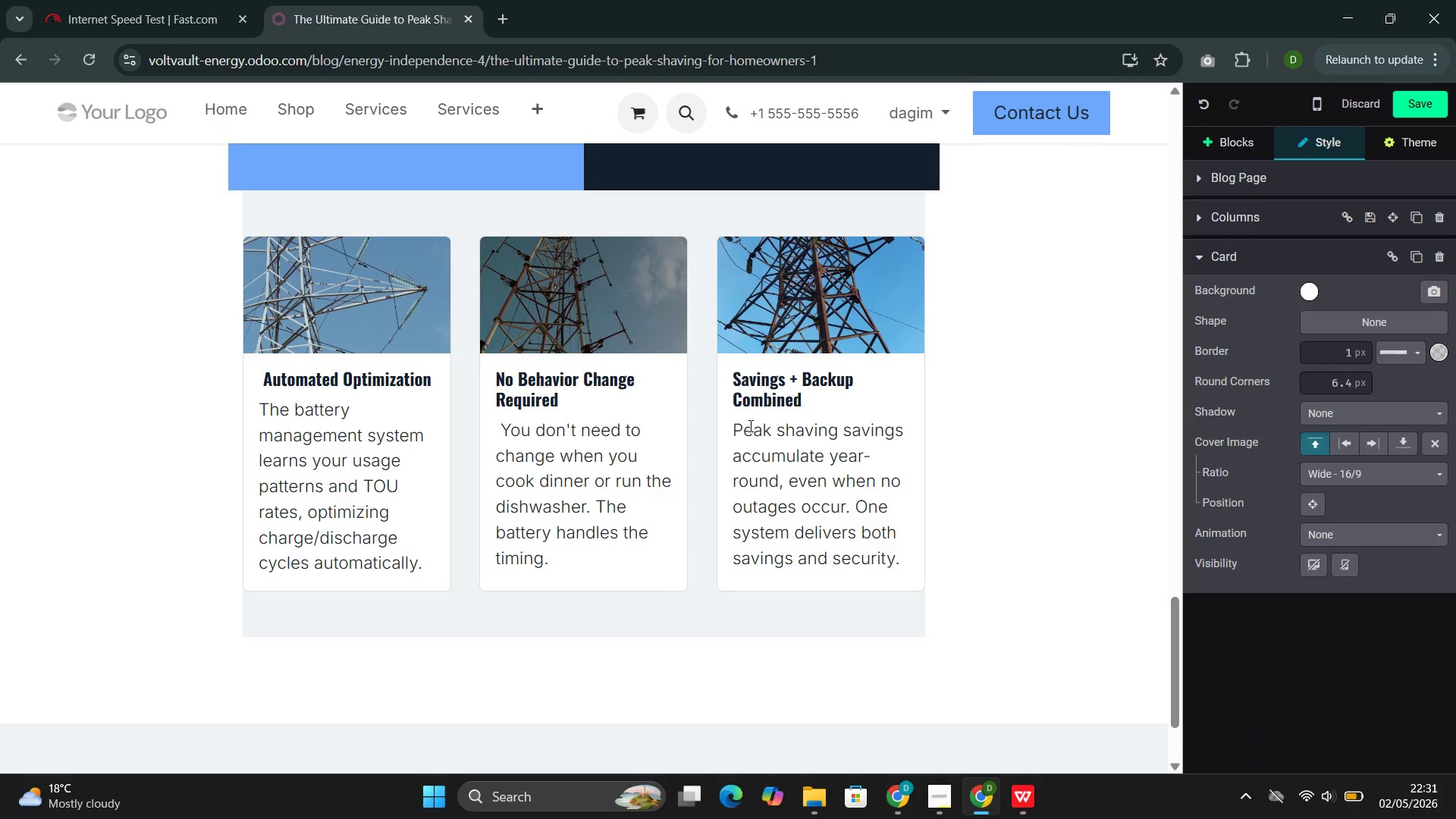 
left_click([892, 726])
 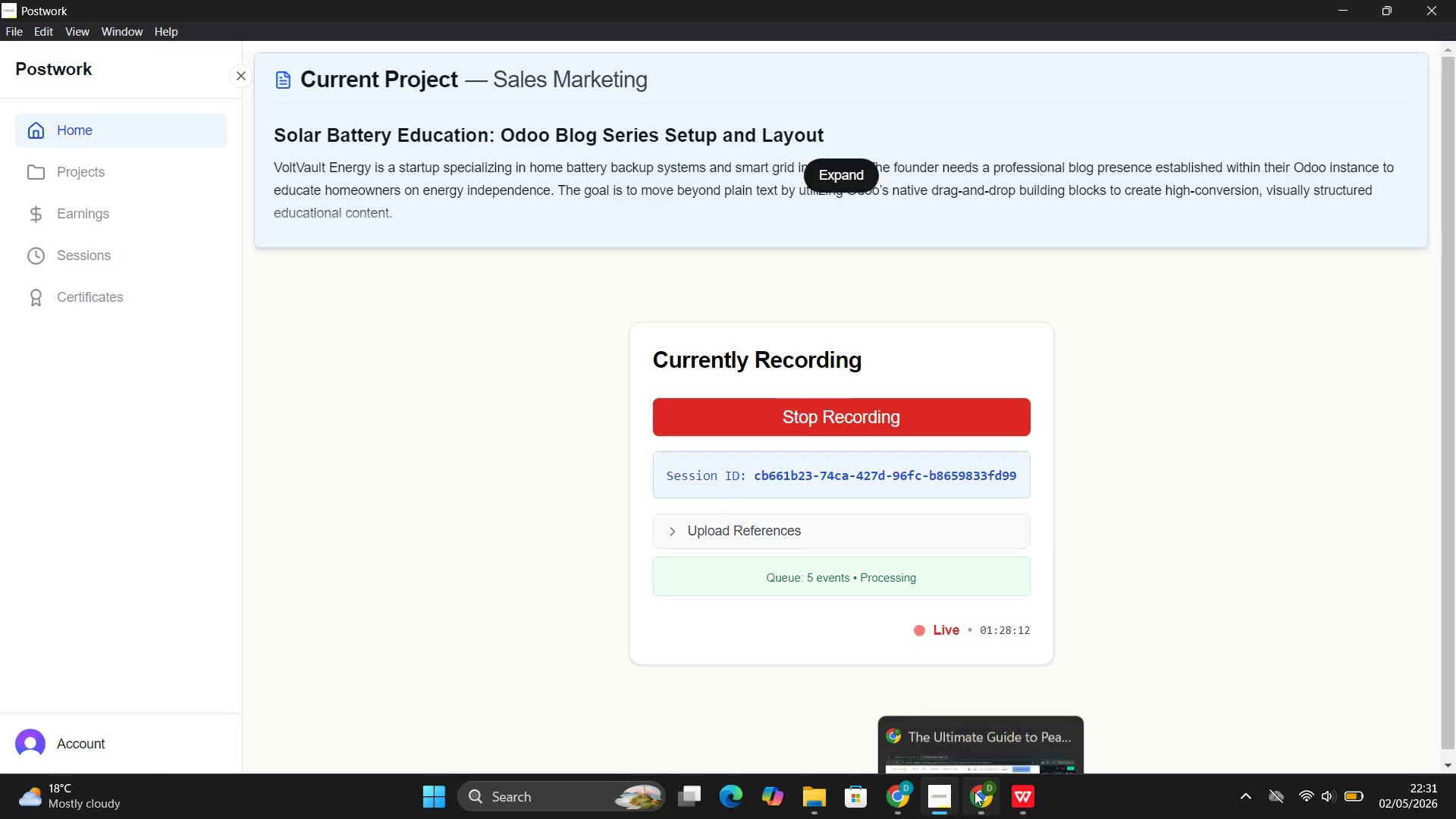 
left_click([949, 708])
 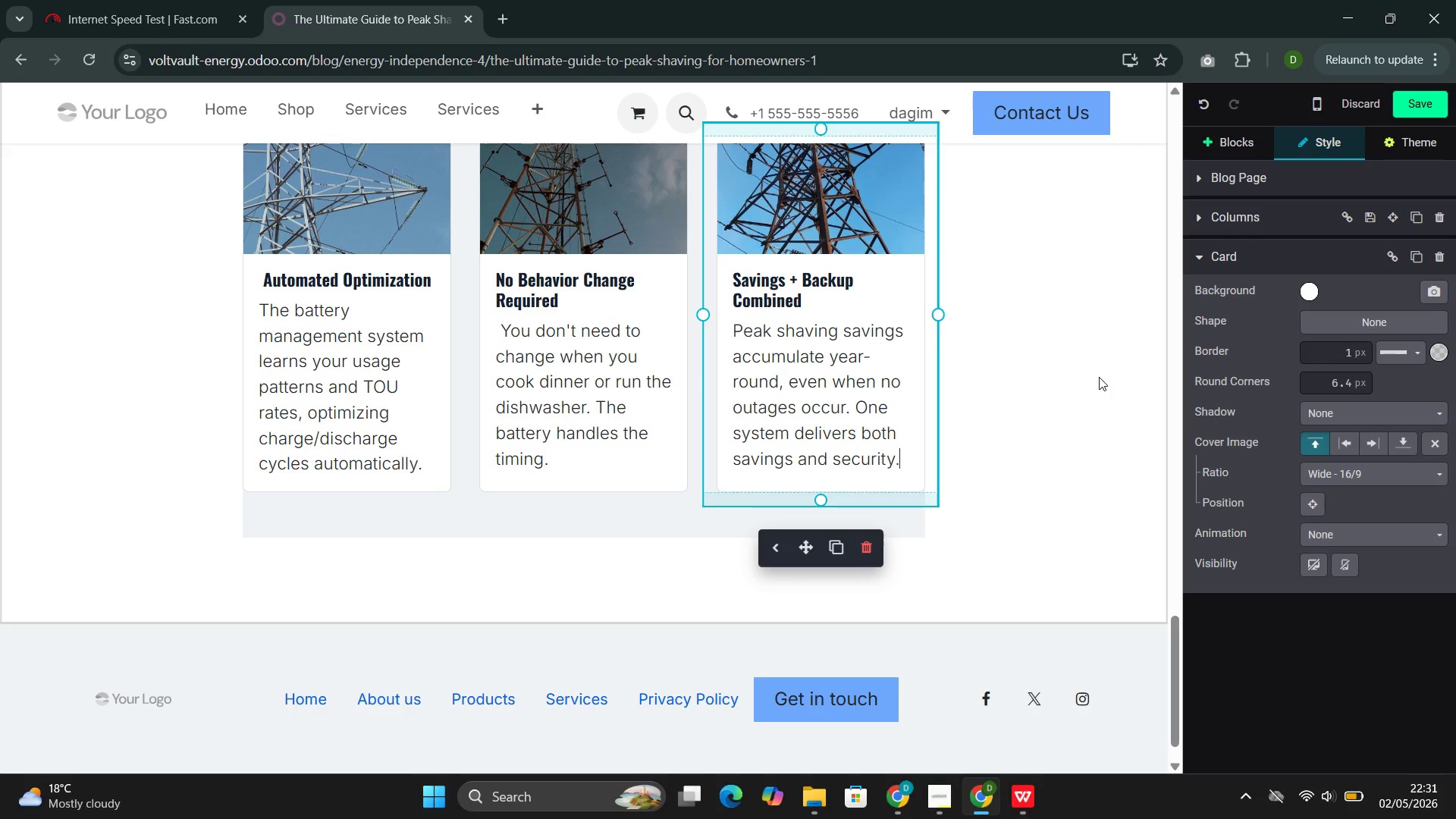 
wait(35.3)
 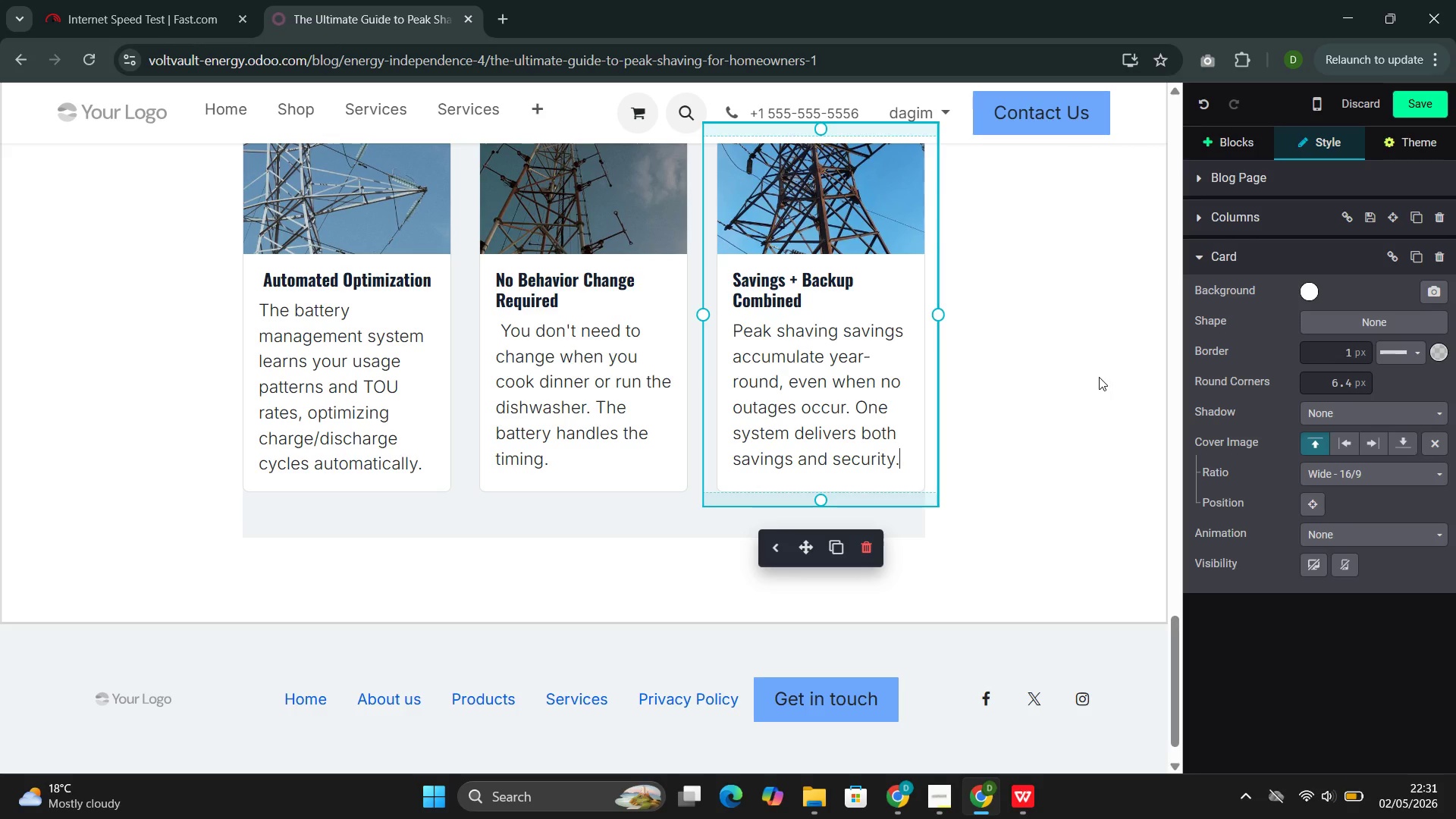 
key(Enter)
 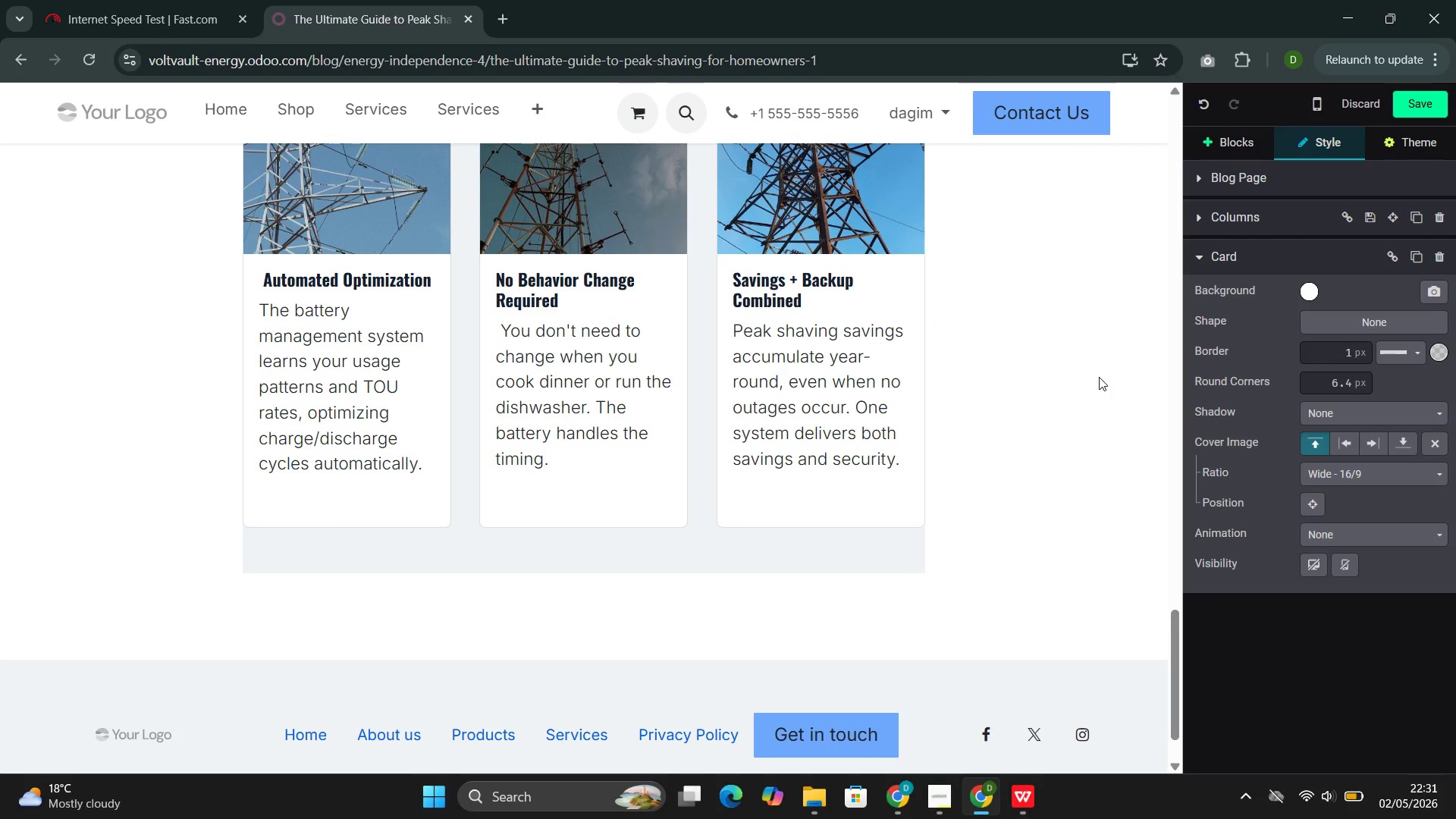 
type(/li)
 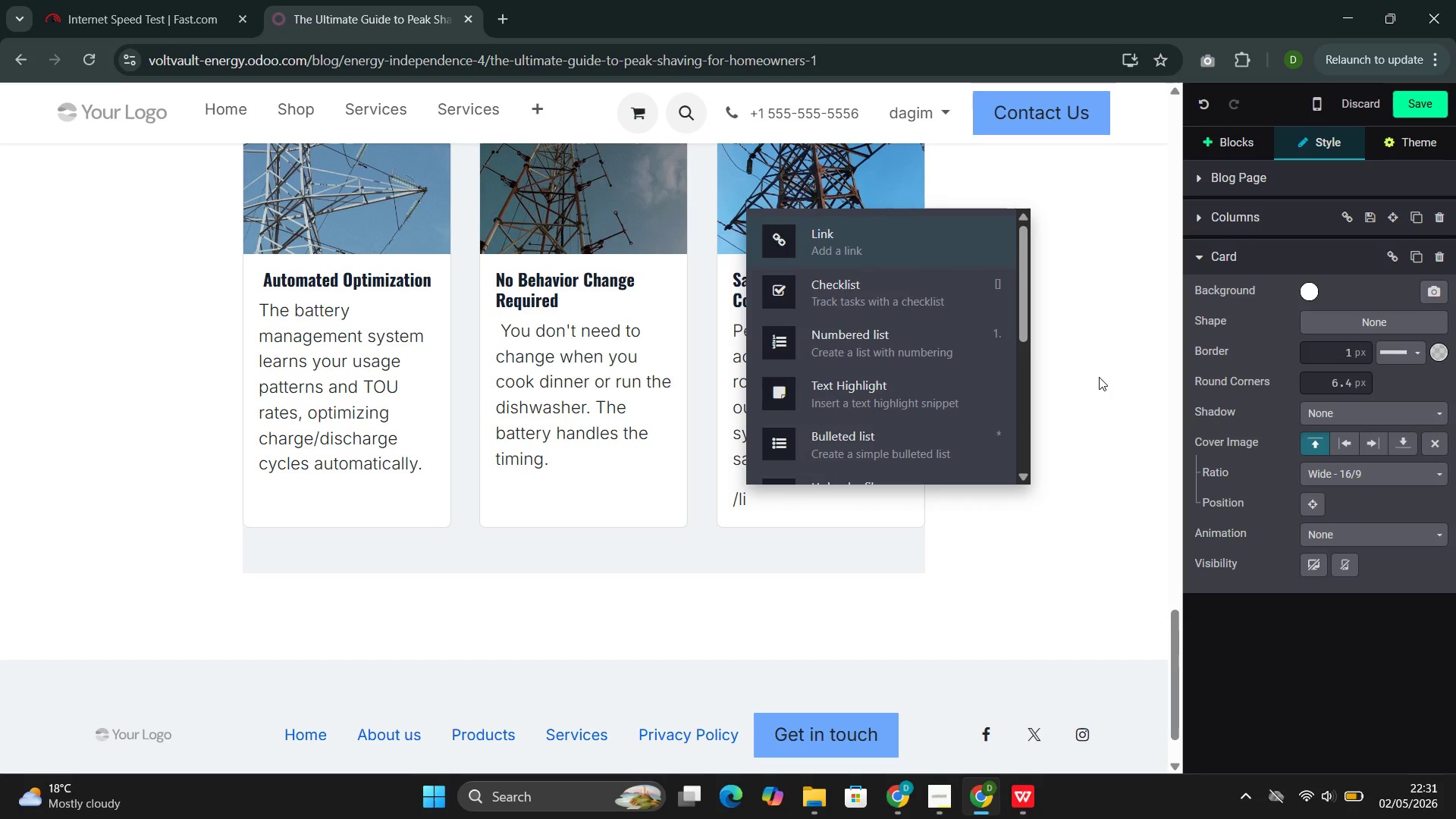 
key(Enter)
 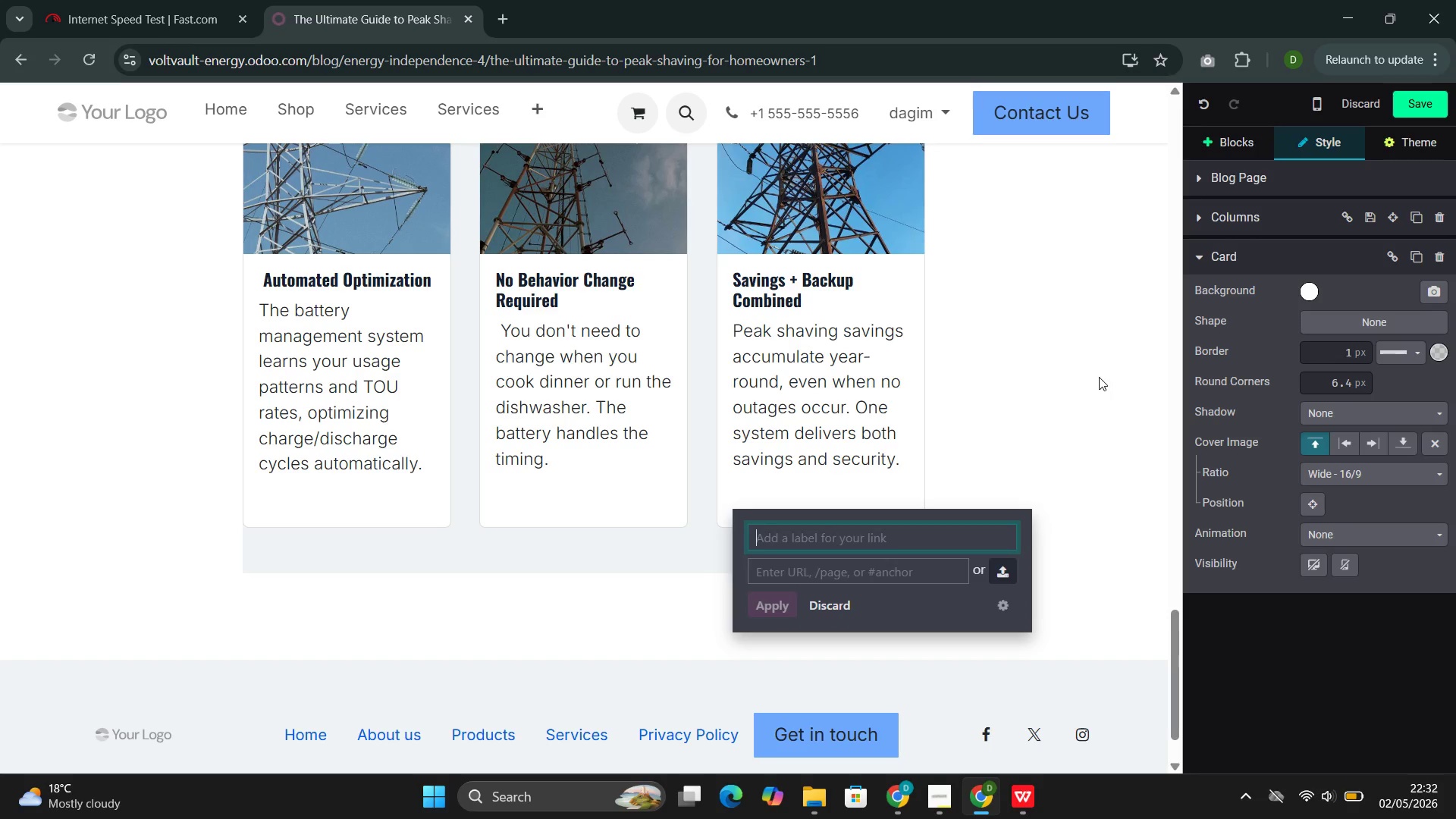 
type(Use our Solar SAving )
 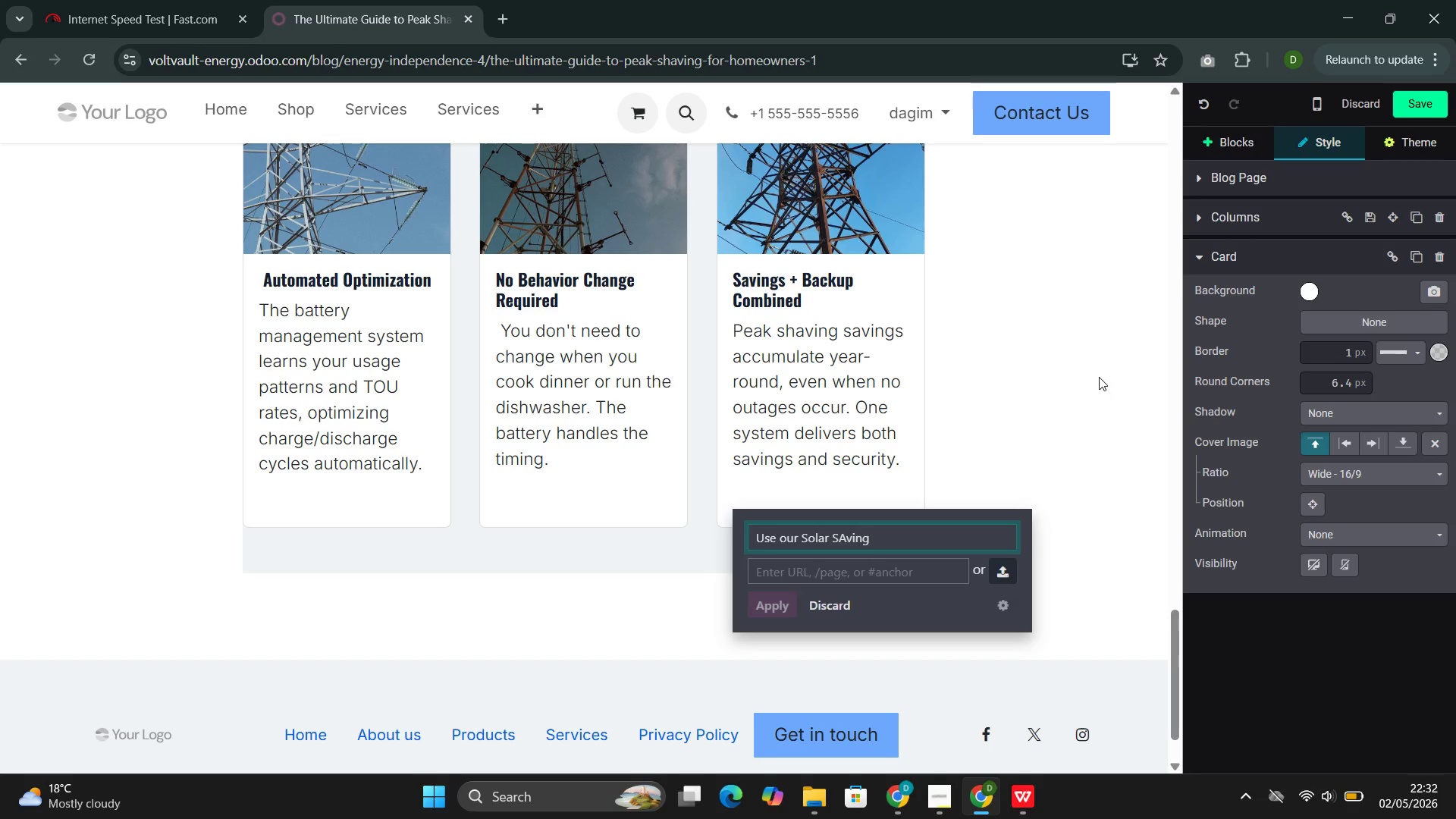 
key(ArrowLeft)
 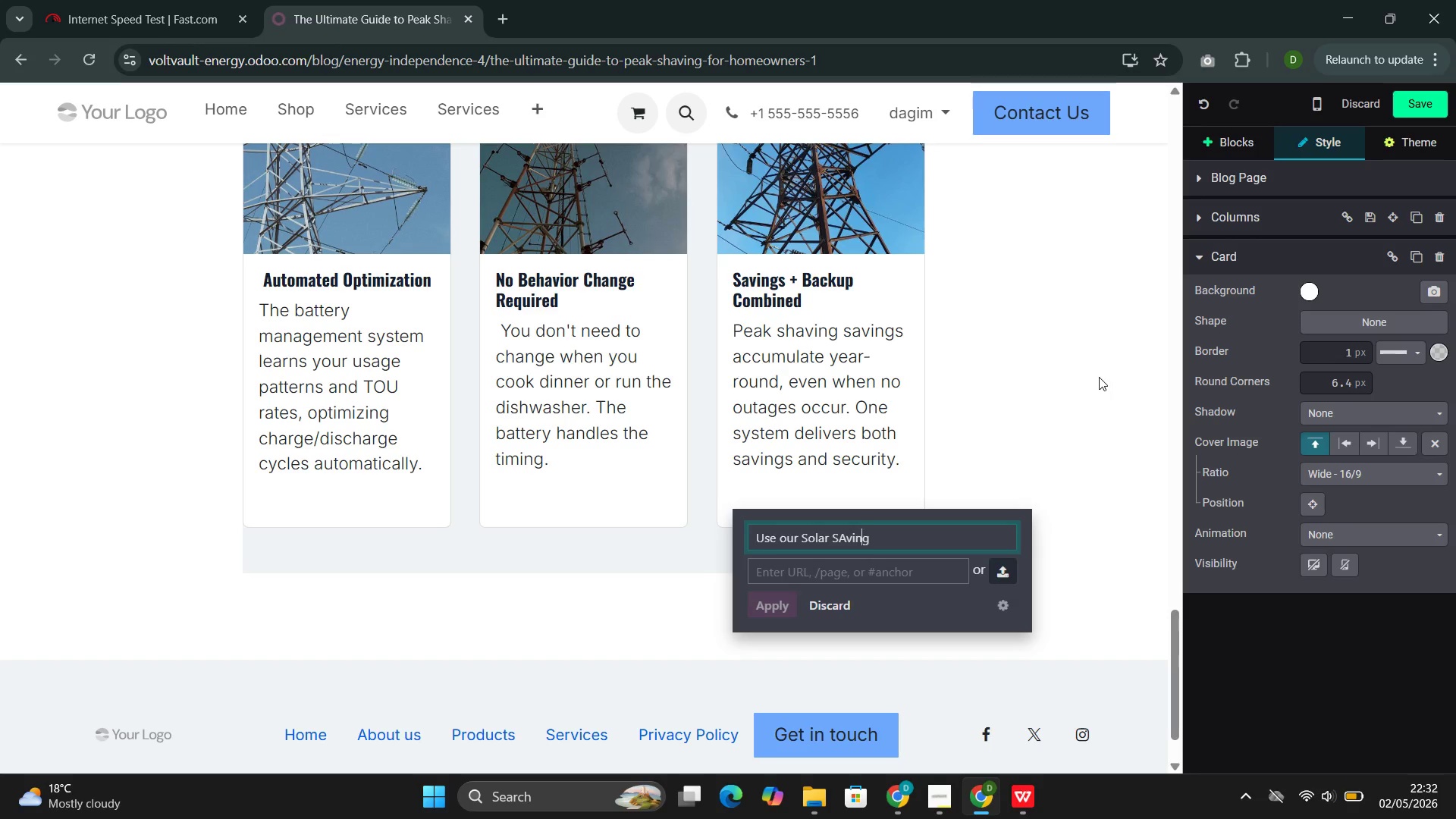 
key(ArrowLeft)
 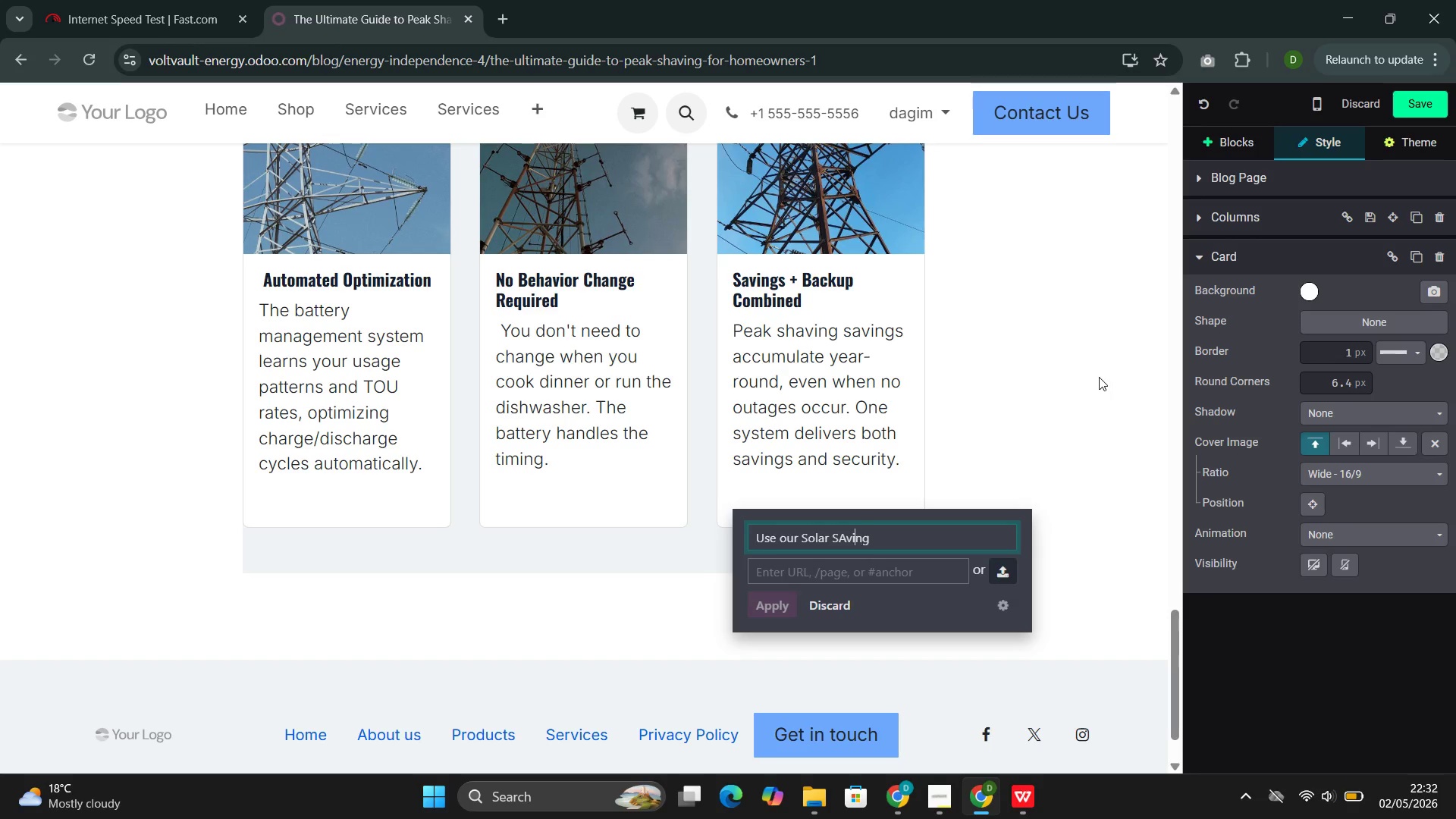 
key(ArrowLeft)
 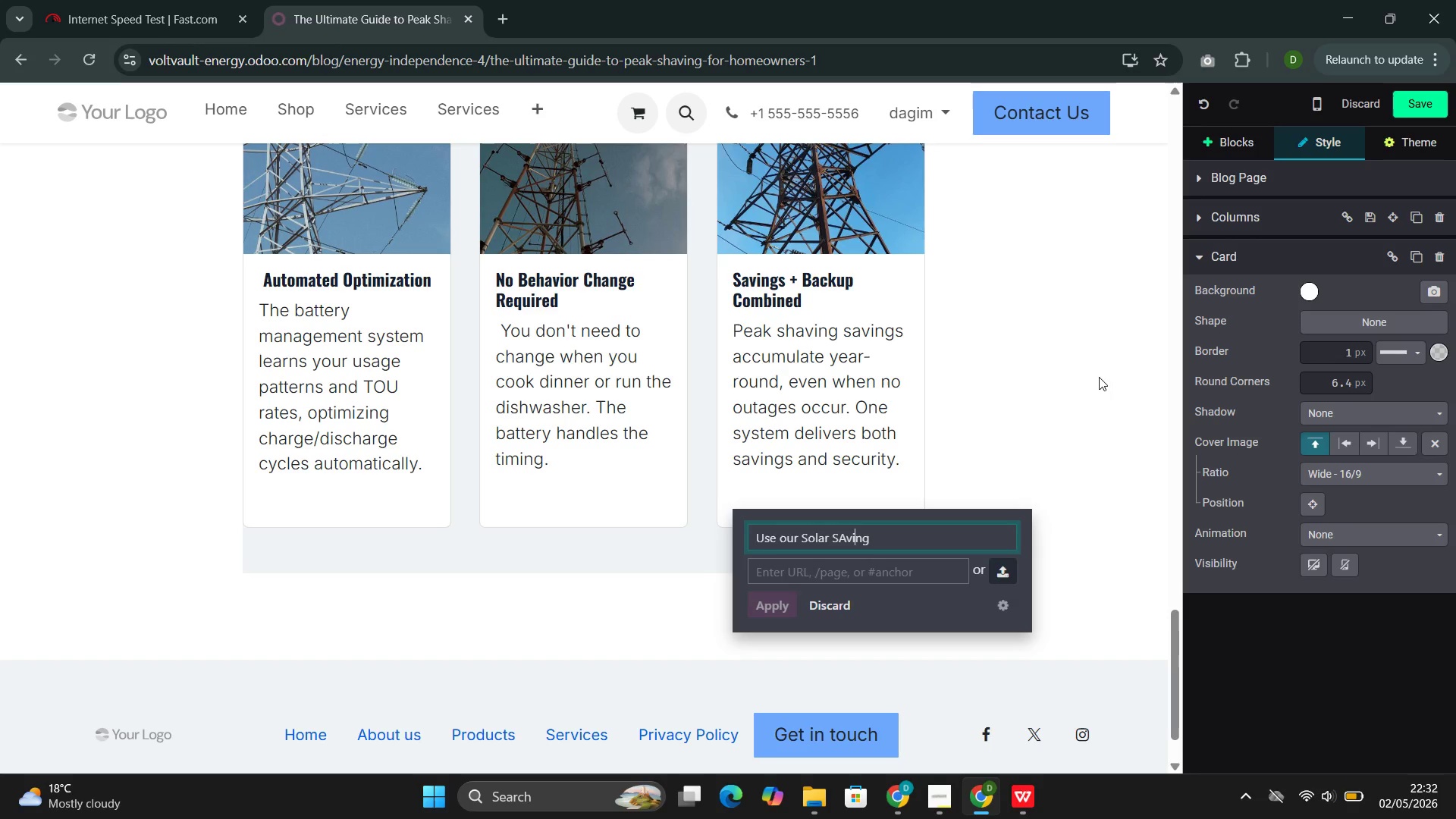 
key(ArrowLeft)
 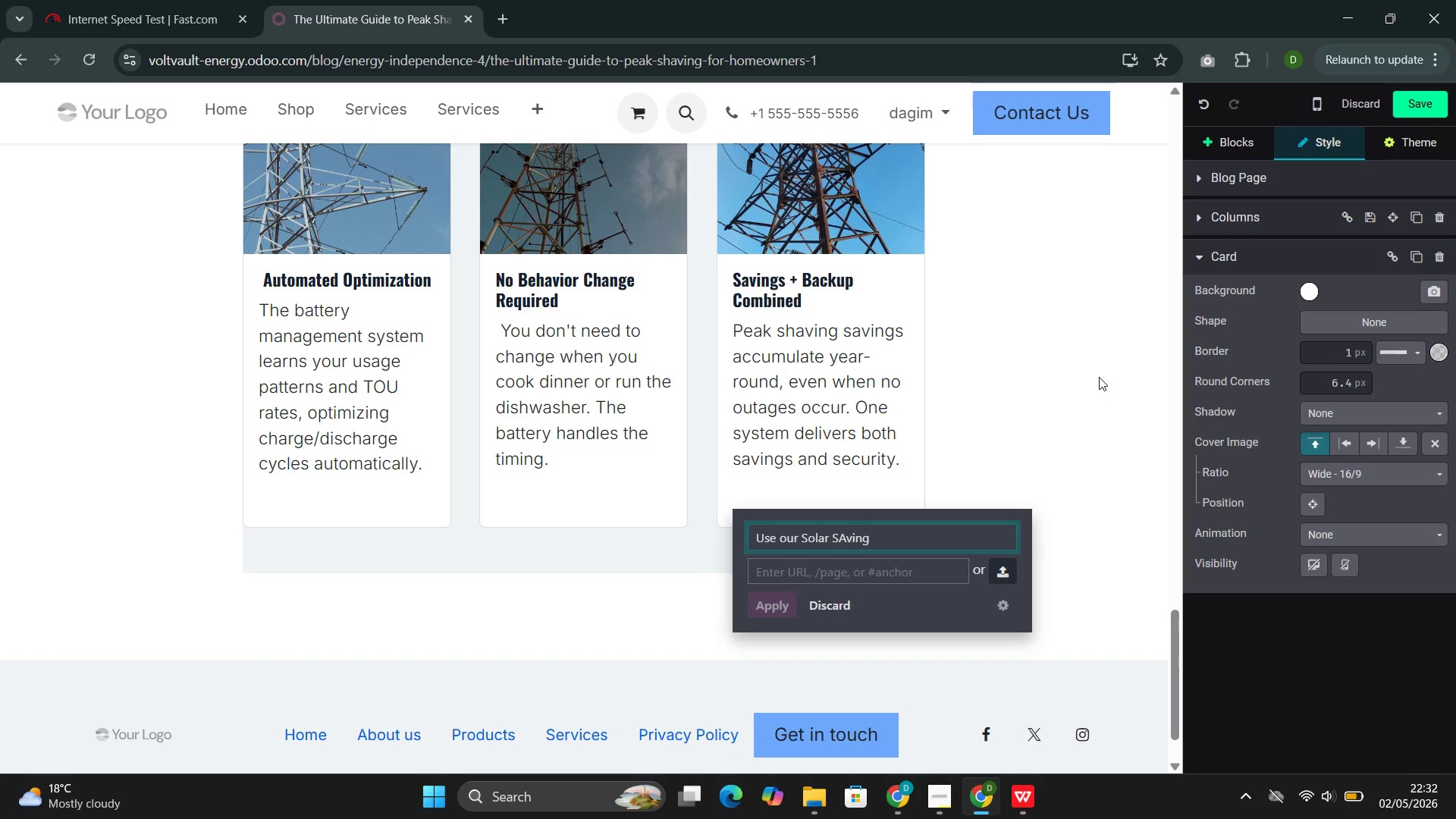 
key(Backspace)
key(Backspace)
type(av)
 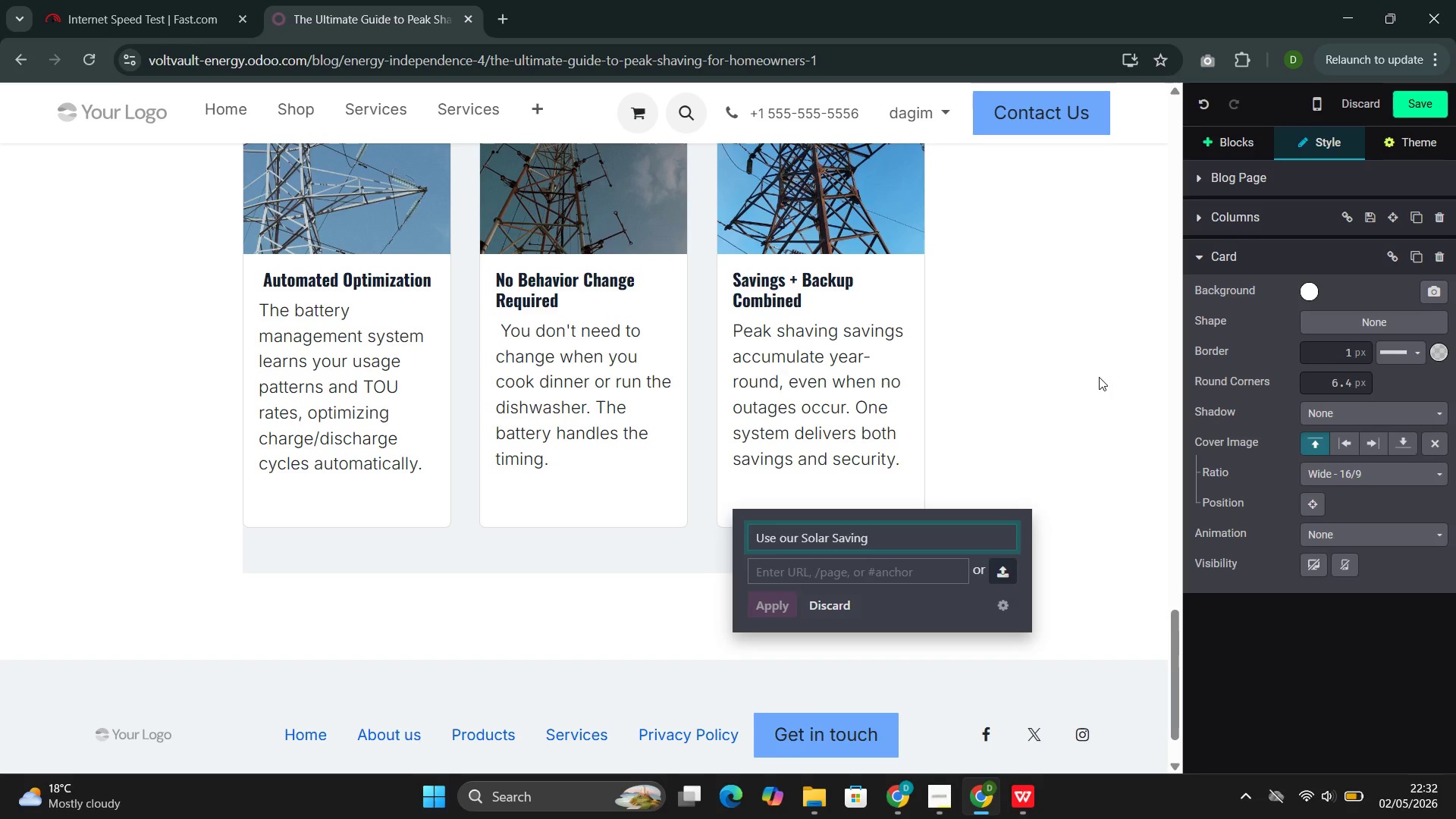 
key(ArrowRight)
 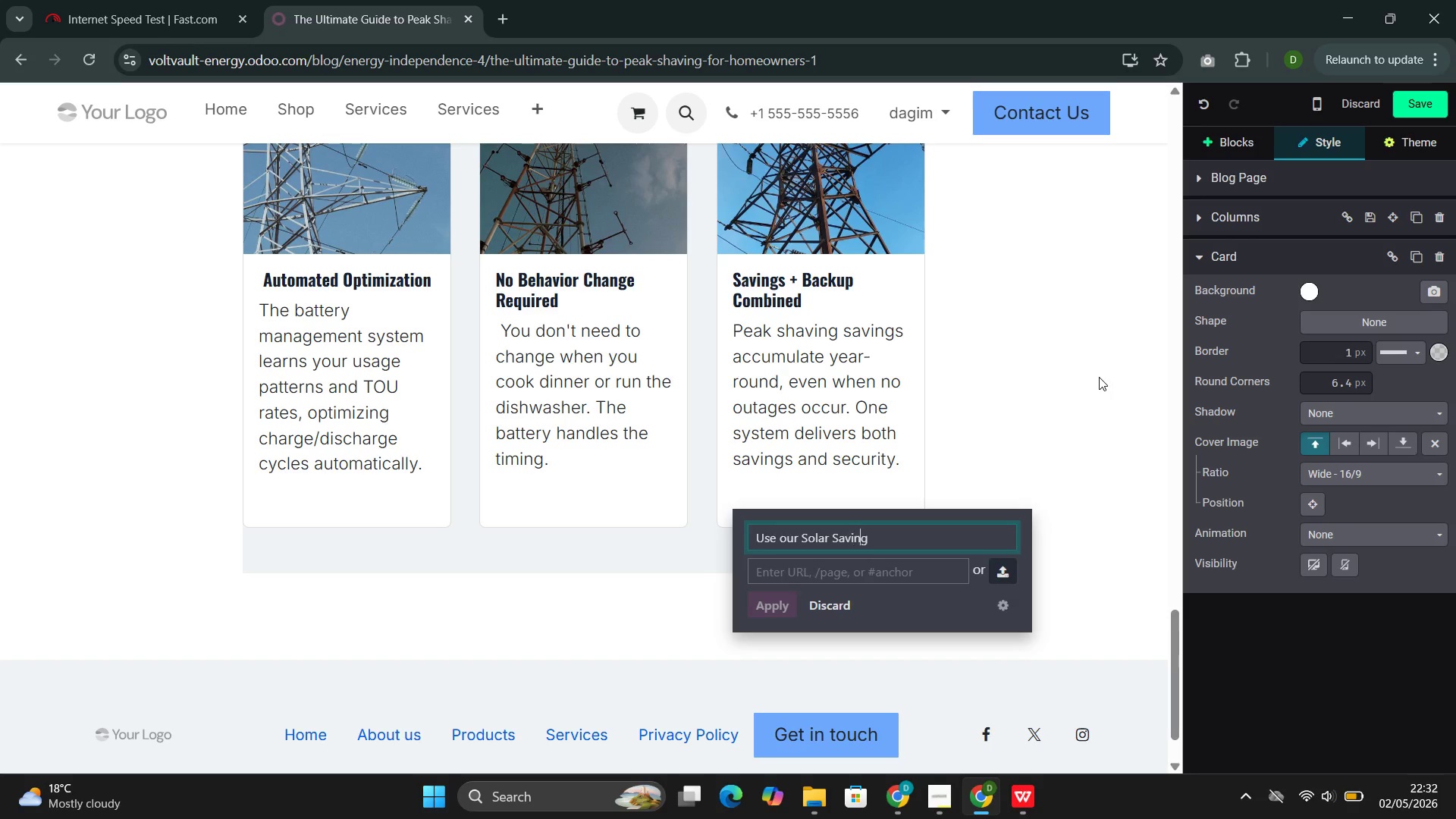 
key(ArrowRight)
 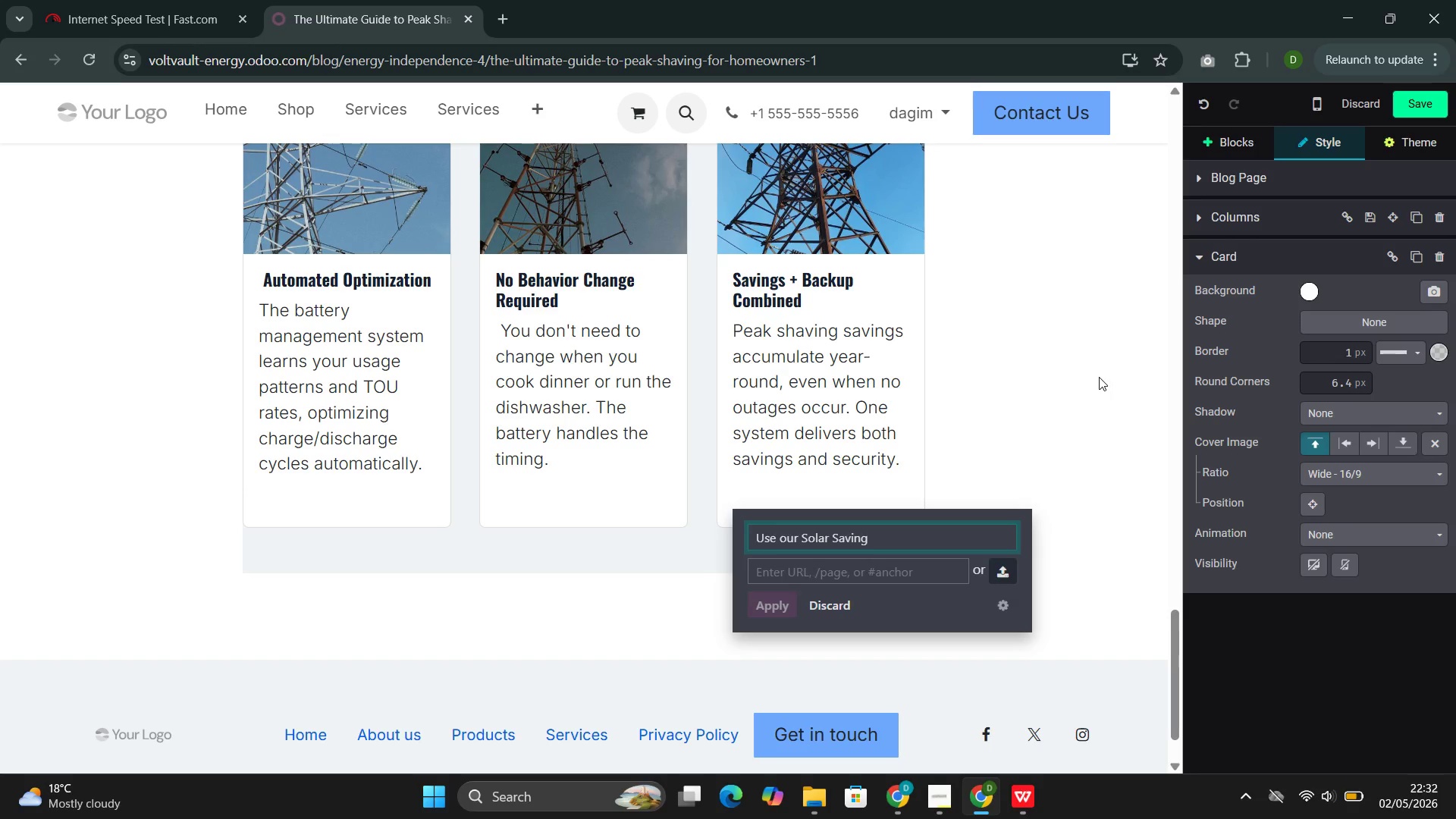 
key(ArrowLeft)
 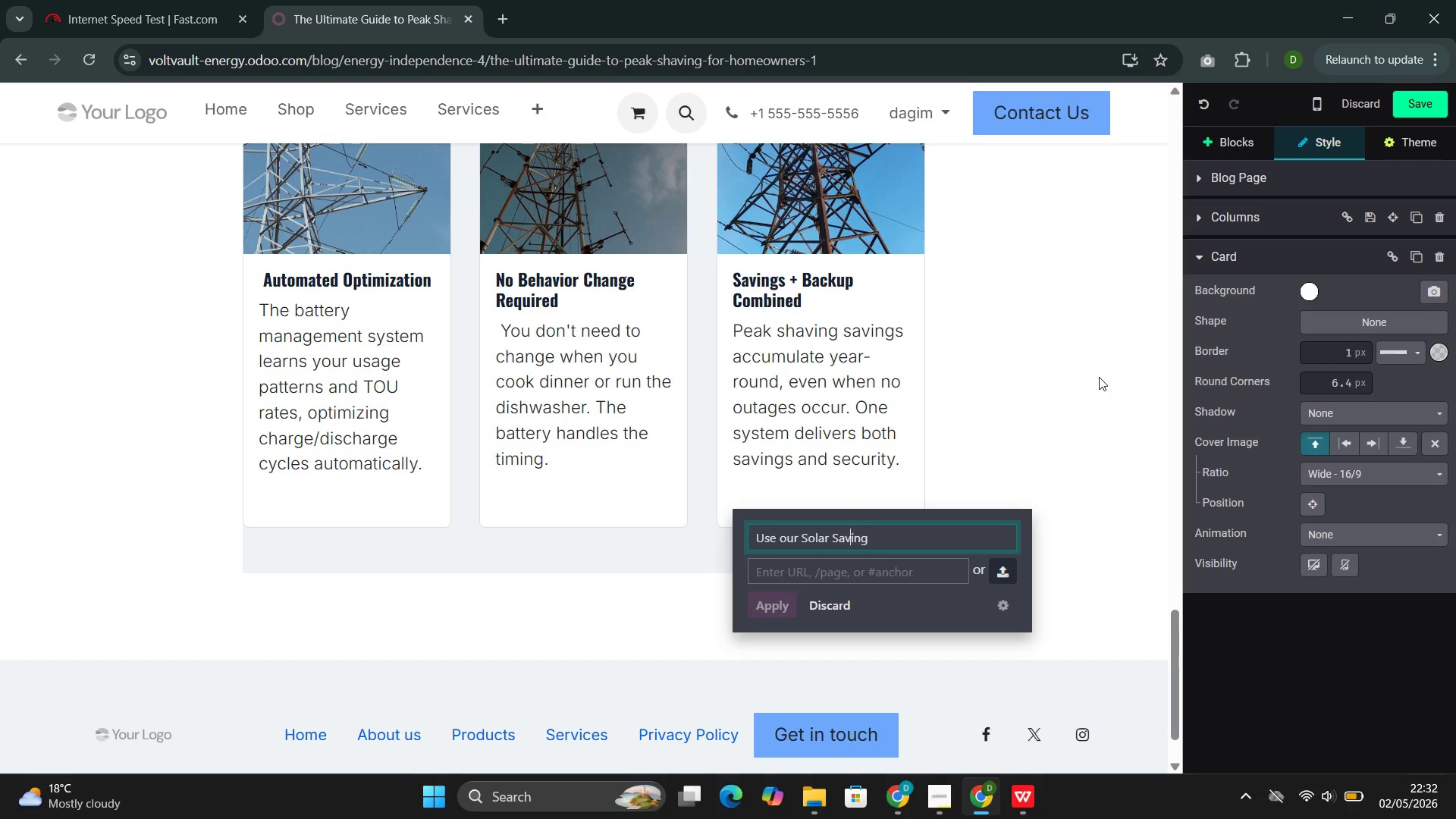 
key(ArrowLeft)
 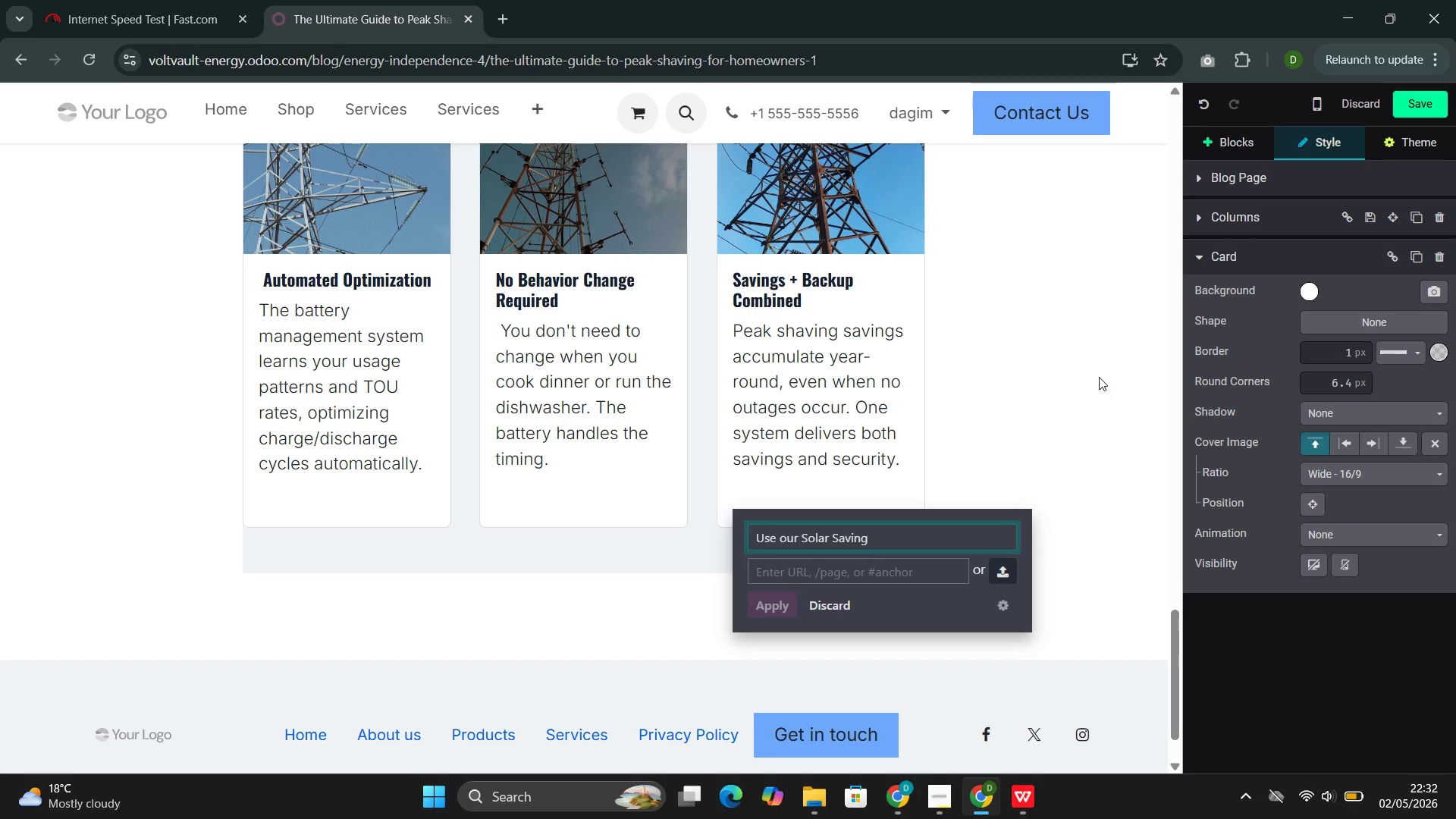 
key(ArrowRight)
 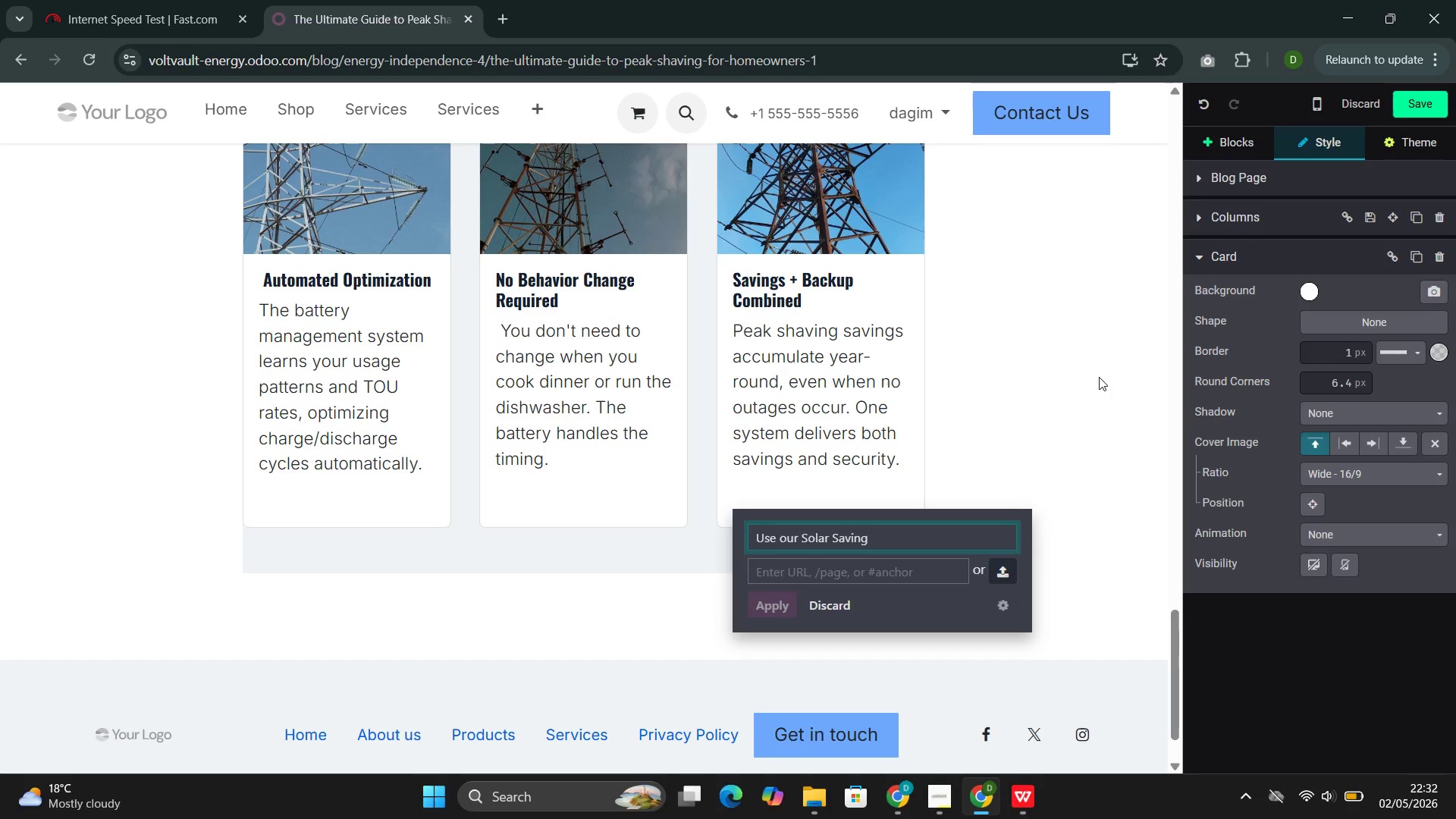 
key(ArrowRight)
 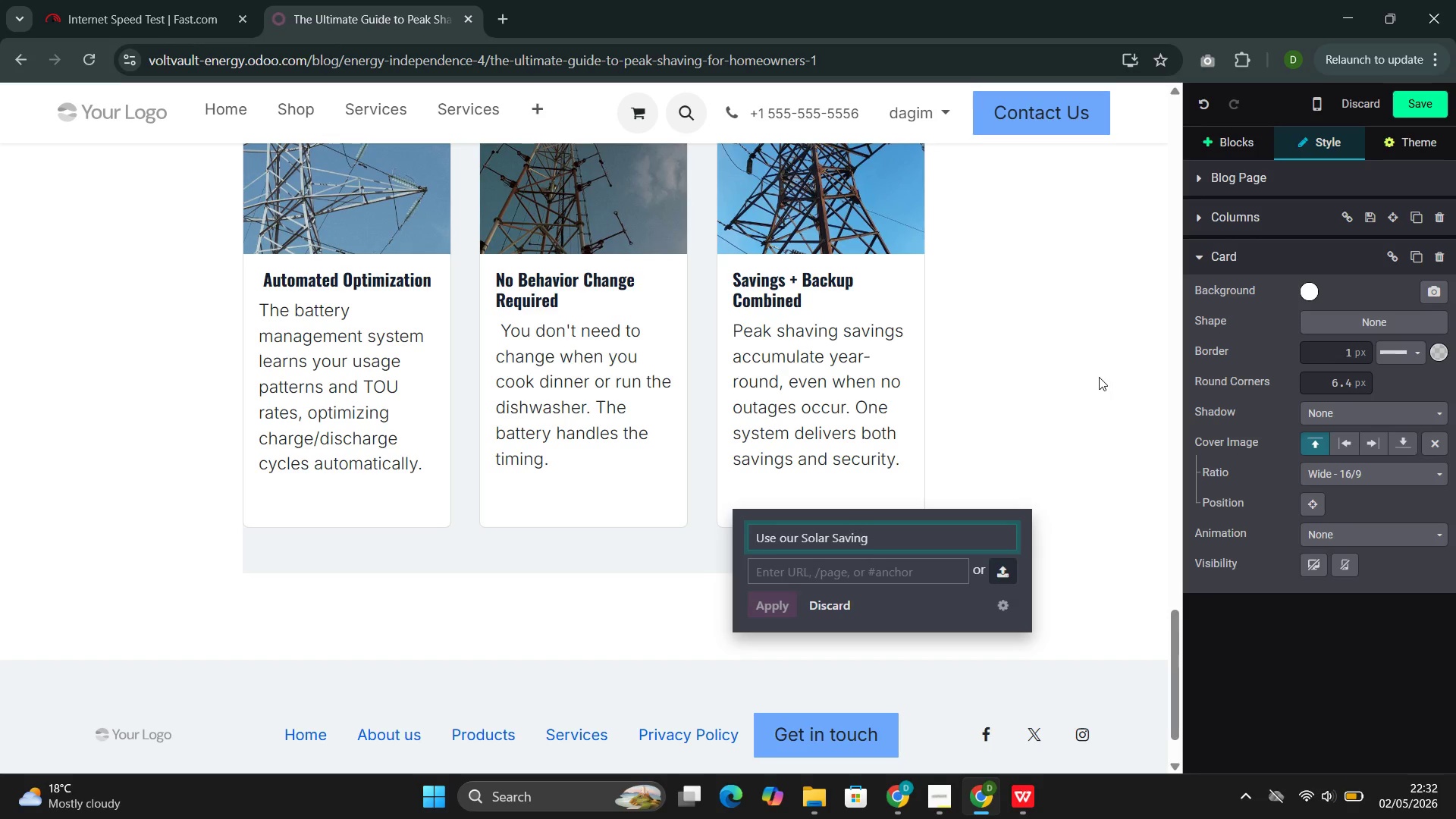 
key(ArrowRight)
 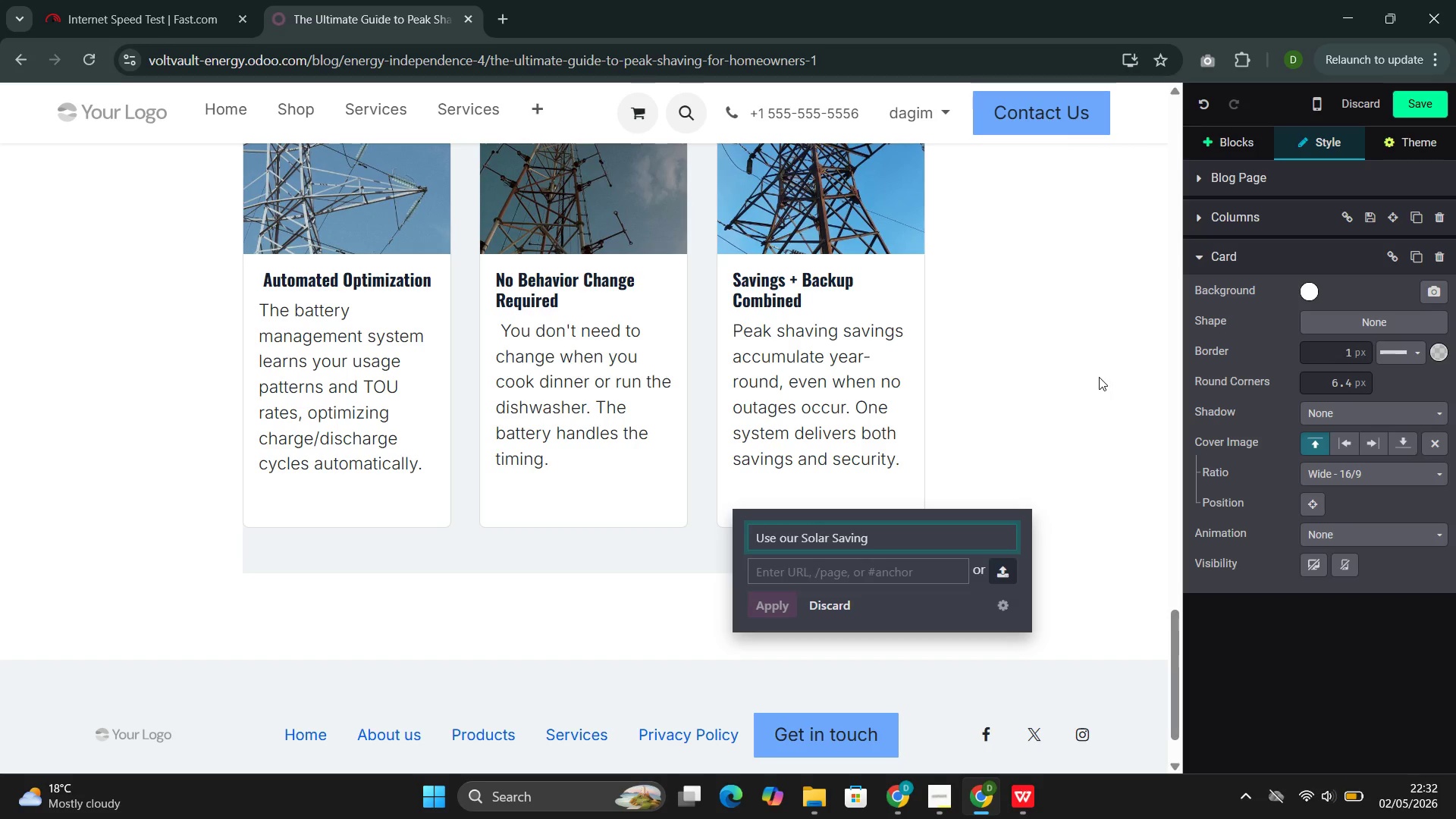 
type(s Calculator to estimate your peak sha)
 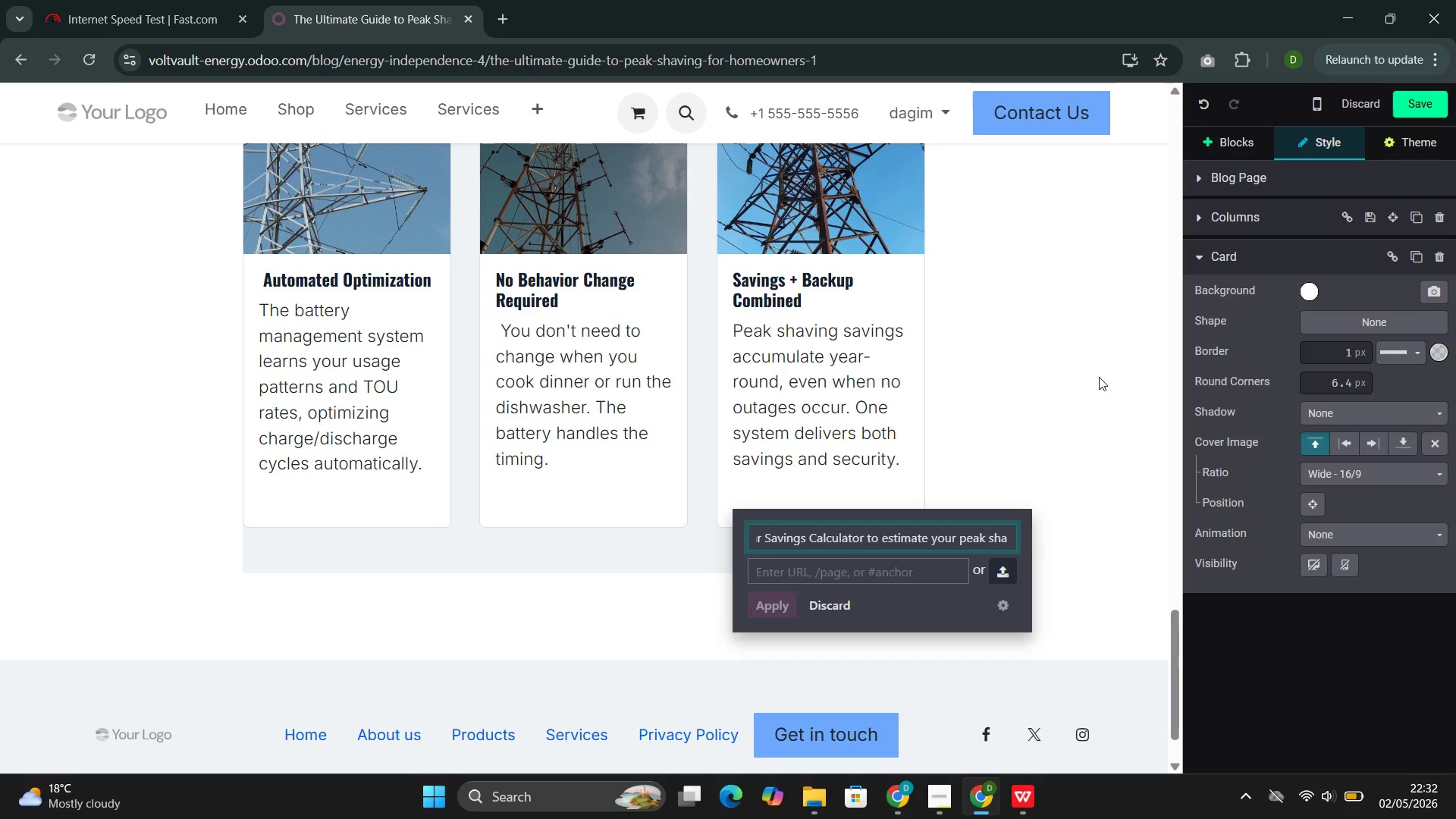 
type(ving potential)
 